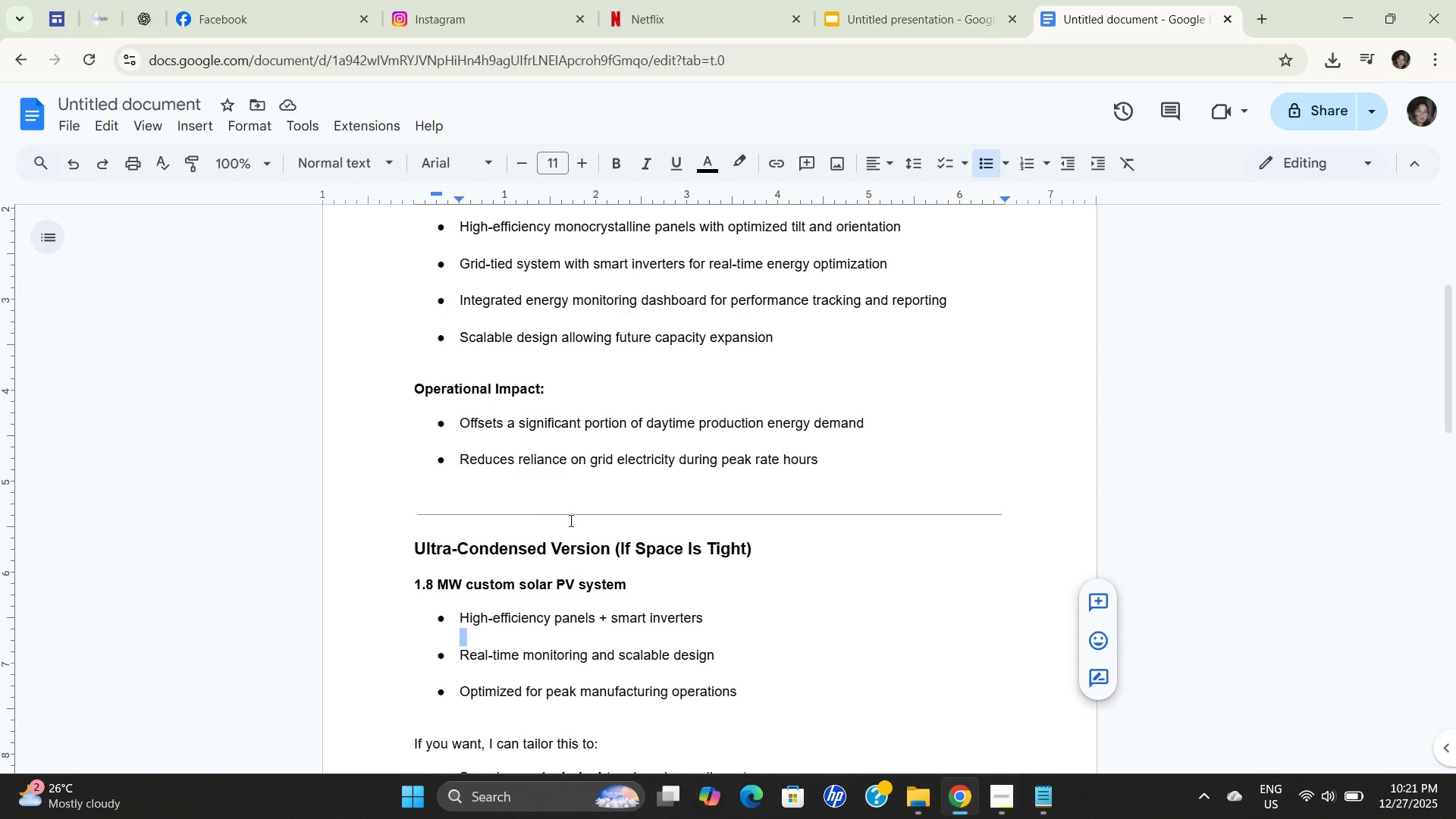 
left_click_drag(start_coordinate=[772, 363], to_coordinate=[375, 358])
 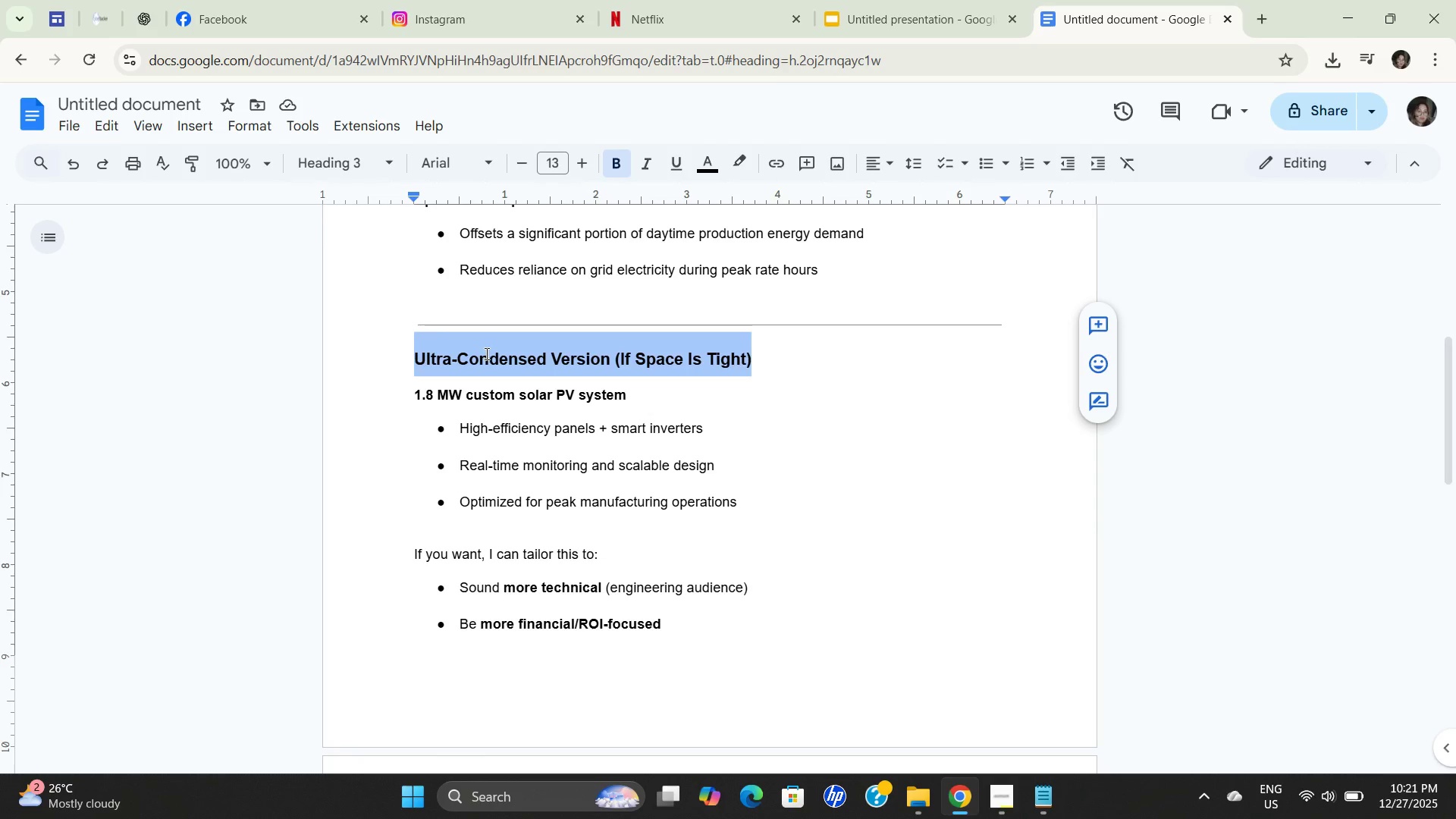 
scroll: coordinate [524, 512], scroll_direction: up, amount: 3.0
 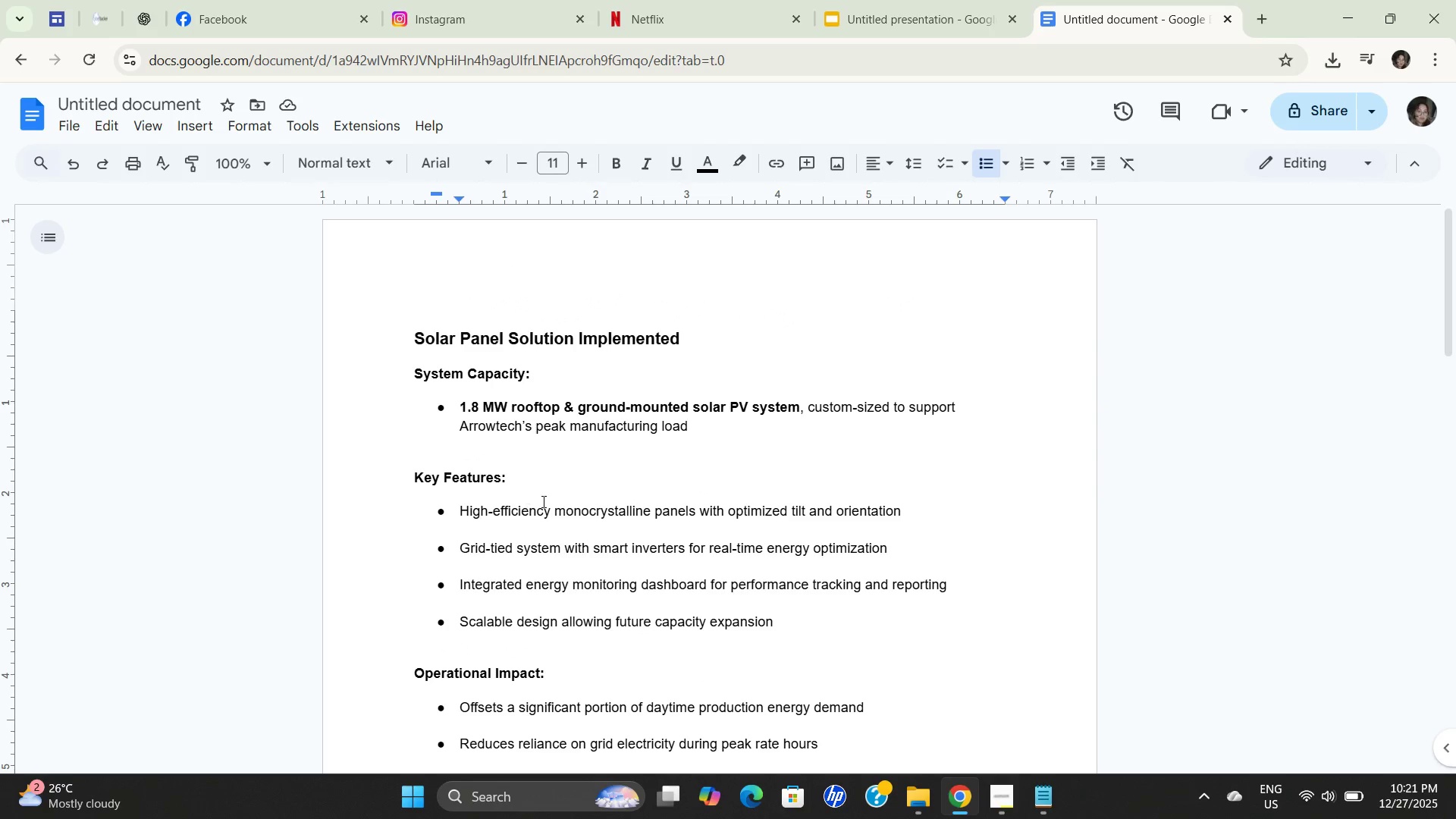 
hold_key(key=ControlLeft, duration=1.78)
 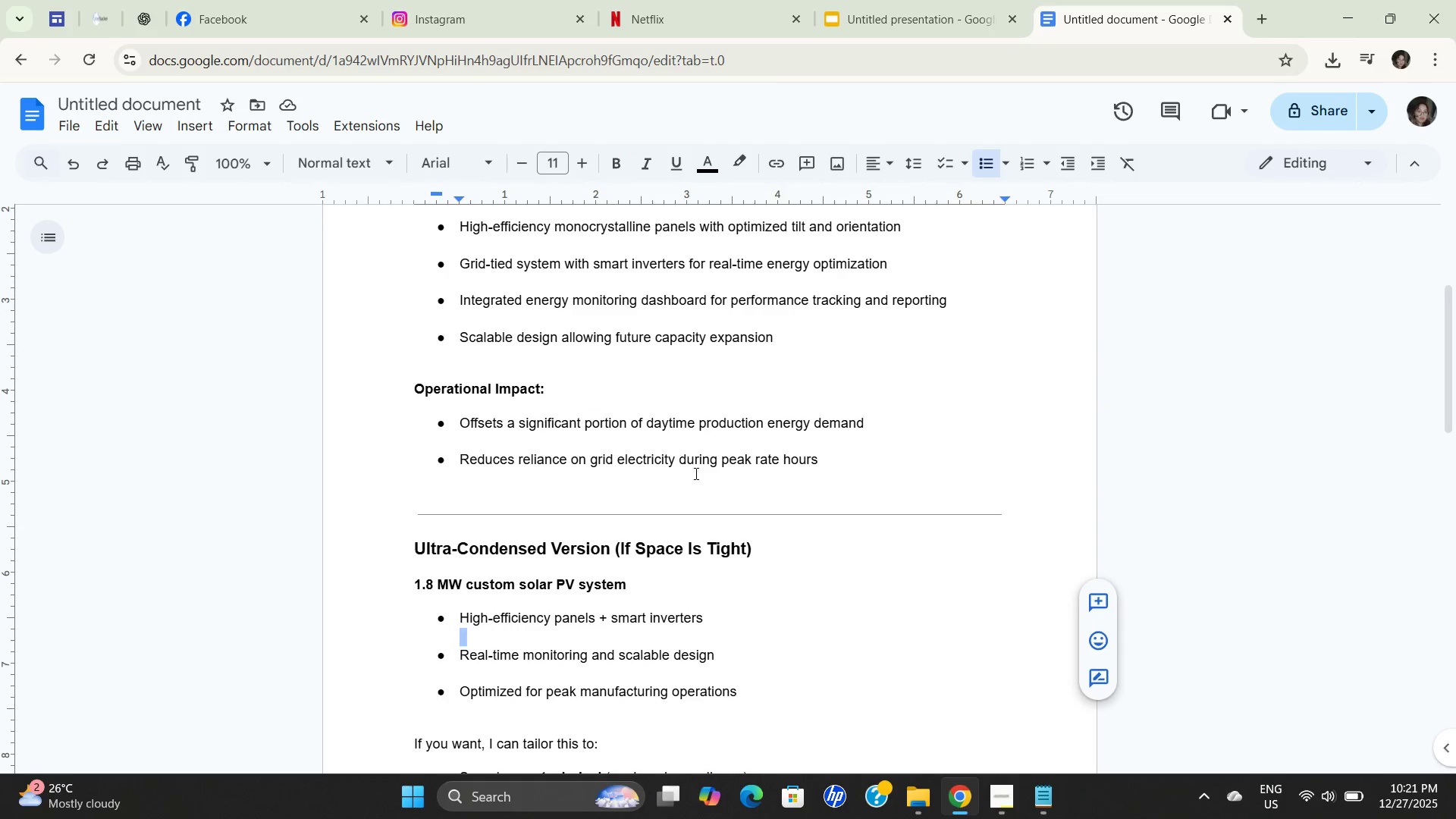 
type(cccc)
 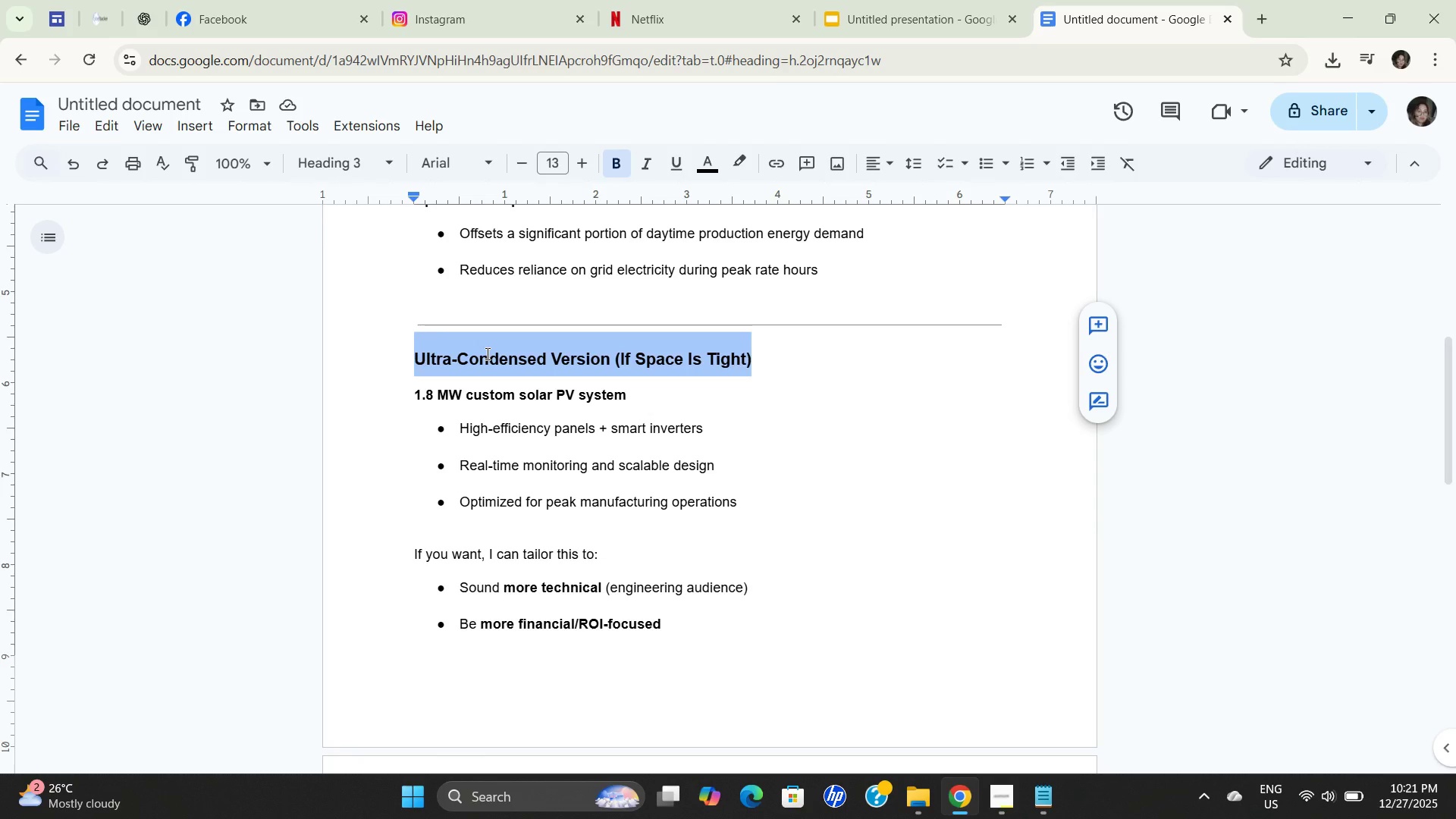 
scroll: coordinate [573, 491], scroll_direction: down, amount: 3.0
 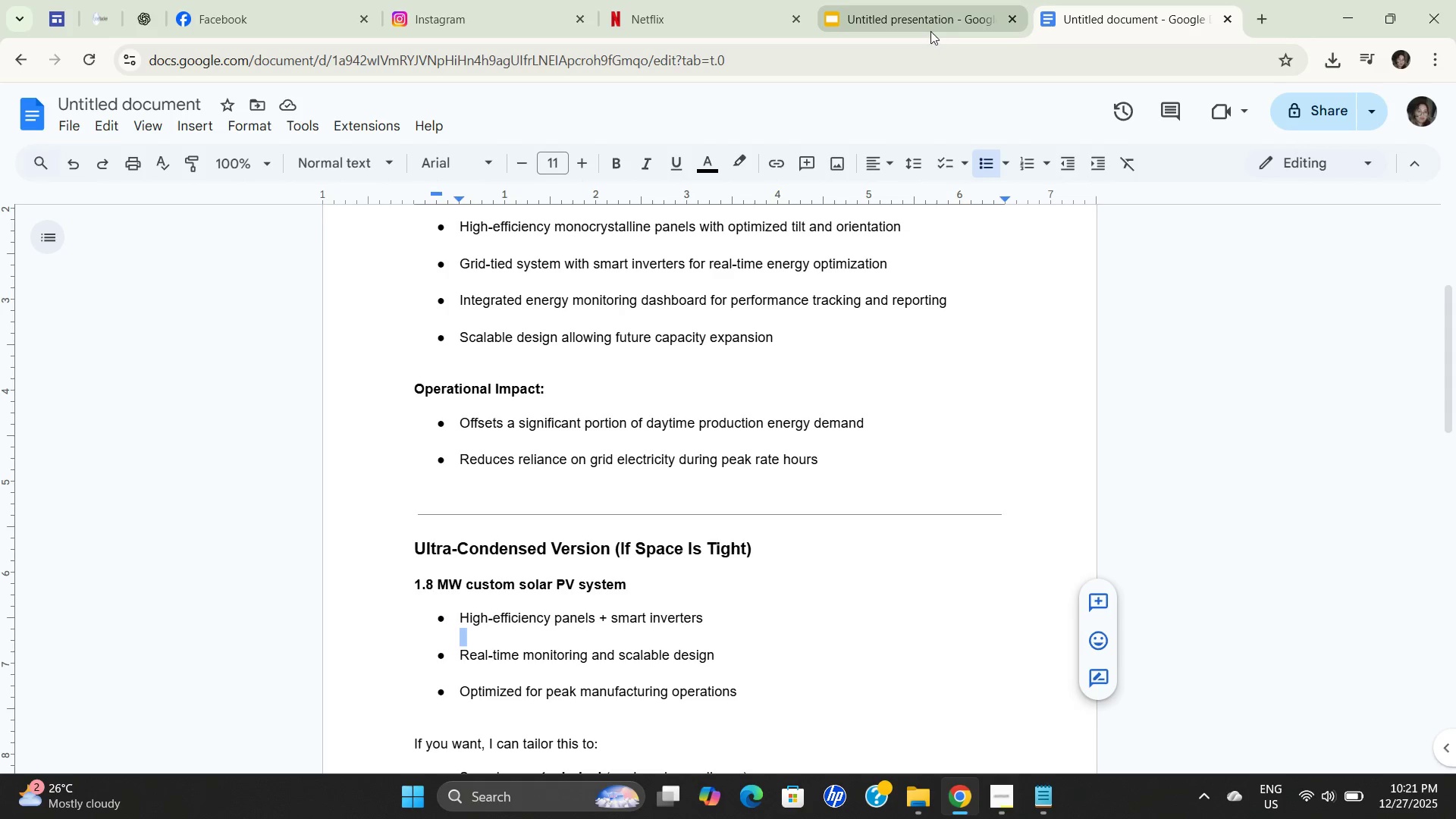 
type(ccc)
 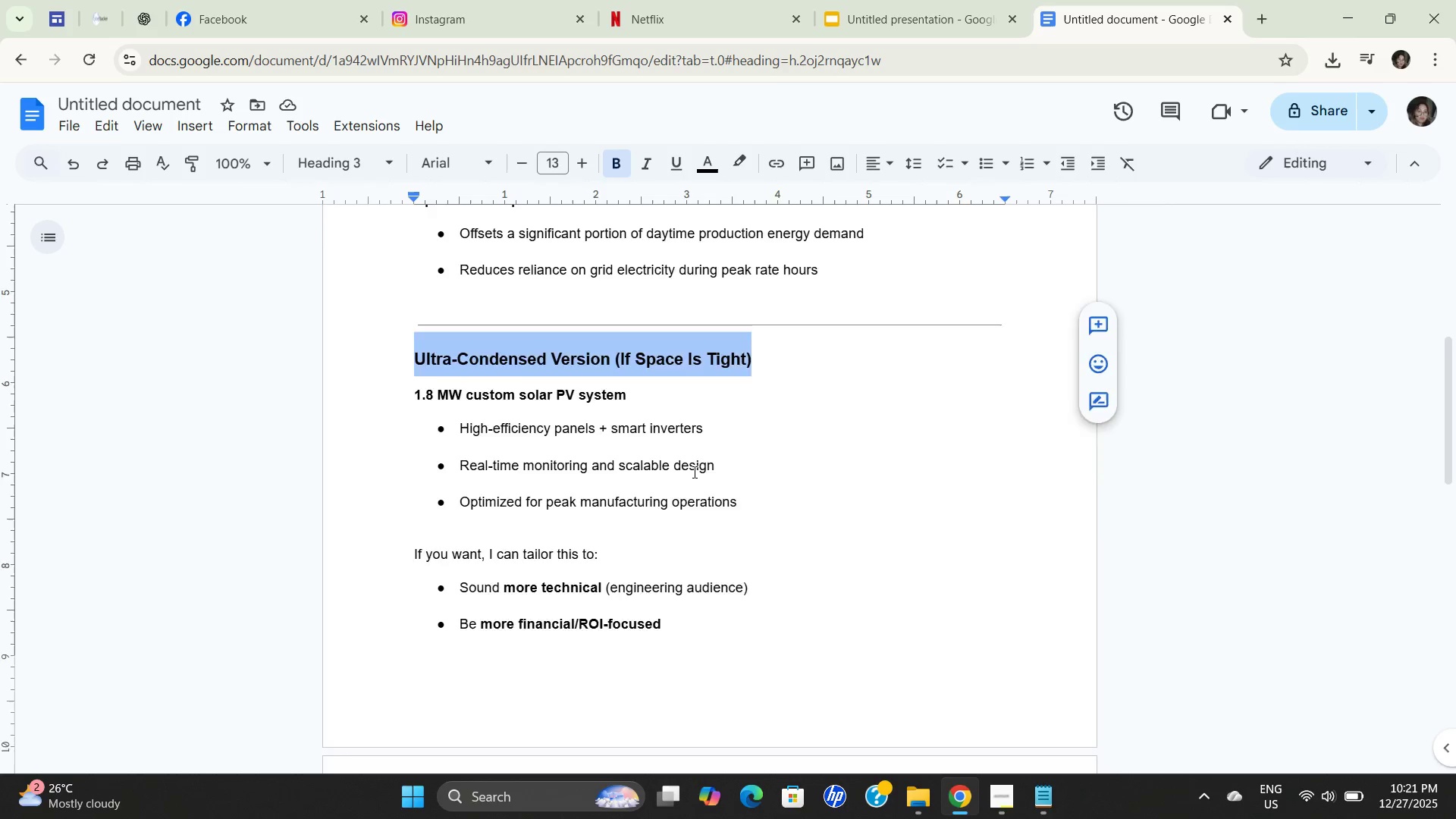 
double_click([698, 470])
 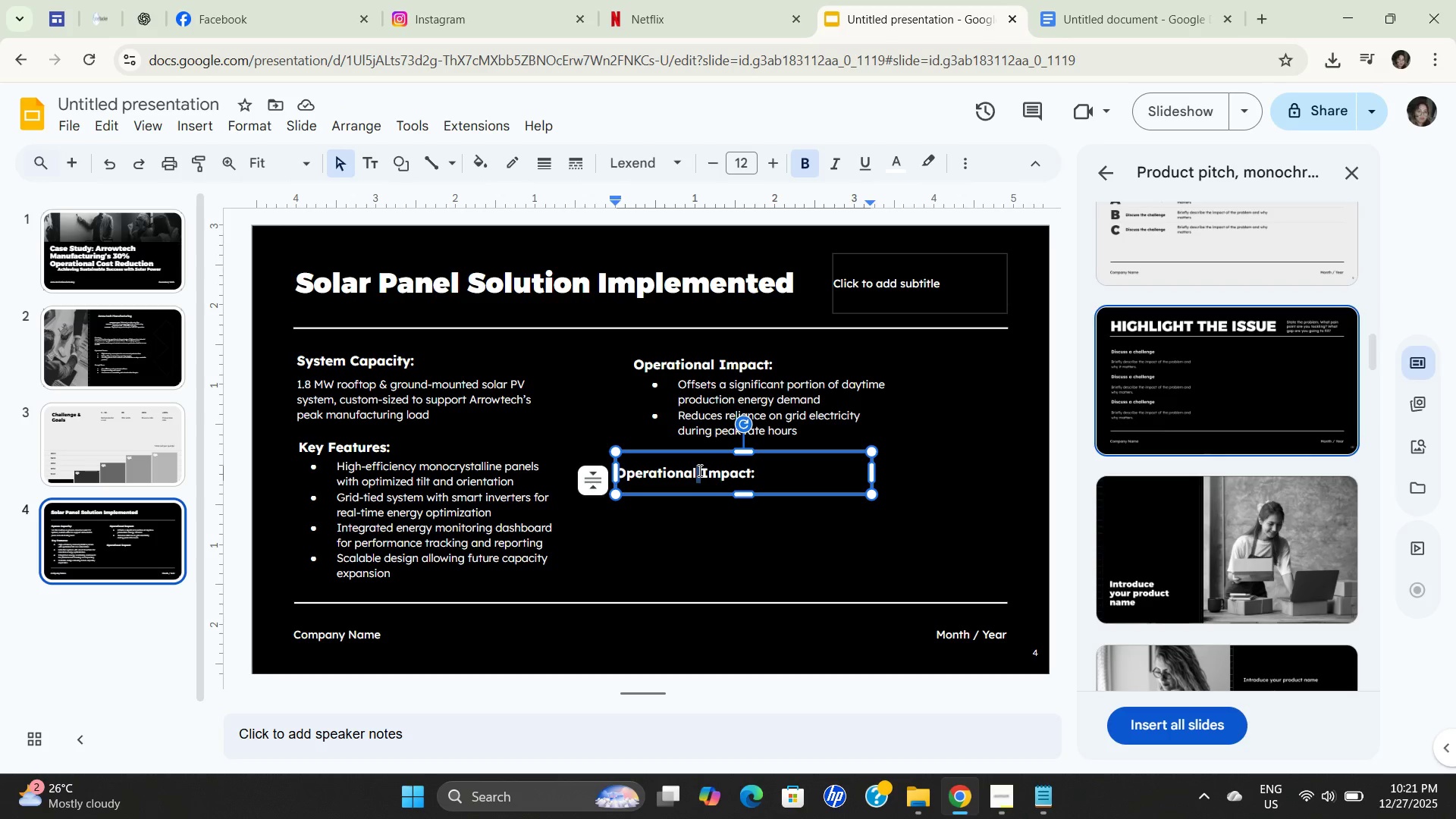 
triple_click([698, 470])
 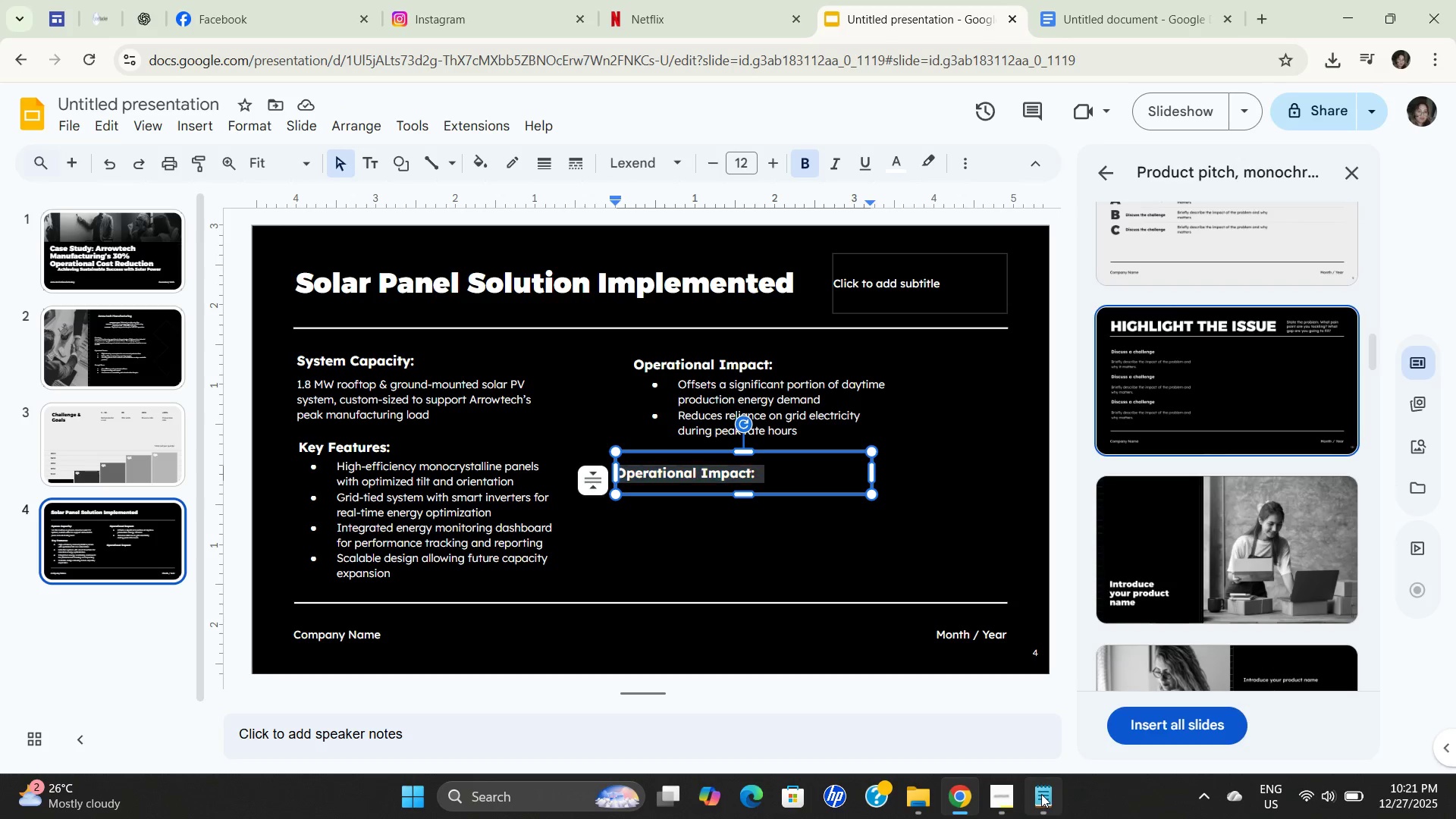 
double_click([1128, 588])
 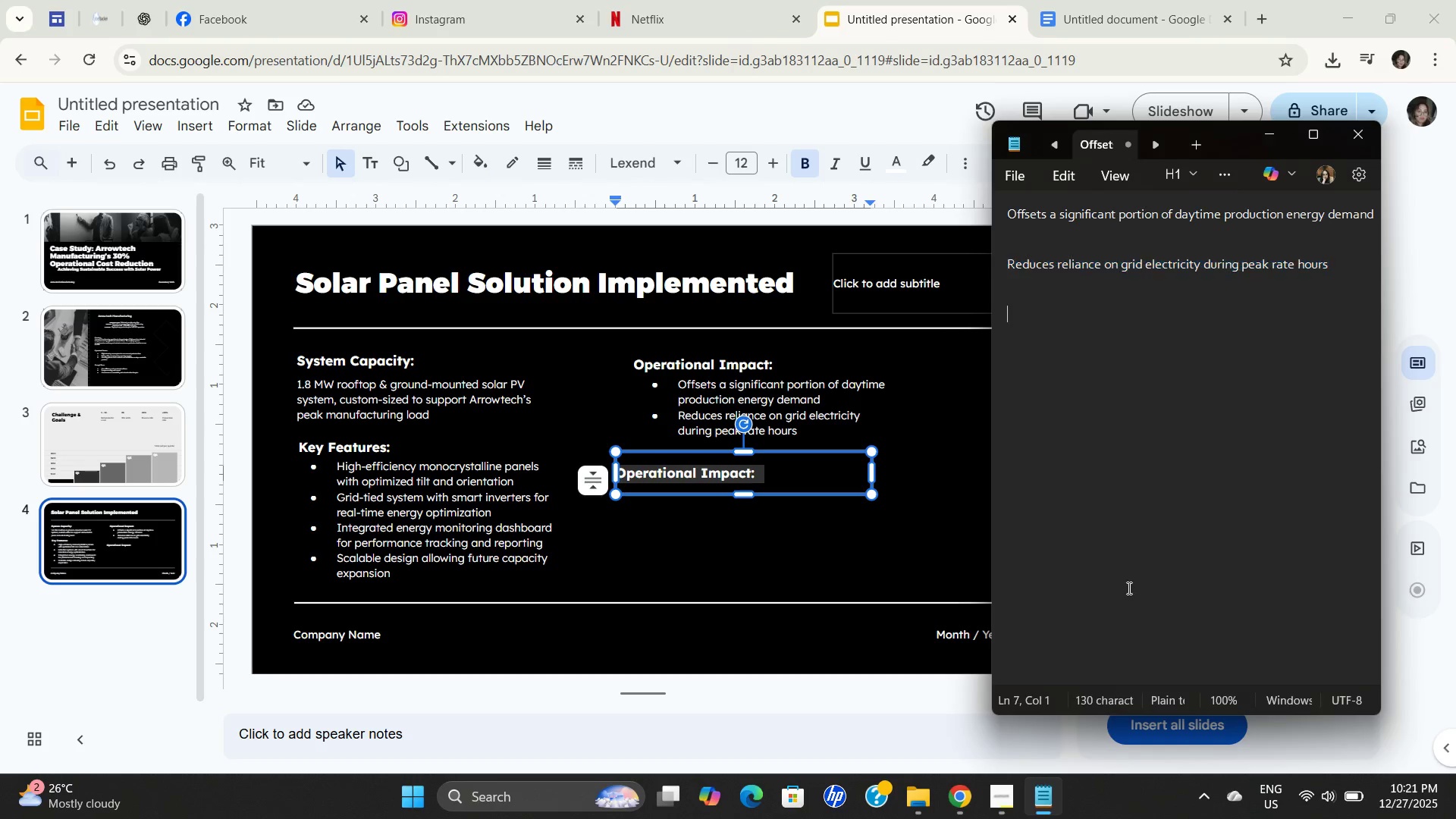 
key(Control+ControlLeft)
 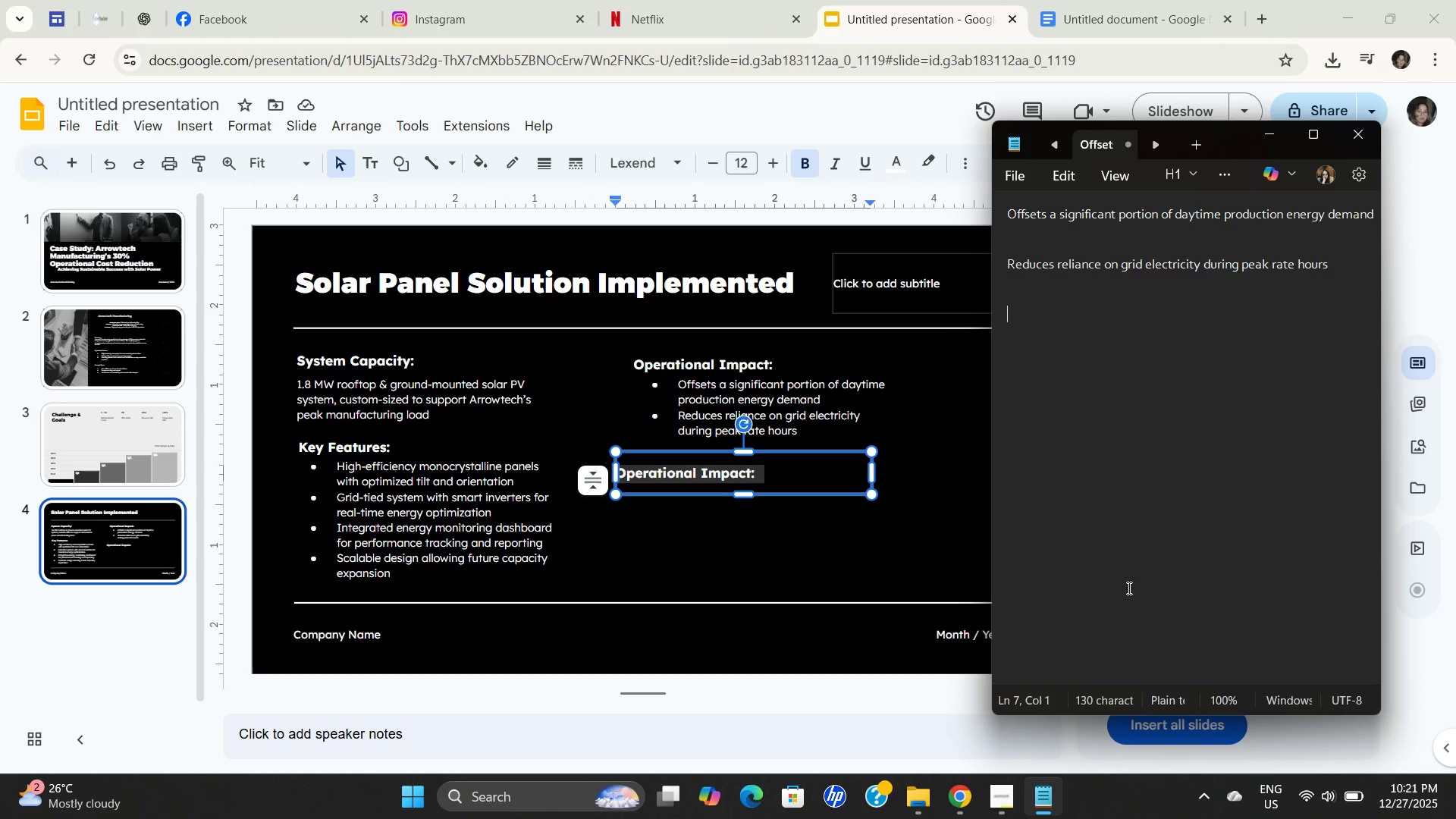 
key(Control+A)
 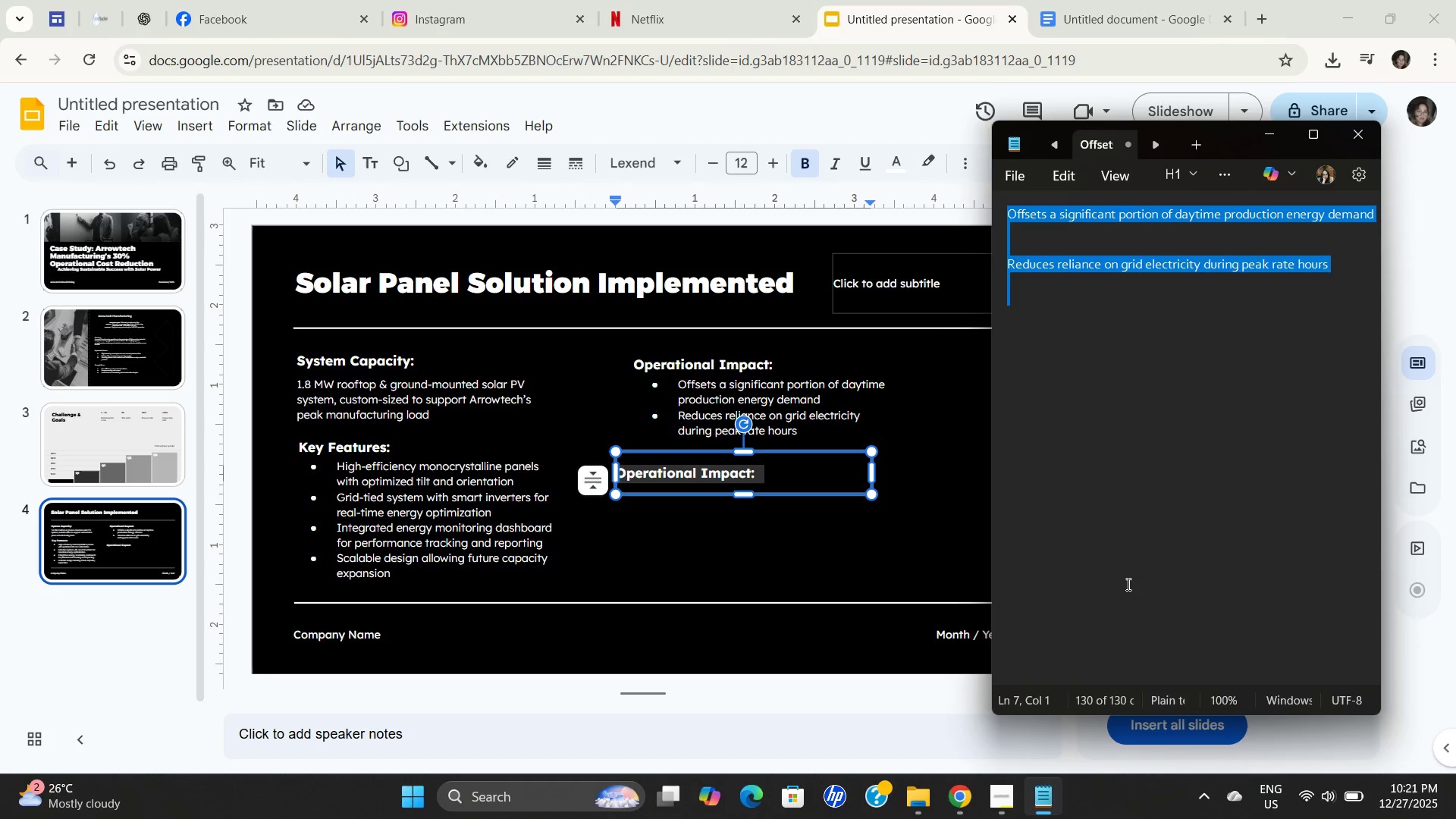 
key(Control+ControlLeft)
 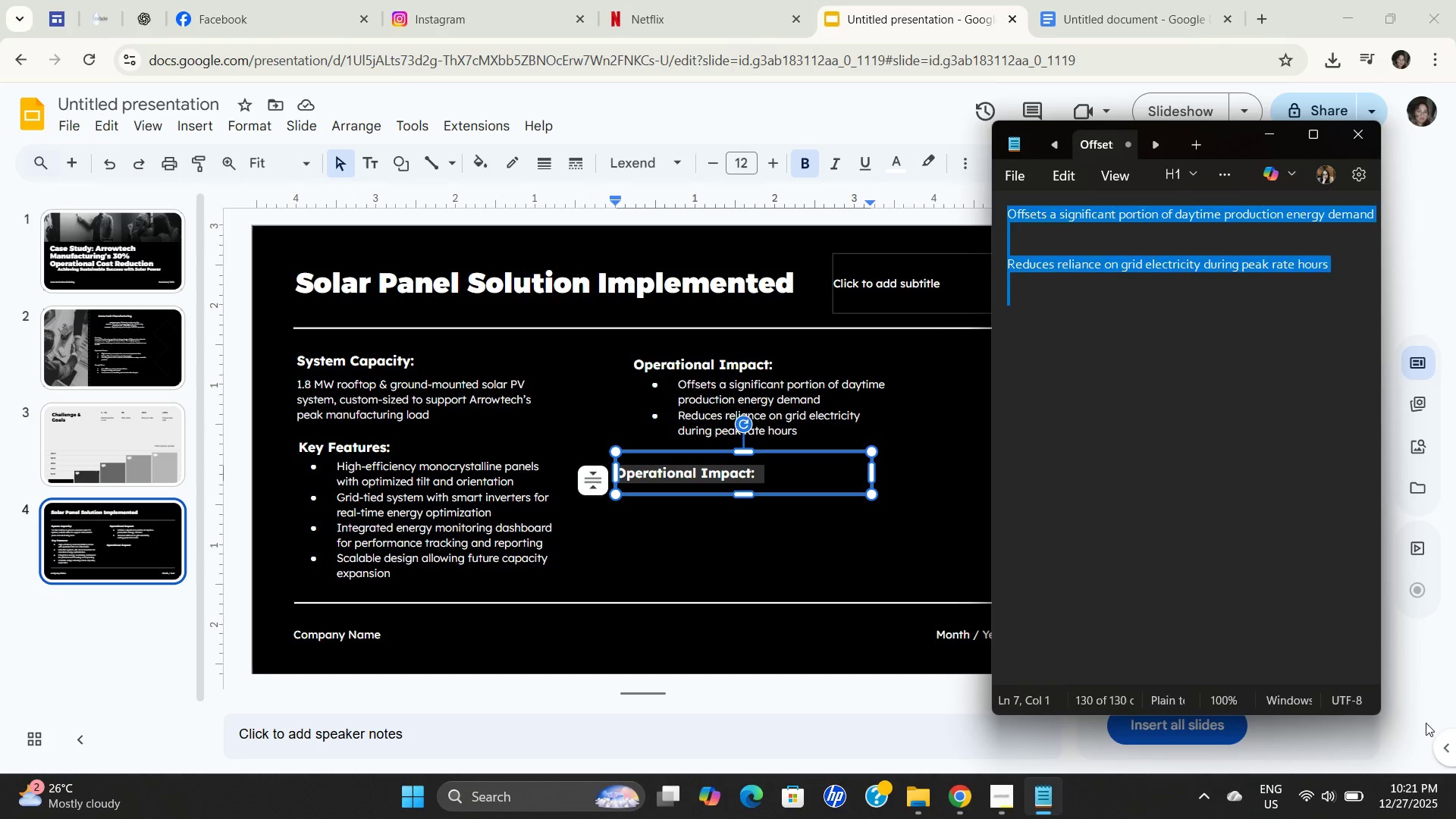 
key(Control+V)
 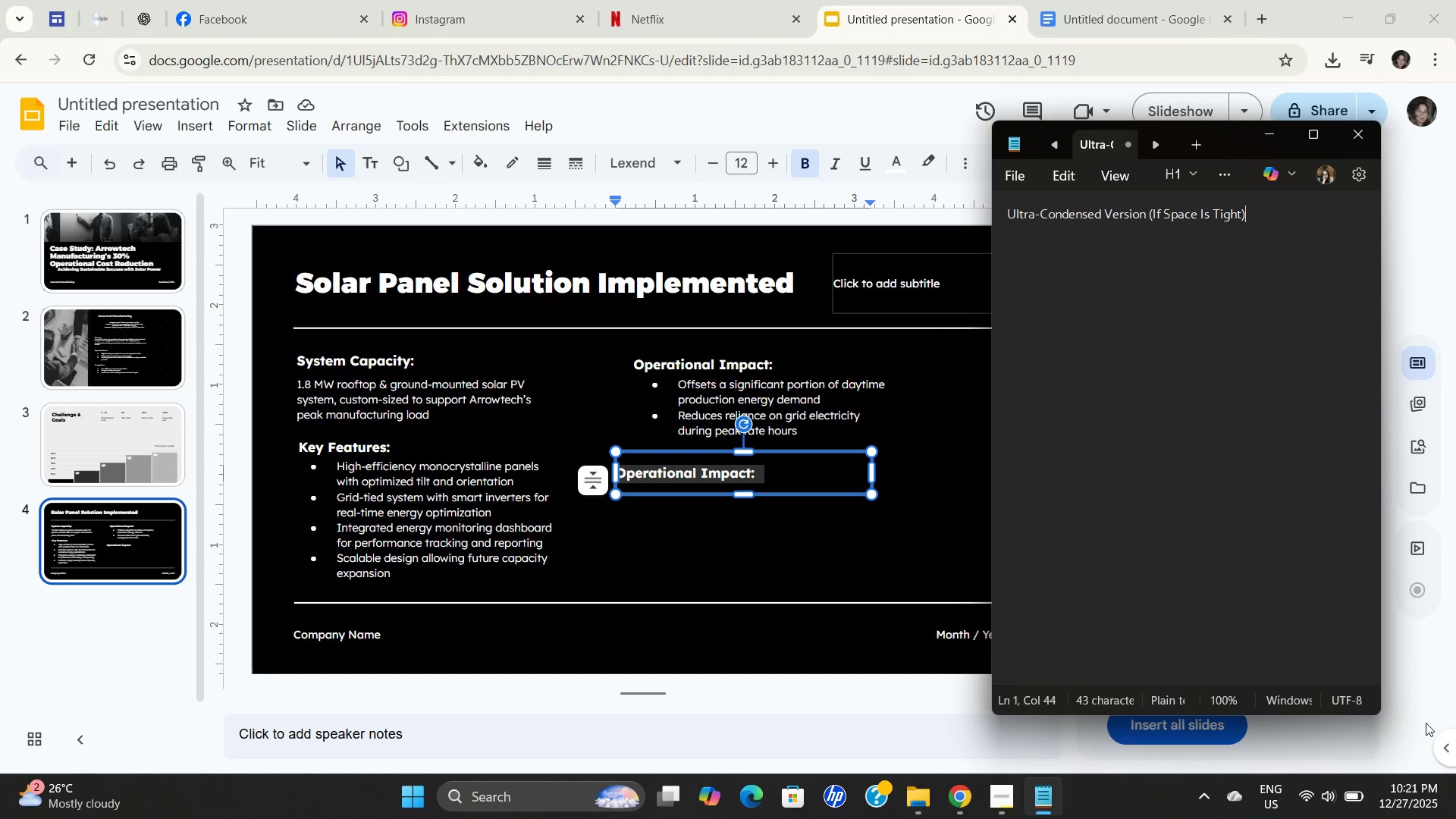 
key(Control+A)
 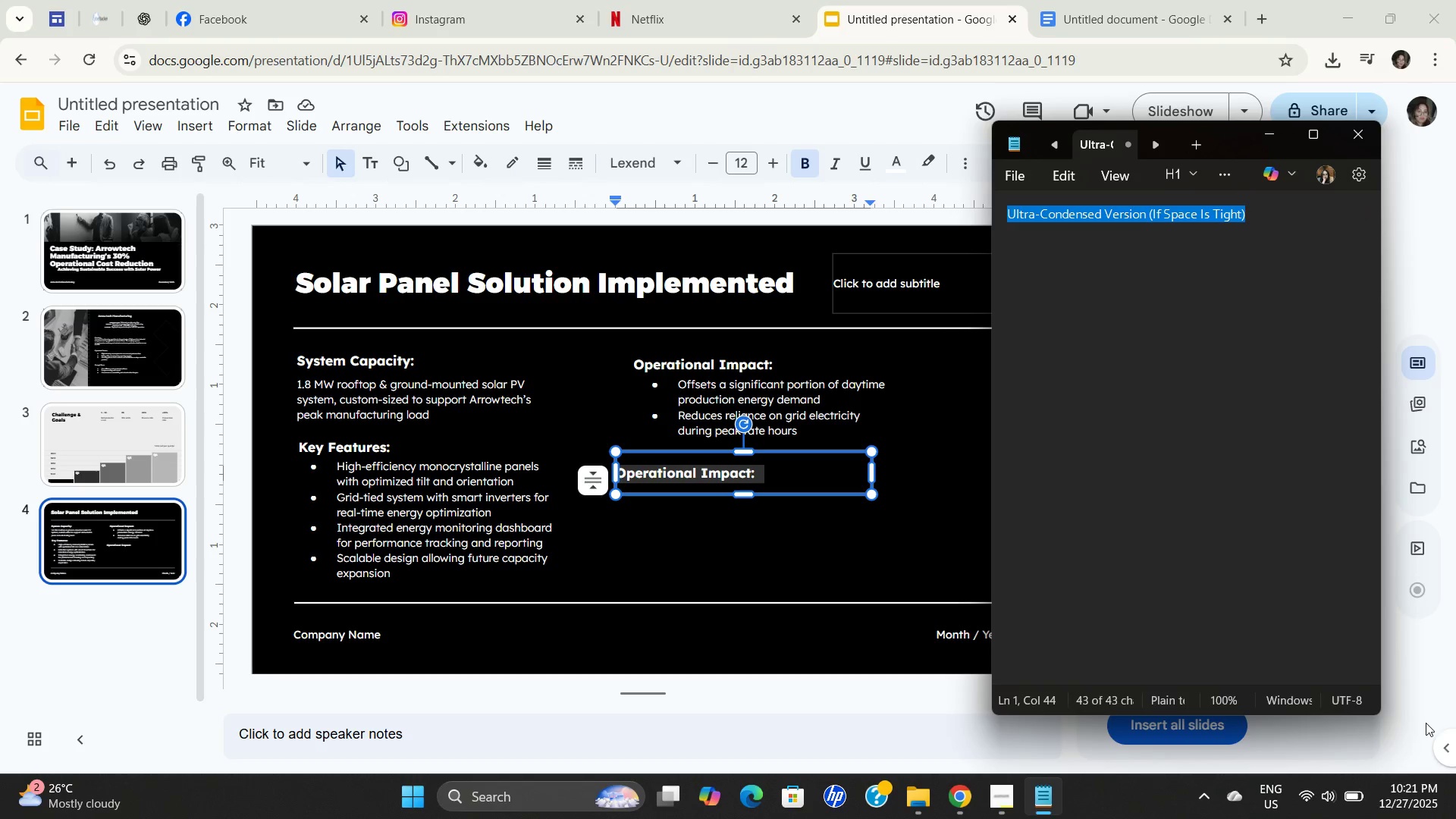 
key(Control+C)
 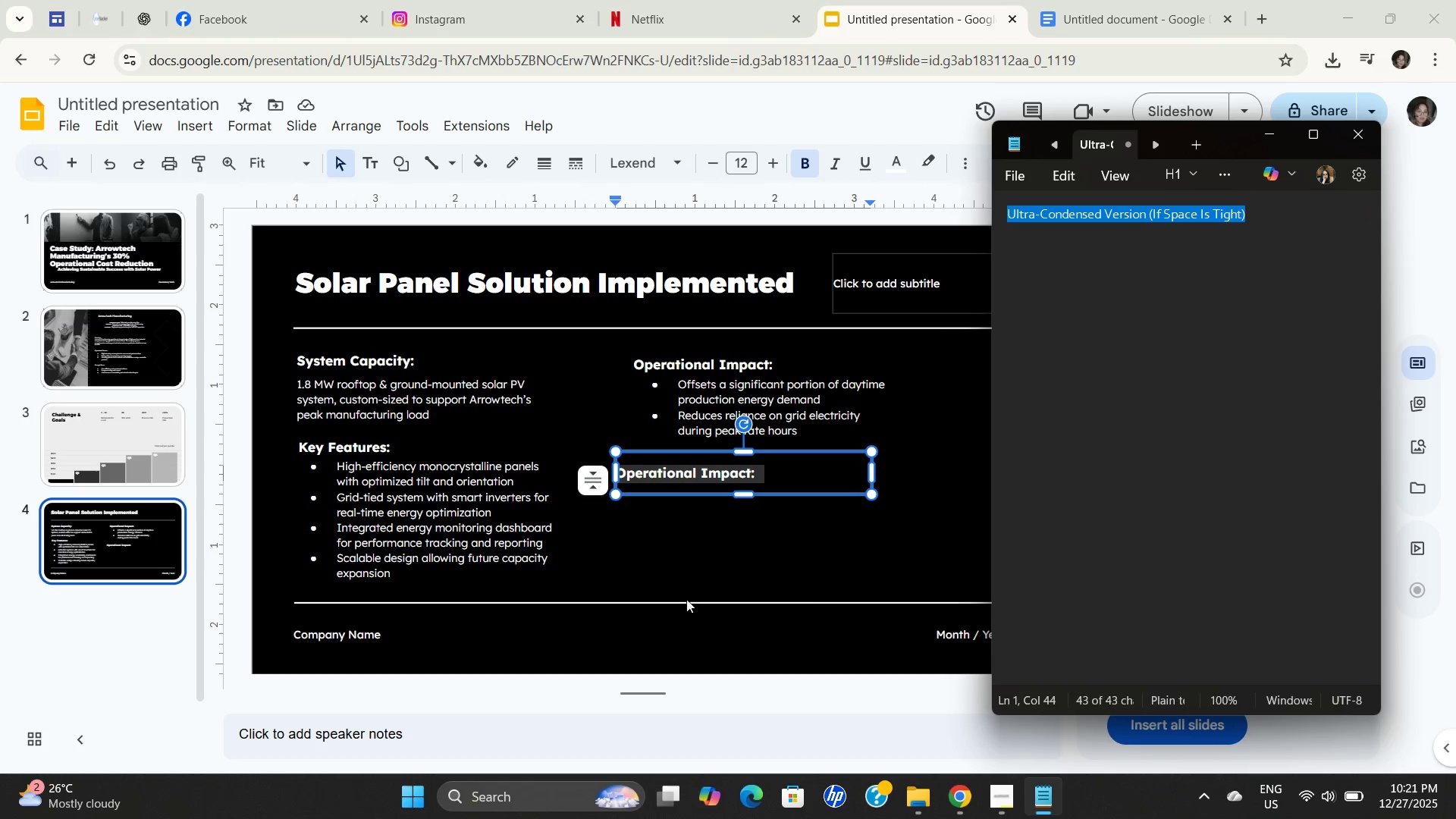 
key(Control+C)
 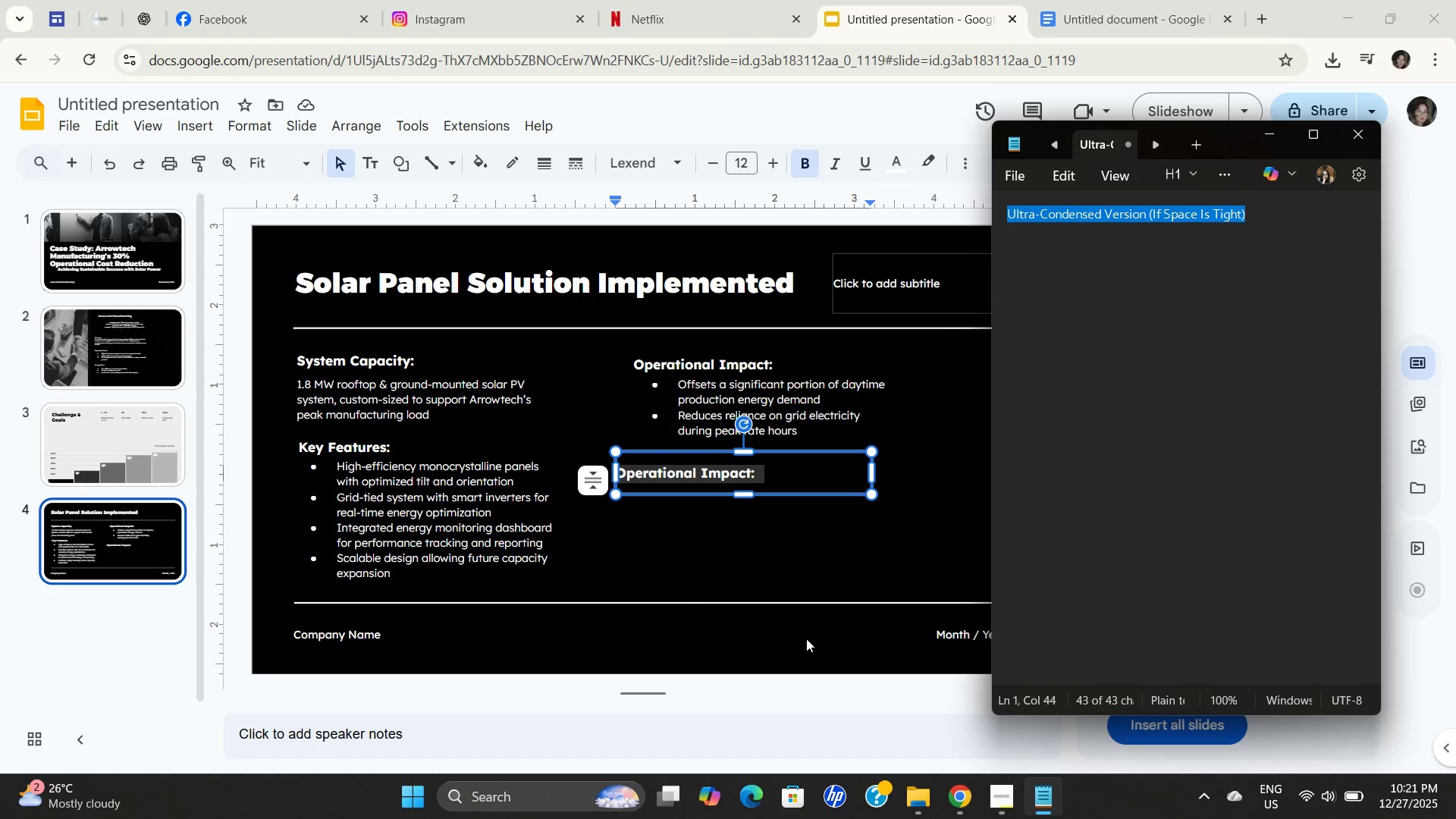 
key(Control+C)
 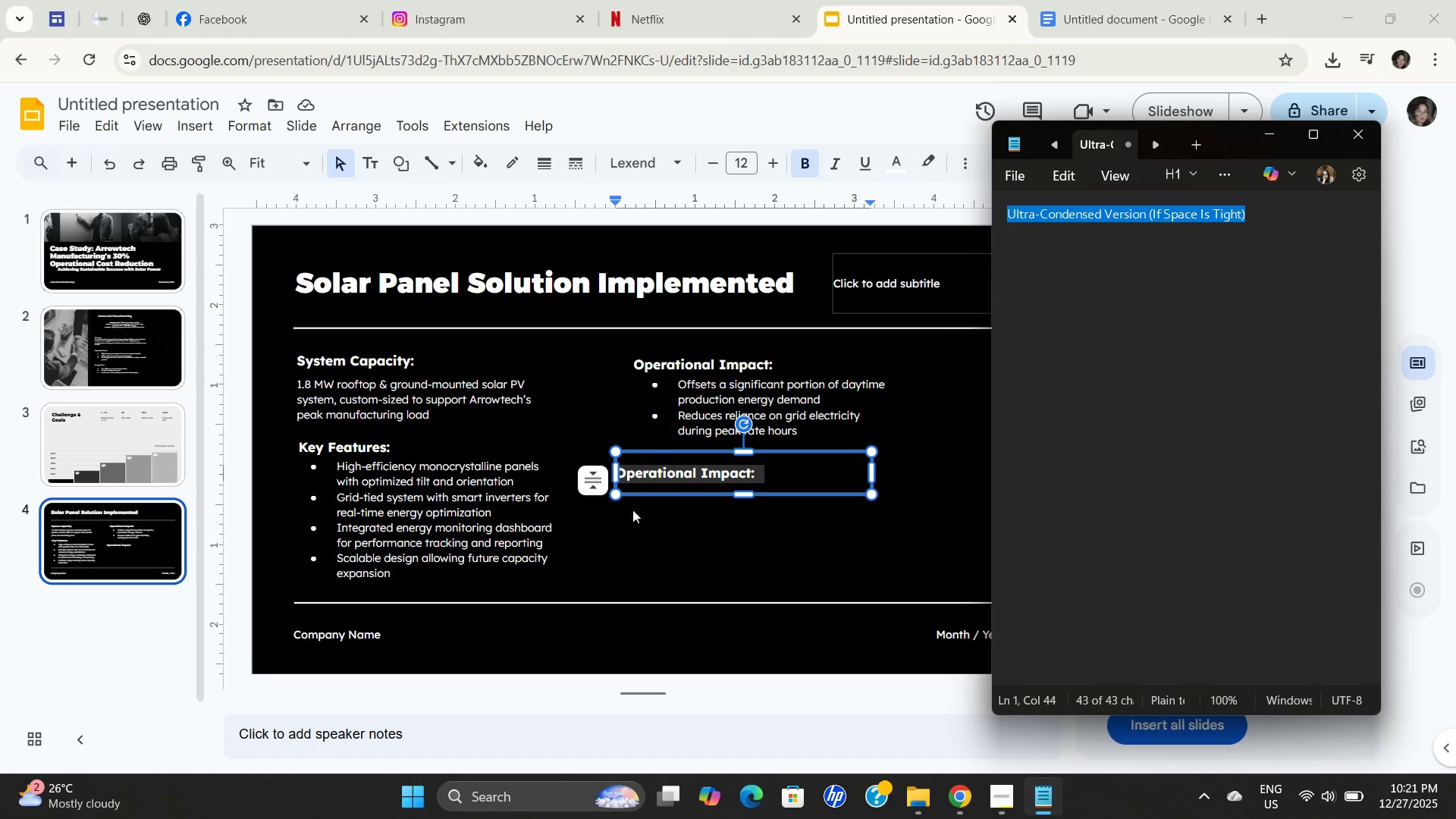 
key(Control+C)
 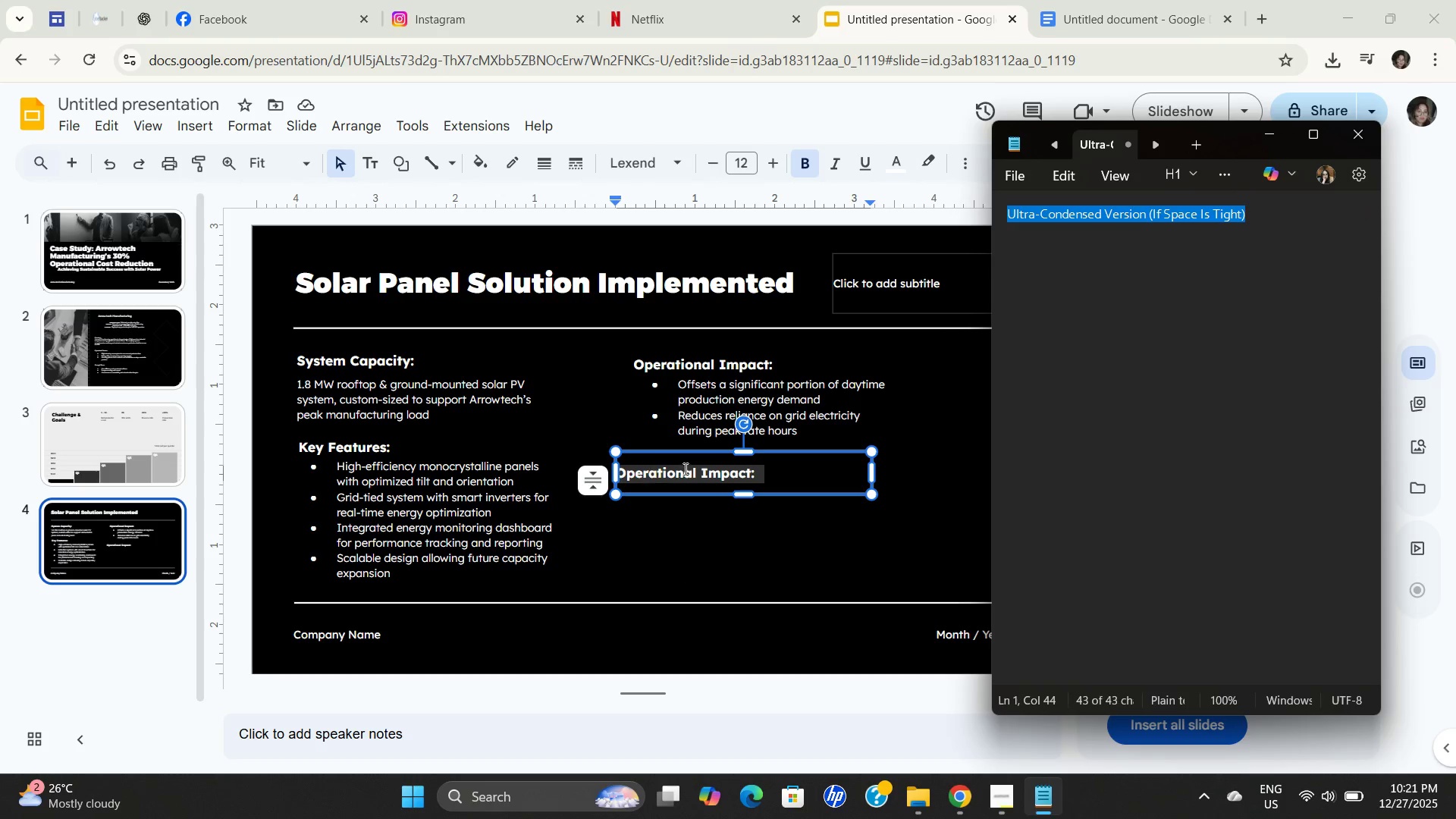 
key(Control+C)
 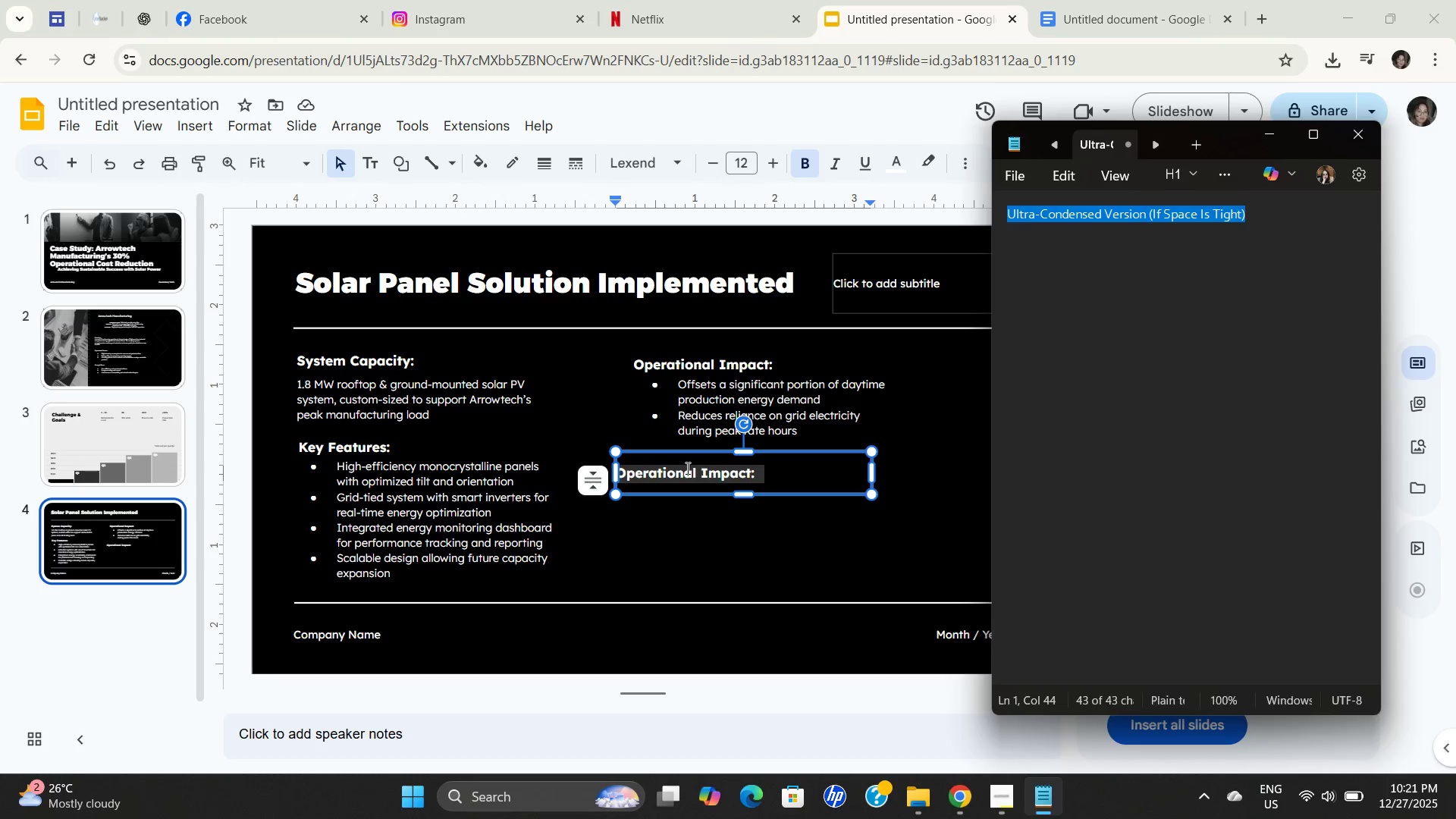 
left_click([686, 468])
 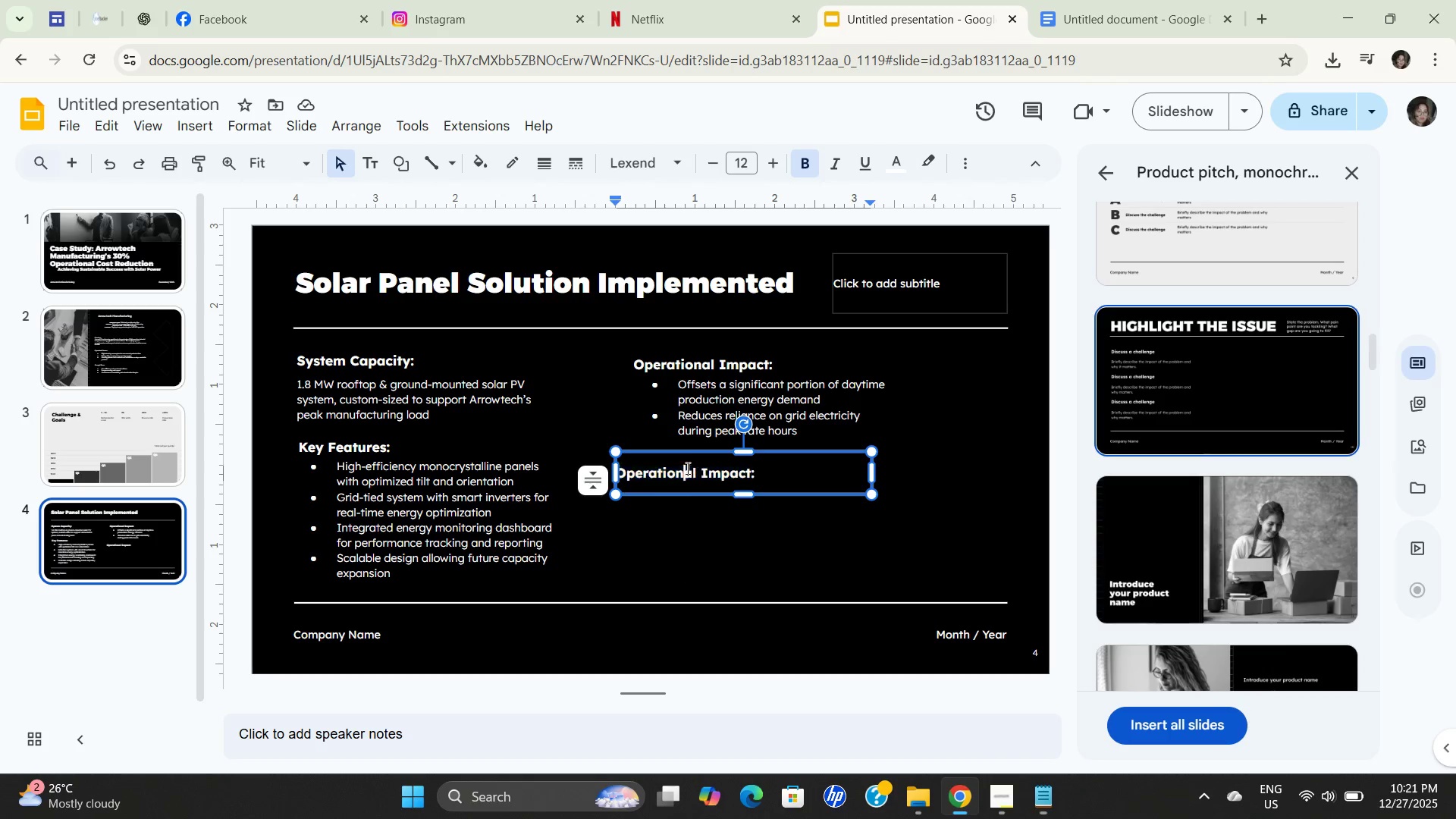 
double_click([686, 468])
 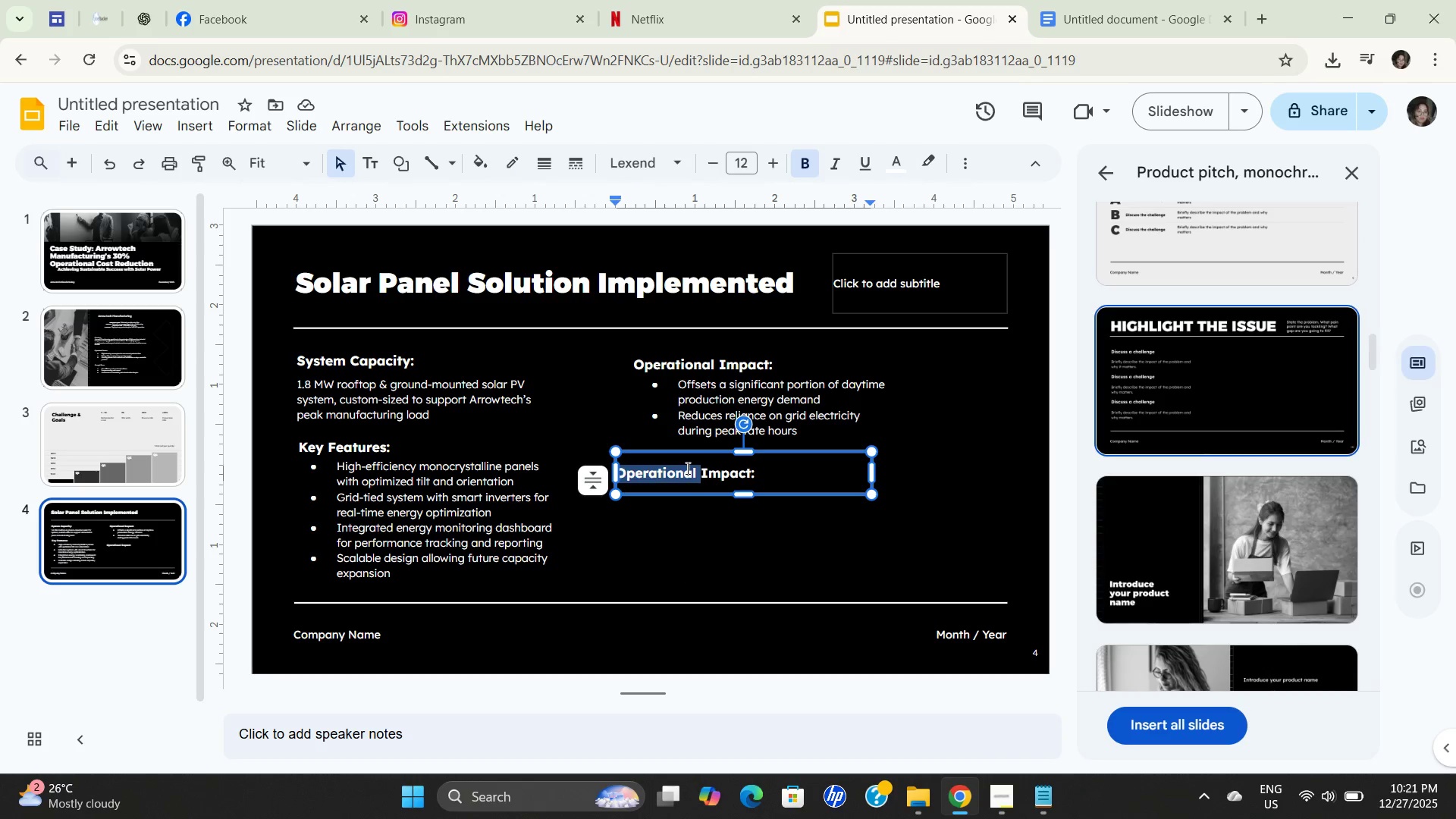 
triple_click([686, 468])
 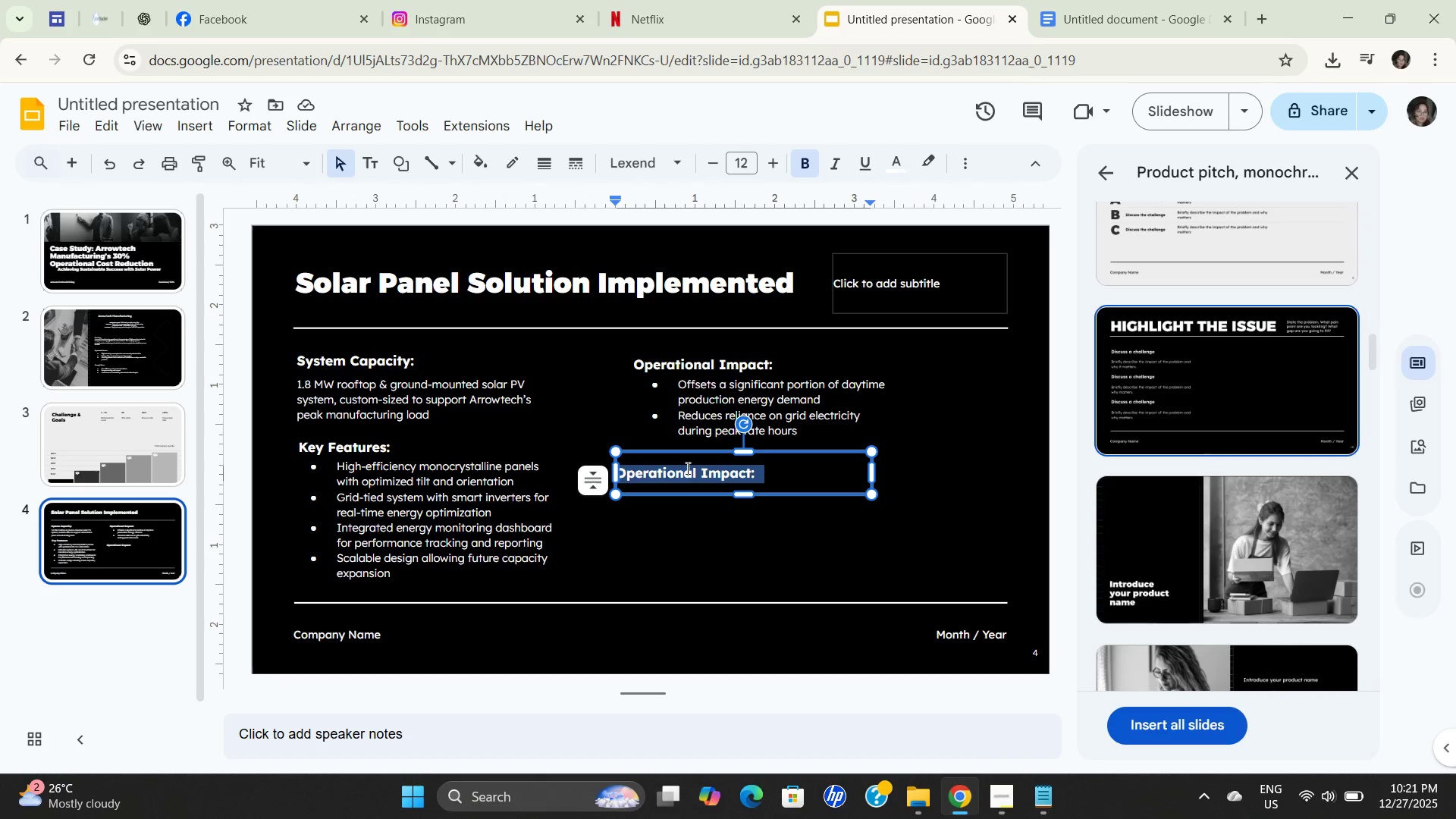 
key(Control+ControlLeft)
 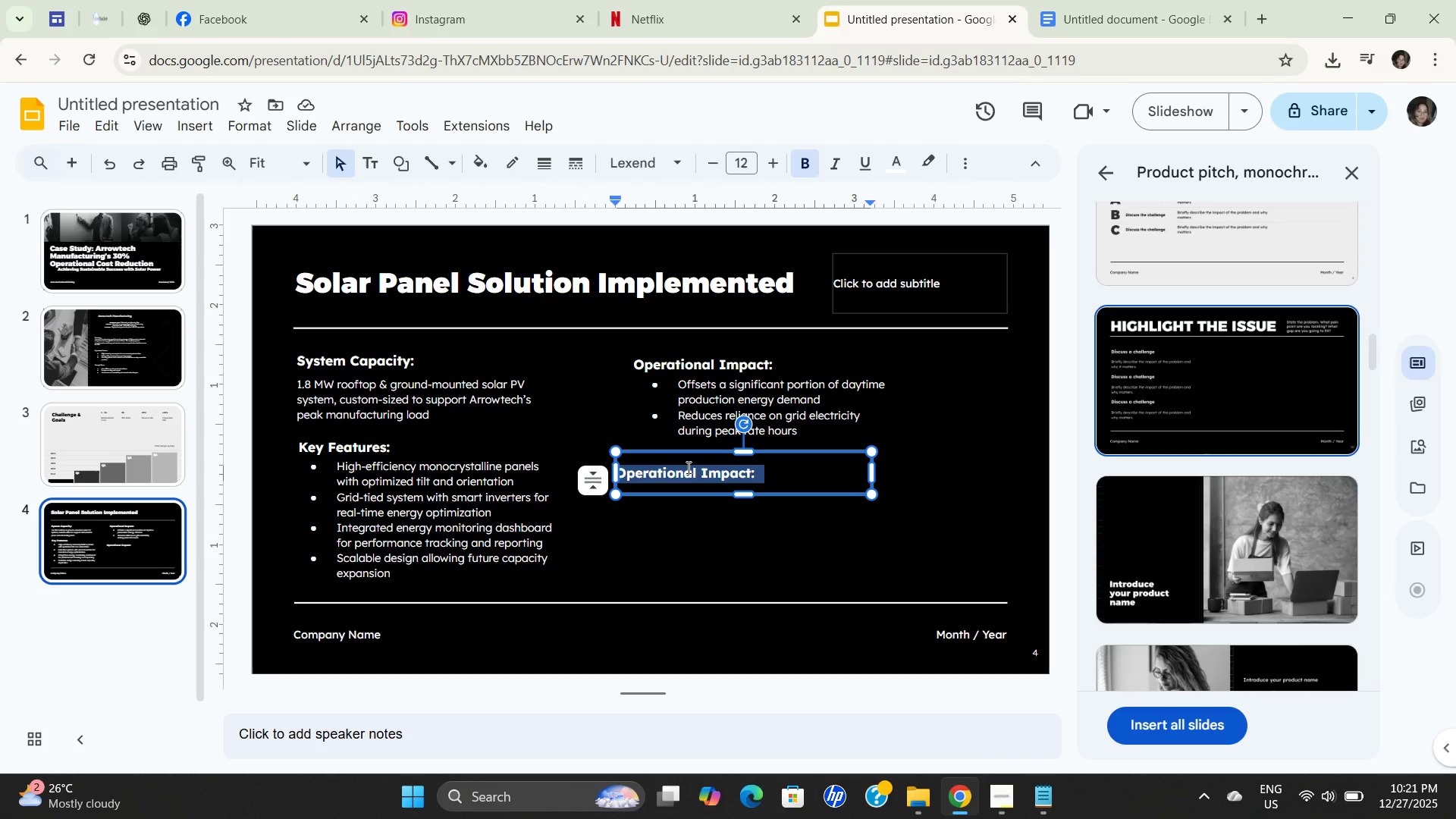 
key(Control+A)
 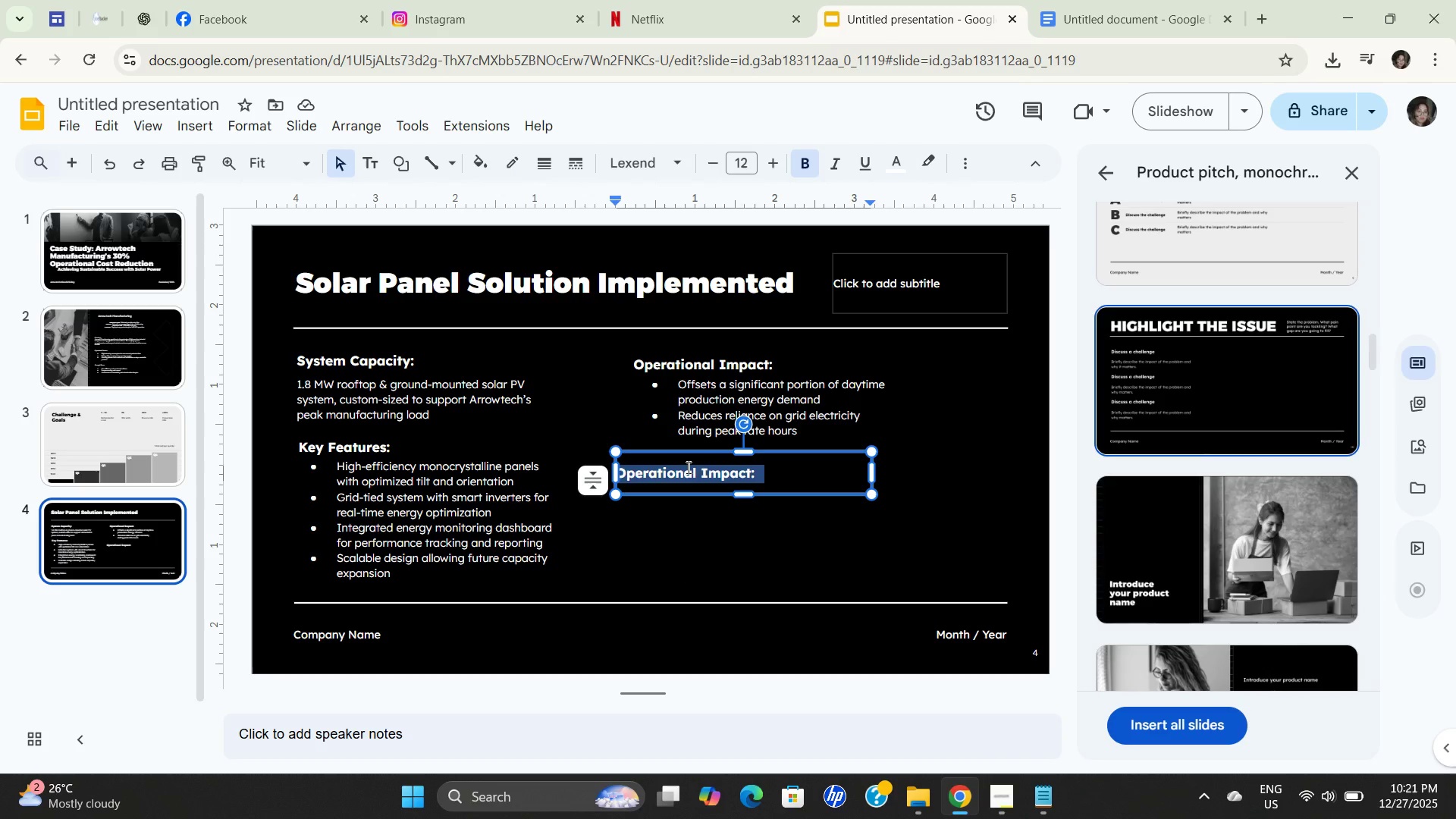 
key(Control+ControlLeft)
 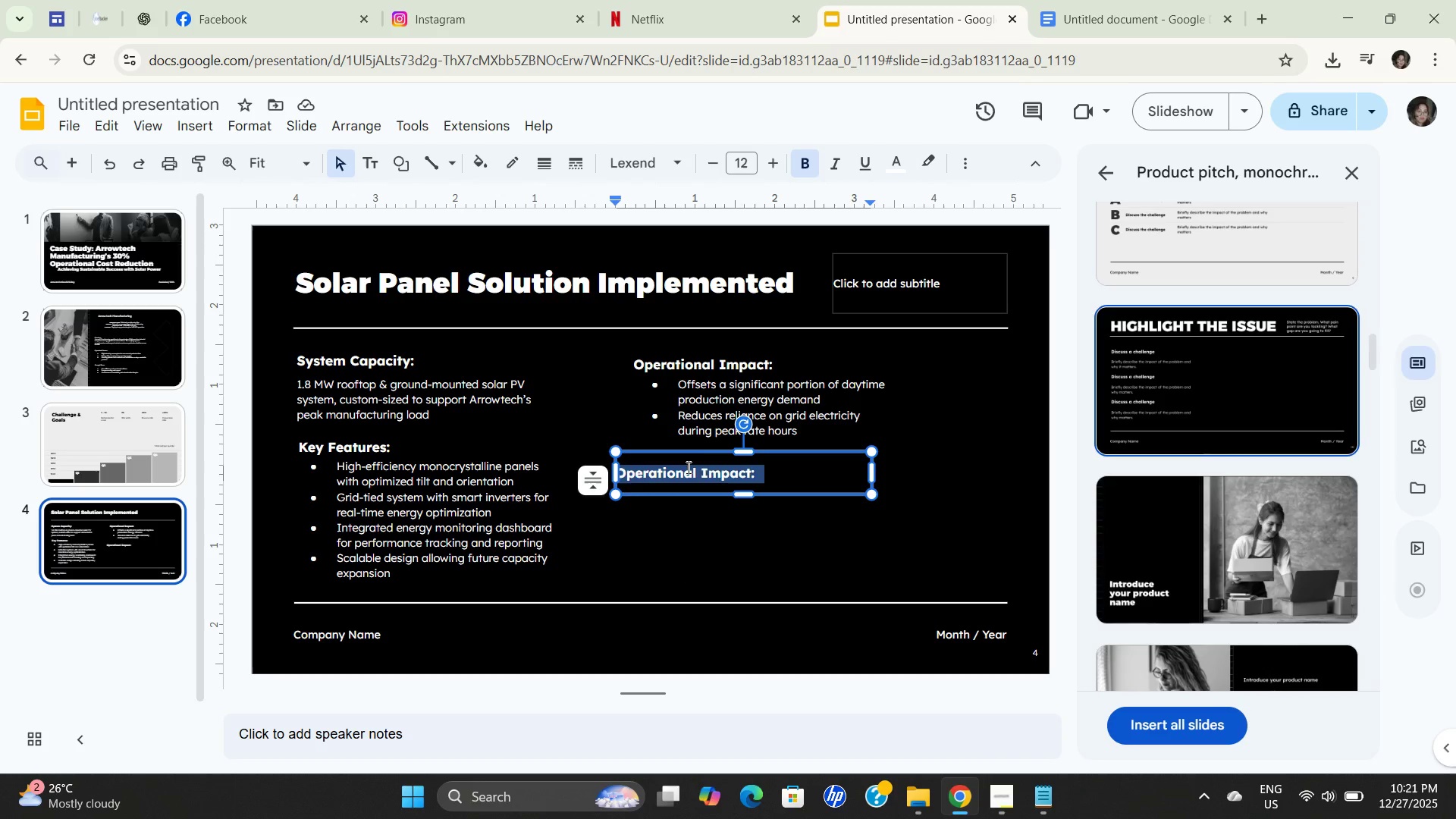 
key(Control+V)
 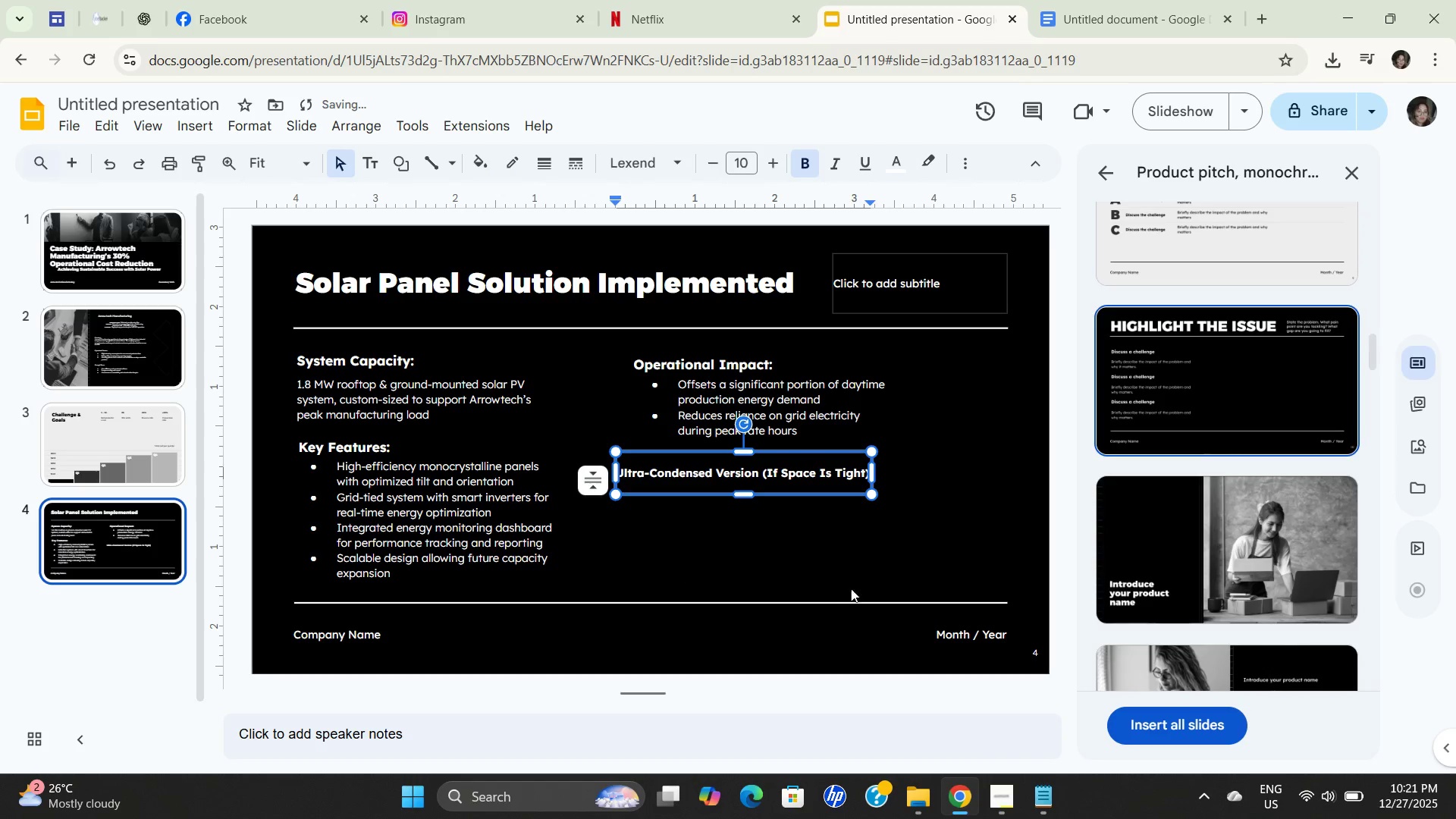 
left_click([852, 560])
 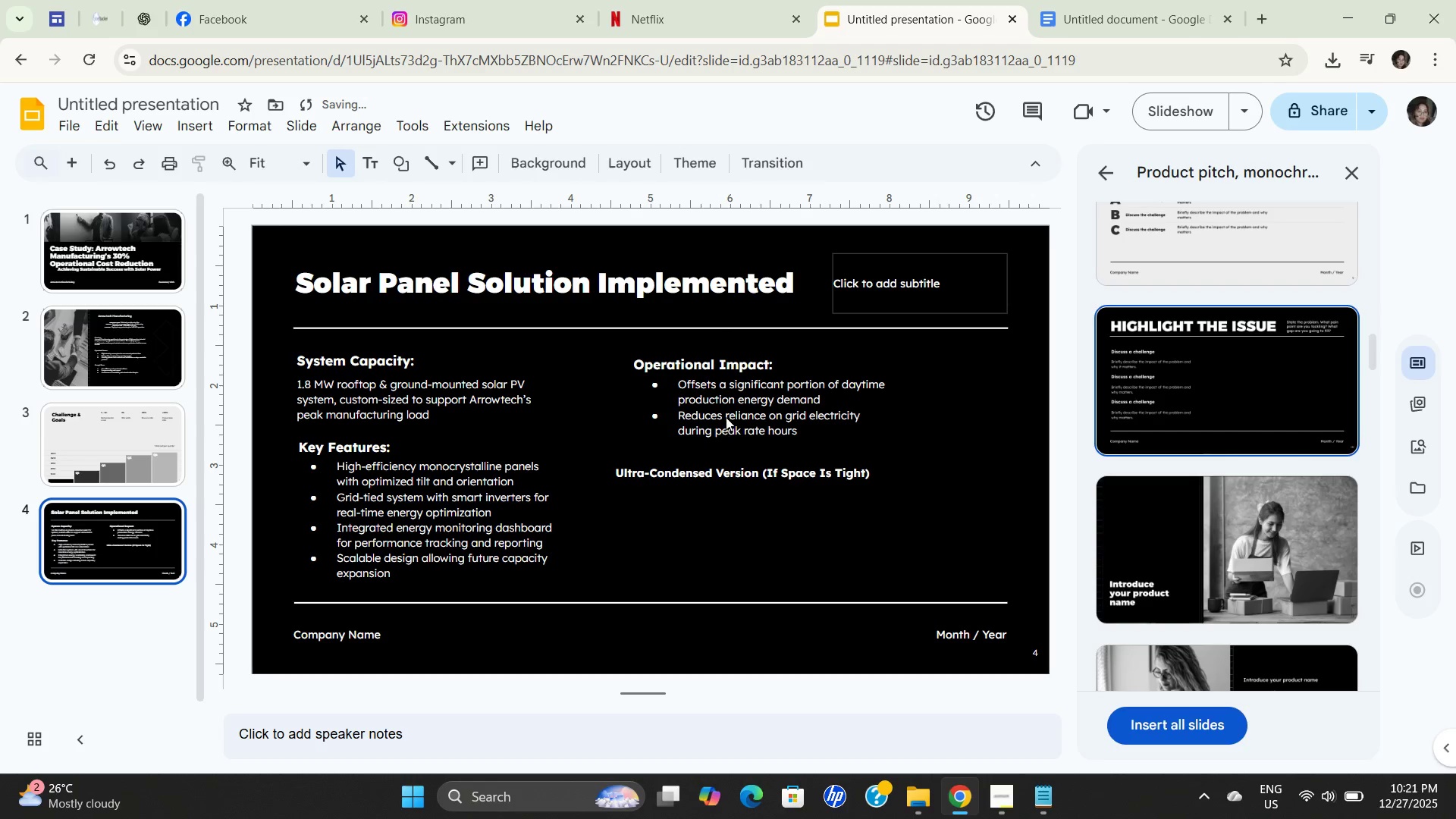 
left_click([726, 410])
 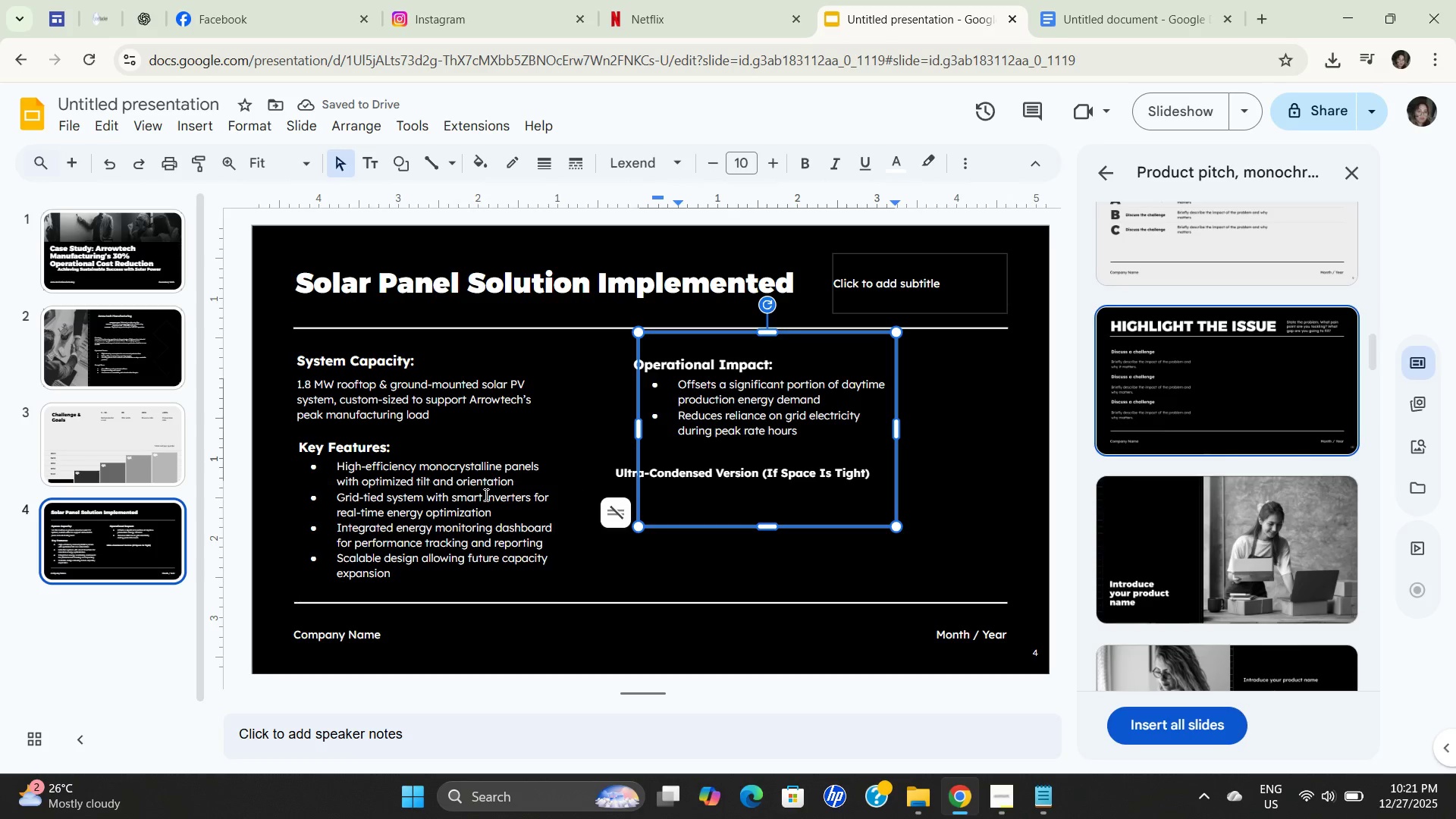 
left_click([422, 507])
 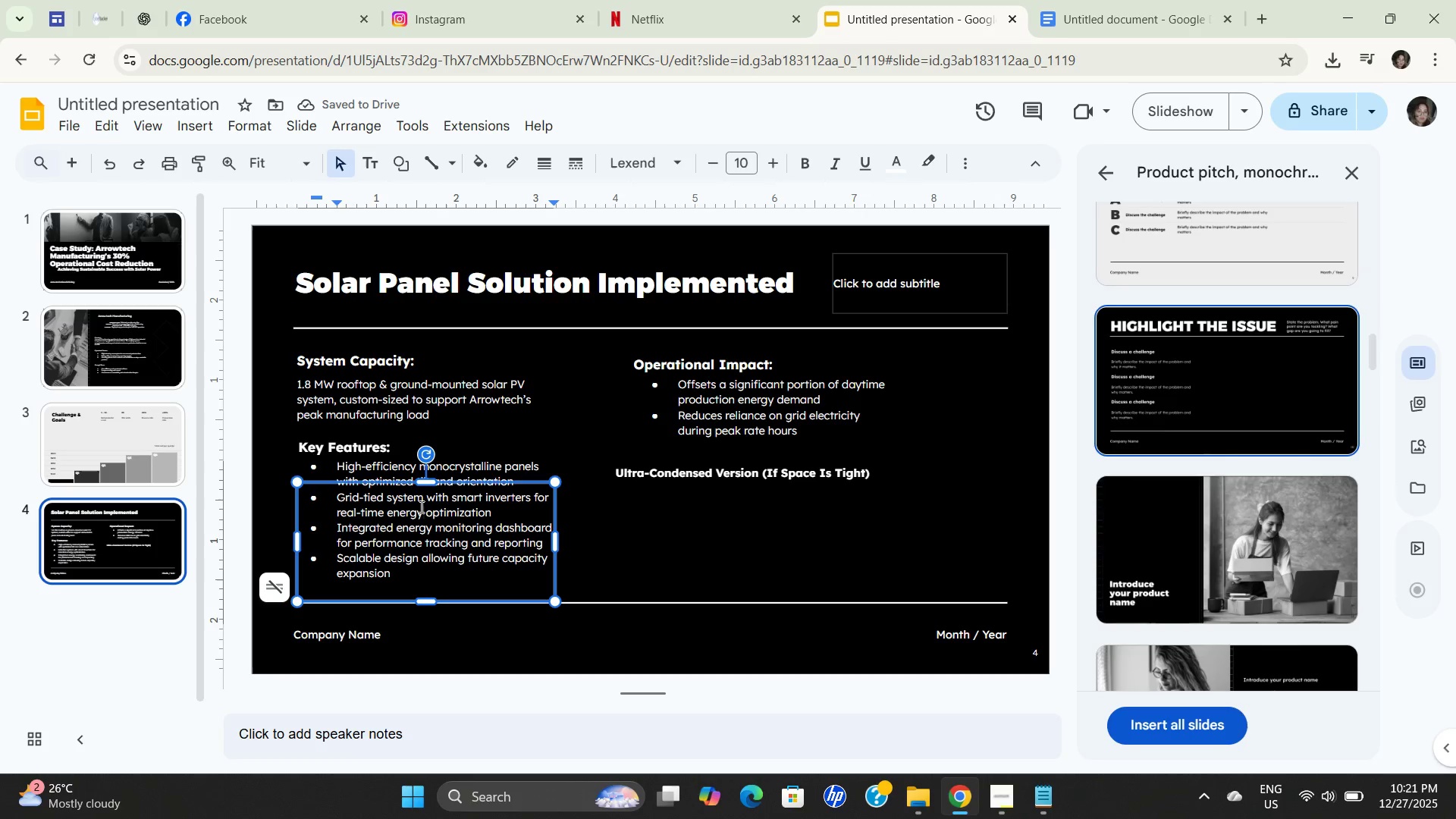 
key(Control+C)
 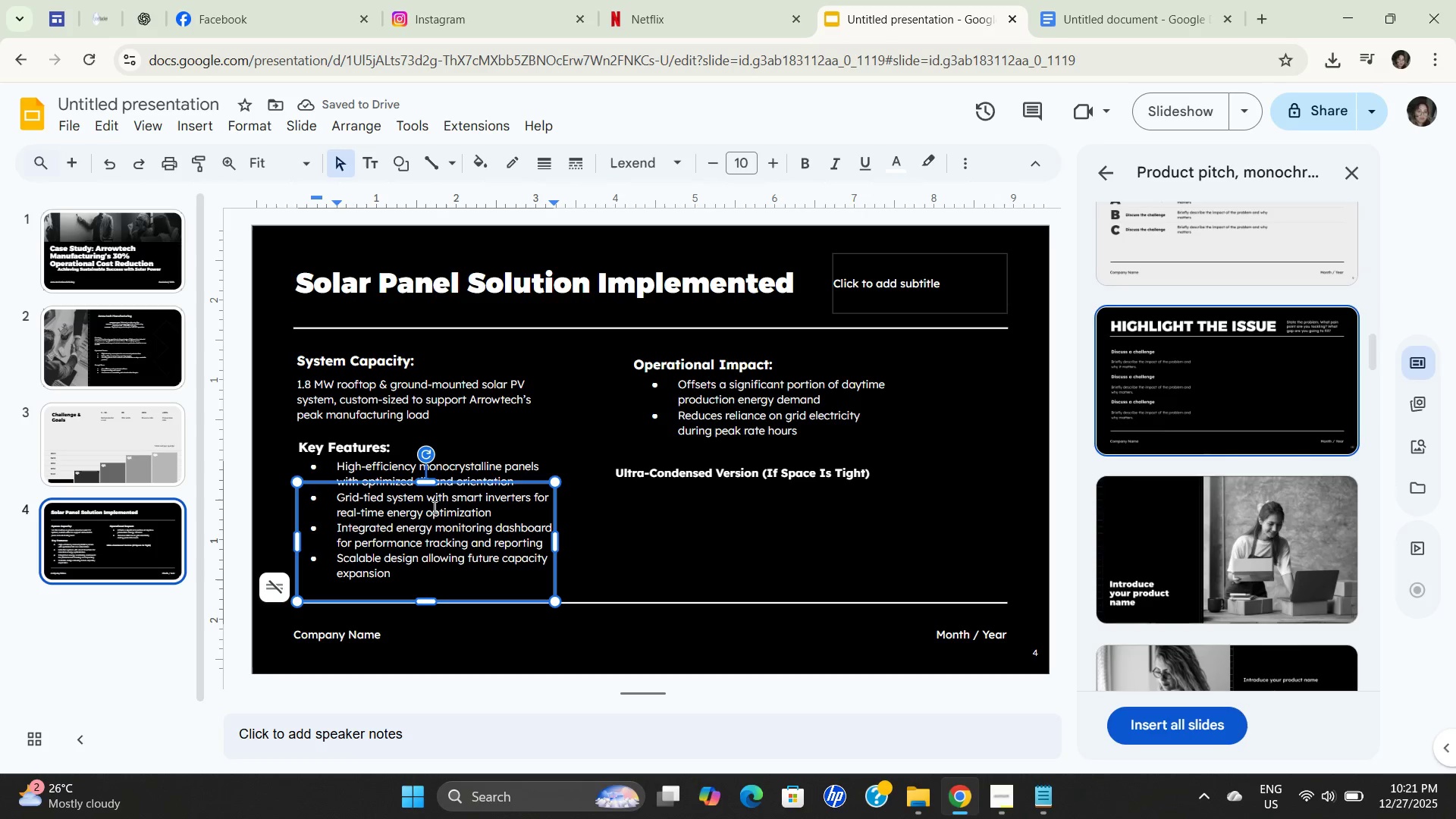 
key(Control+C)
 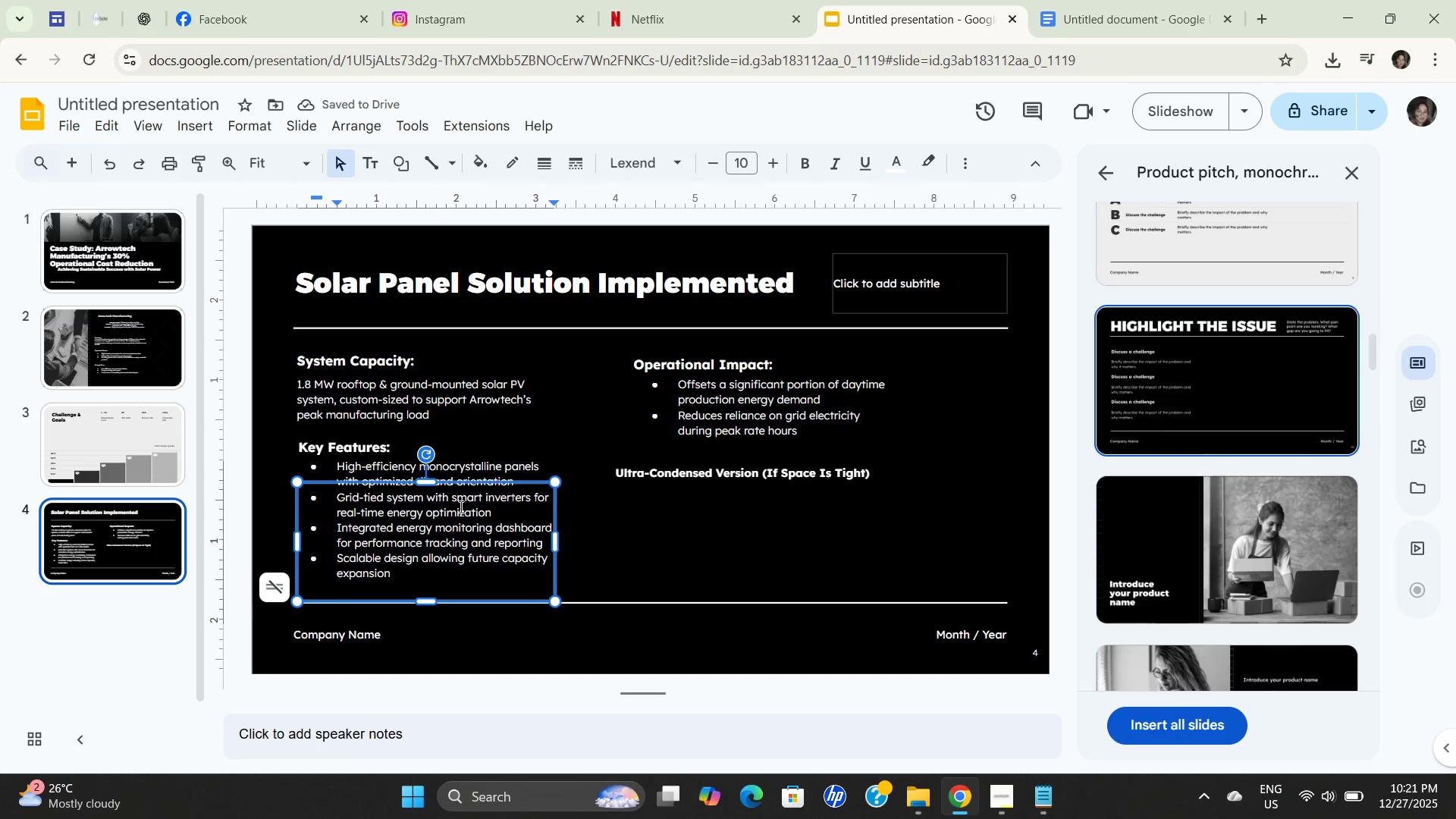 
key(Control+C)
 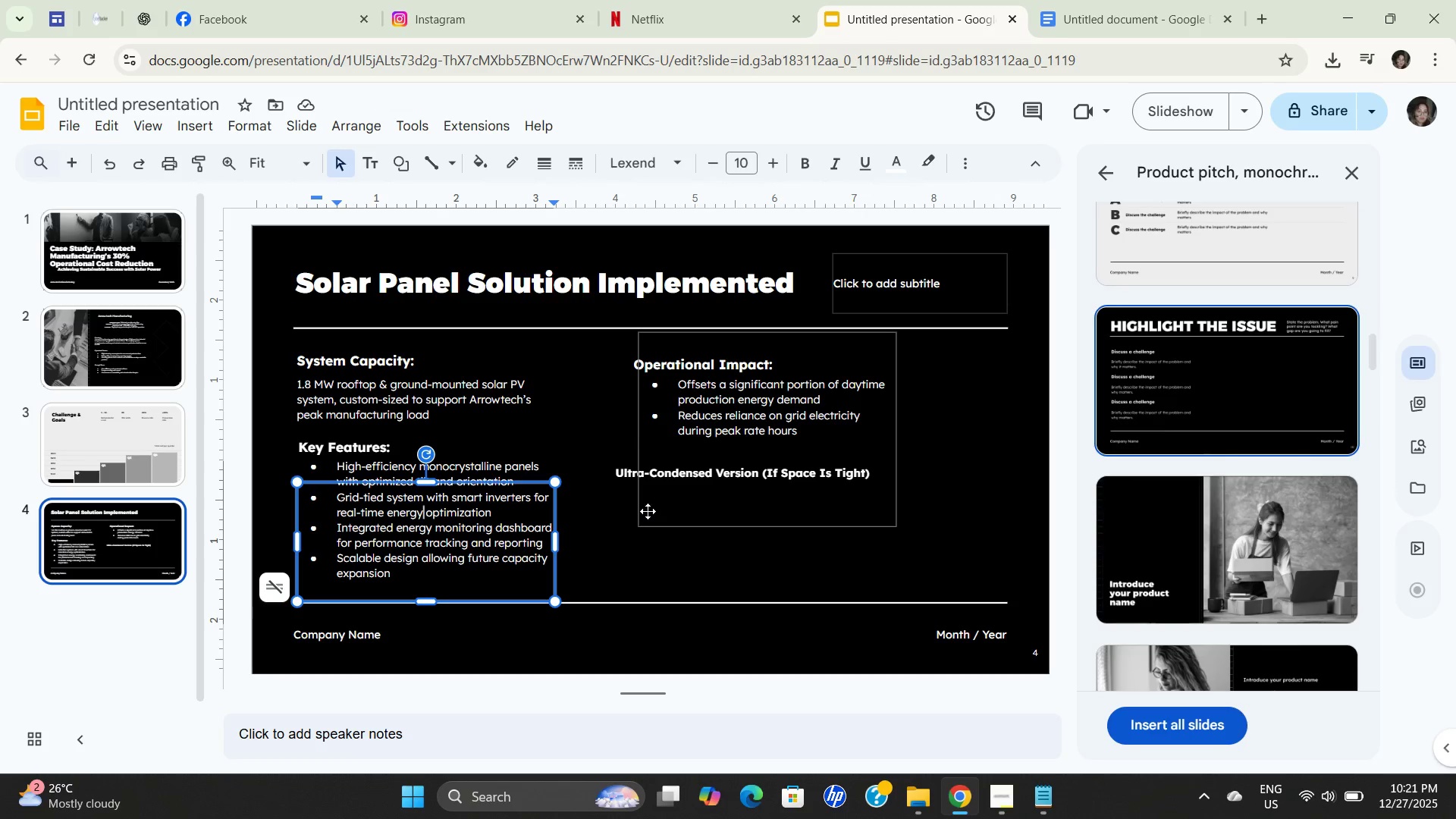 
key(Control+V)
 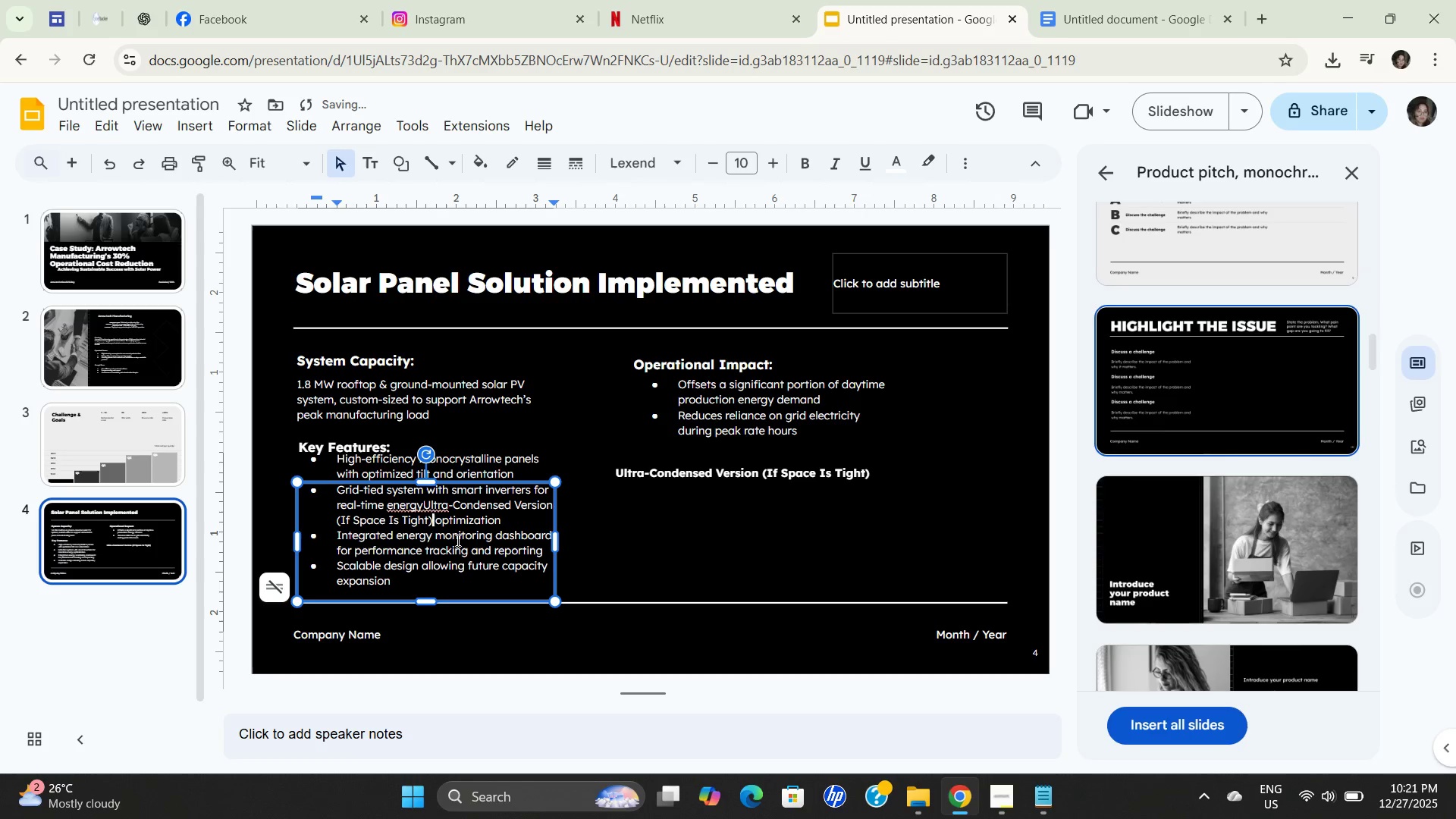 
double_click([457, 540])
 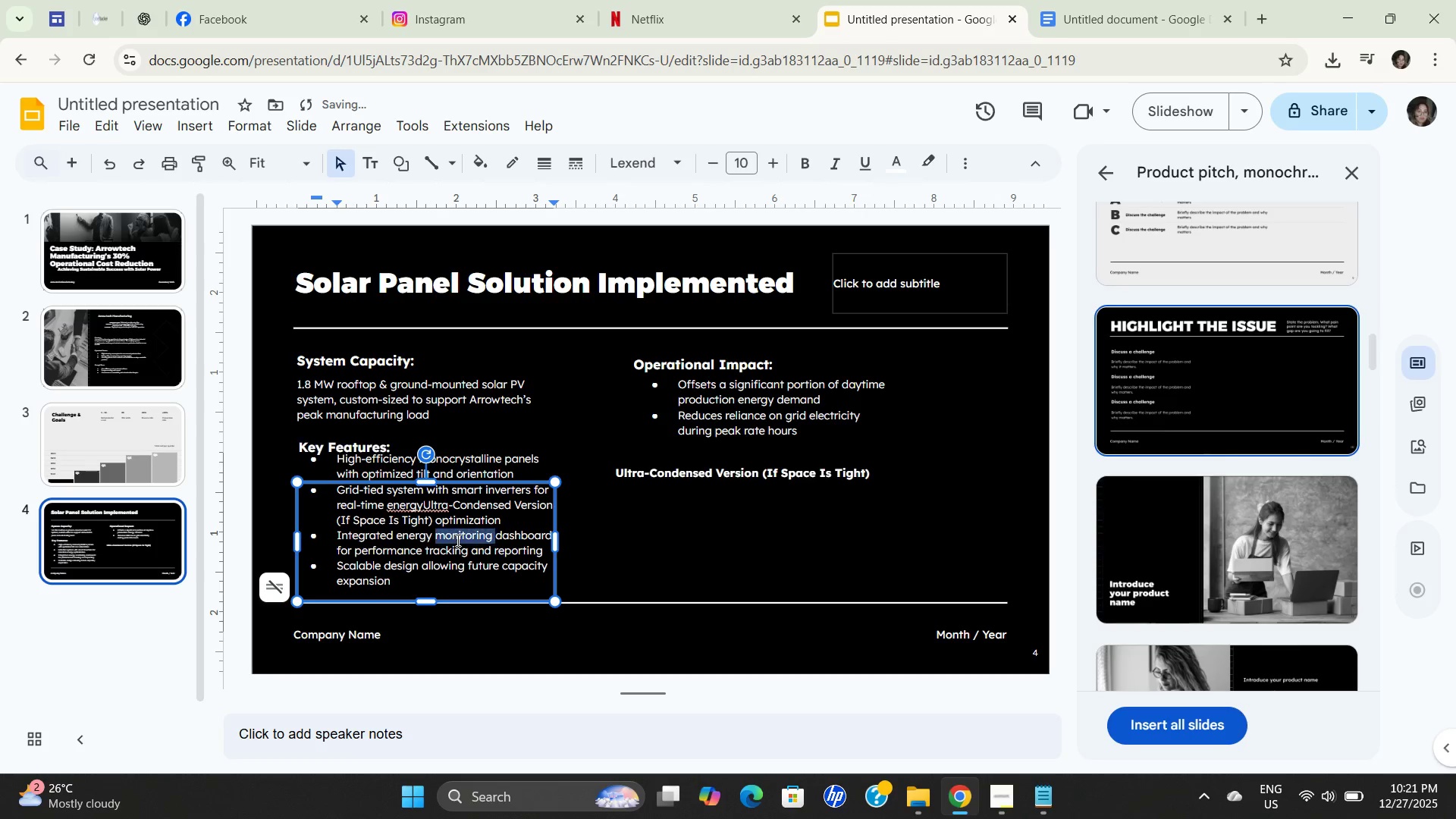 
key(Control+ControlLeft)
 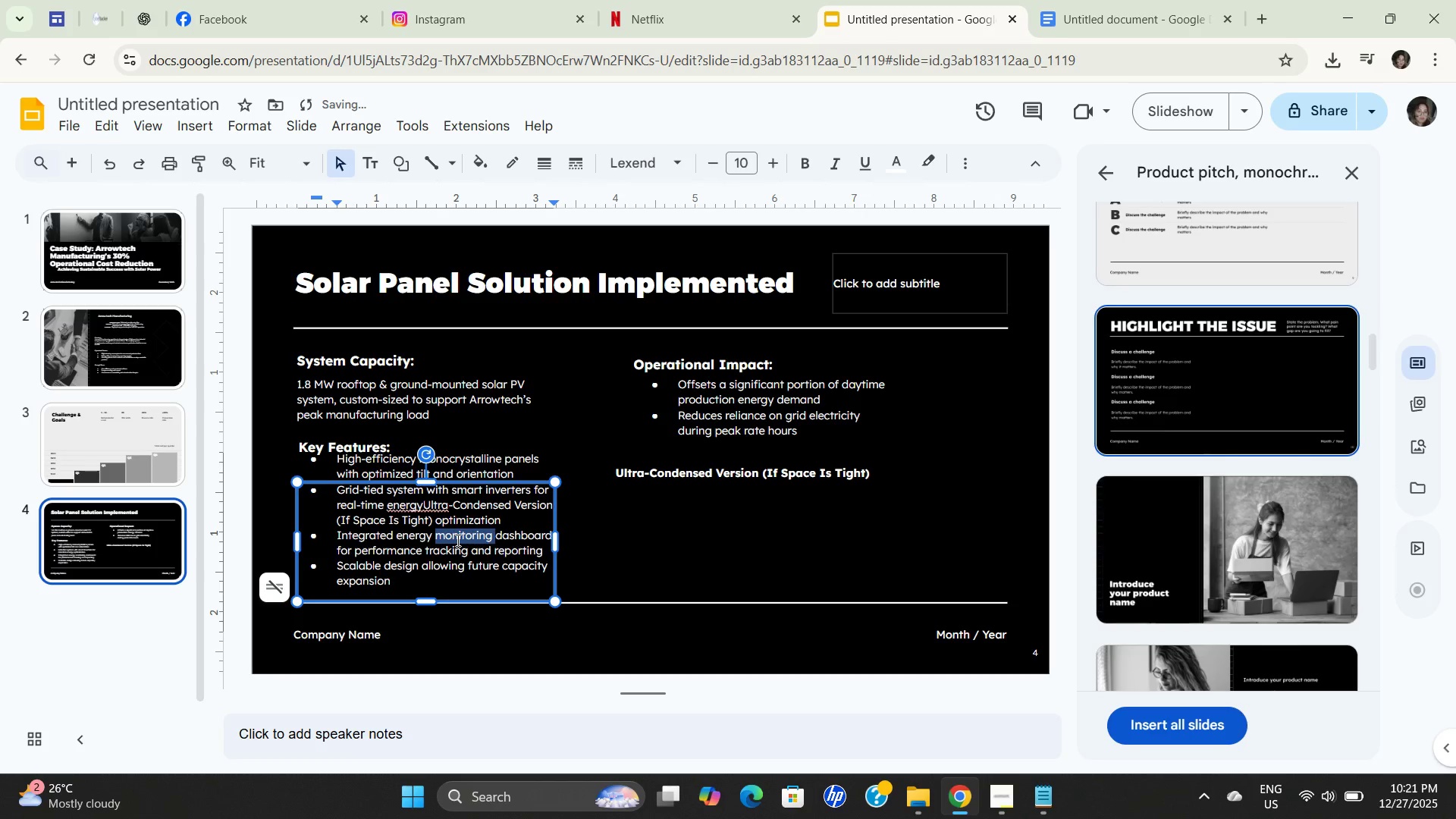 
key(Control+A)
 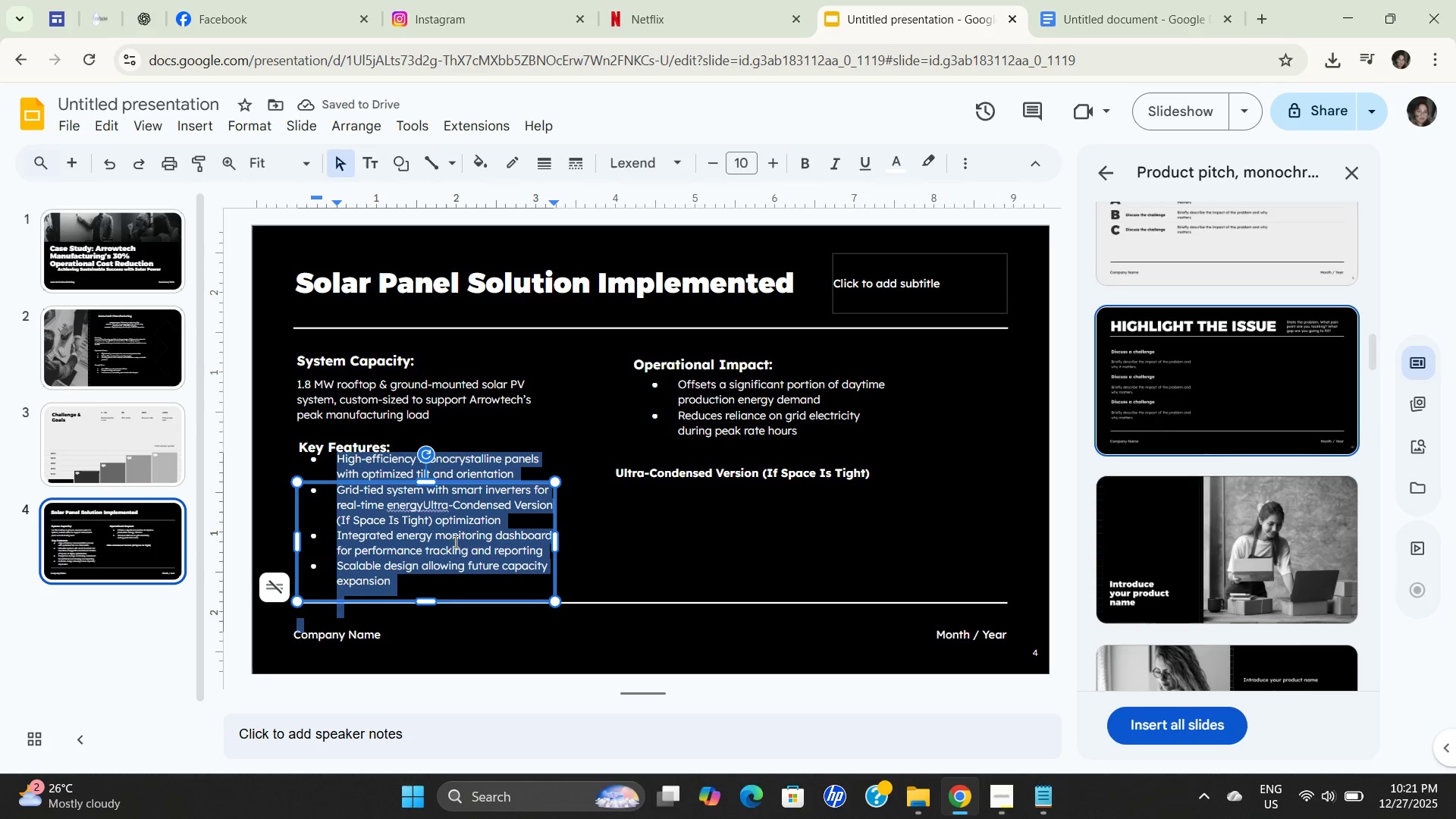 
key(Backspace)
 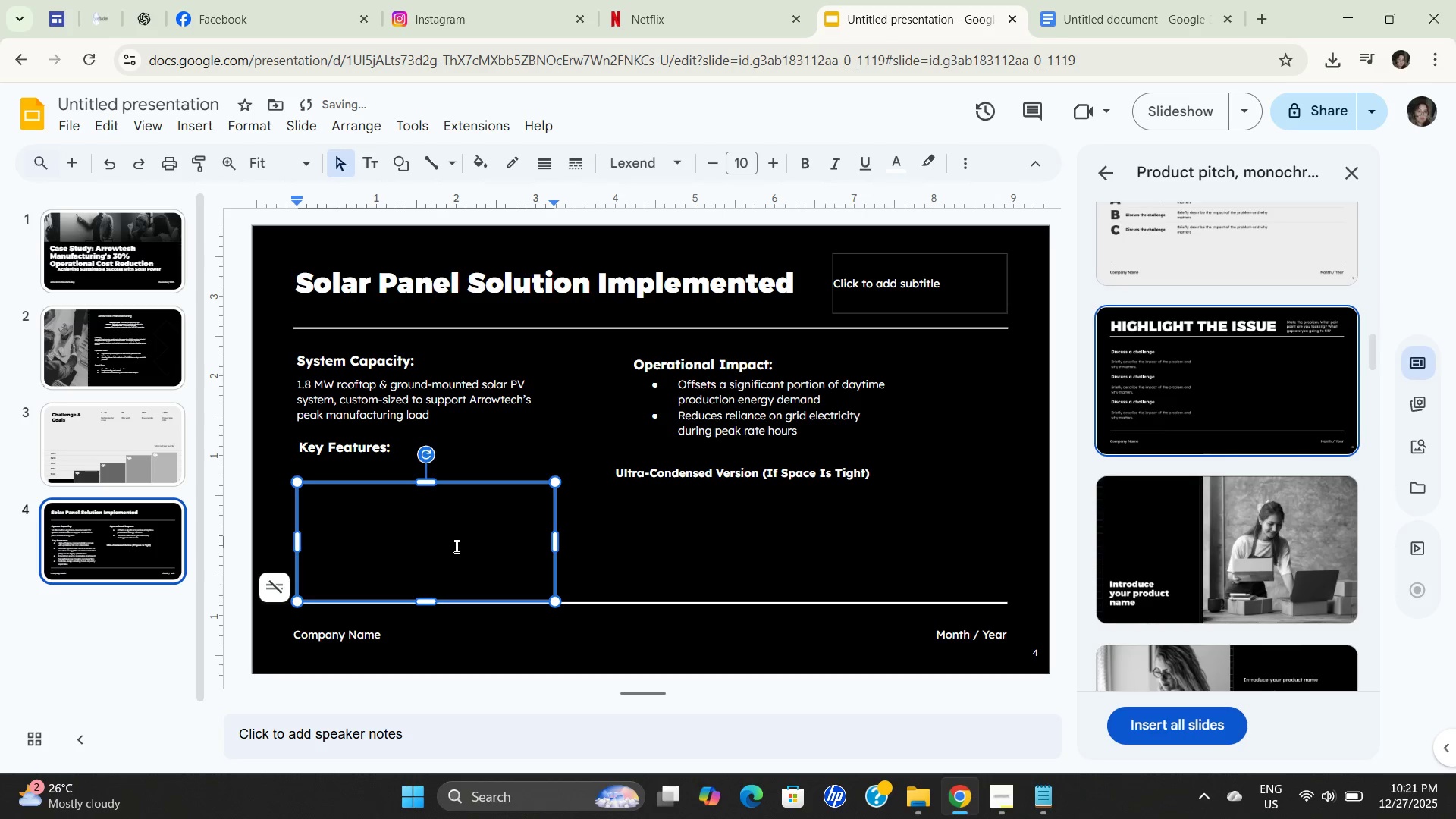 
key(Control+Z)
 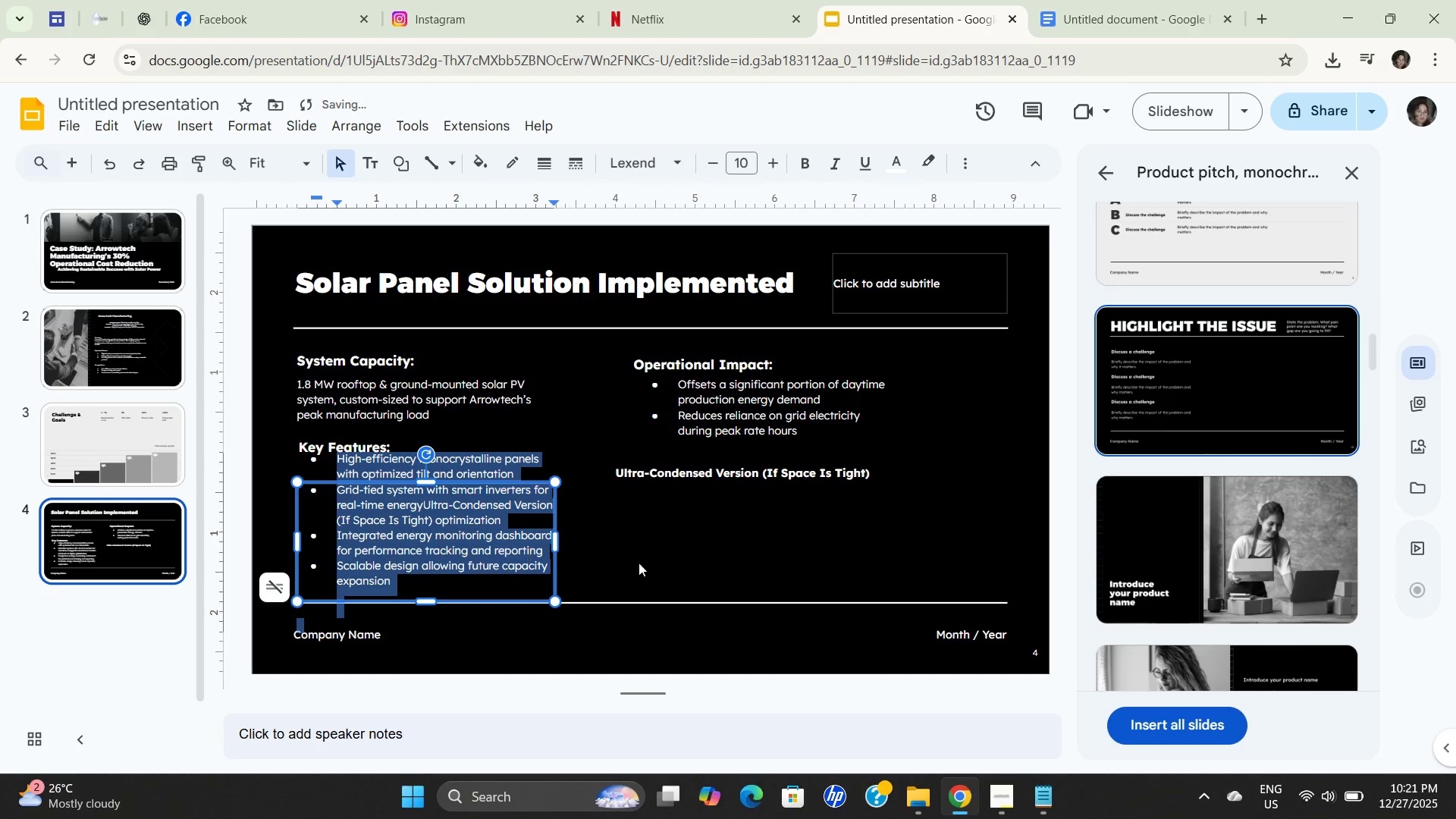 
left_click([642, 563])
 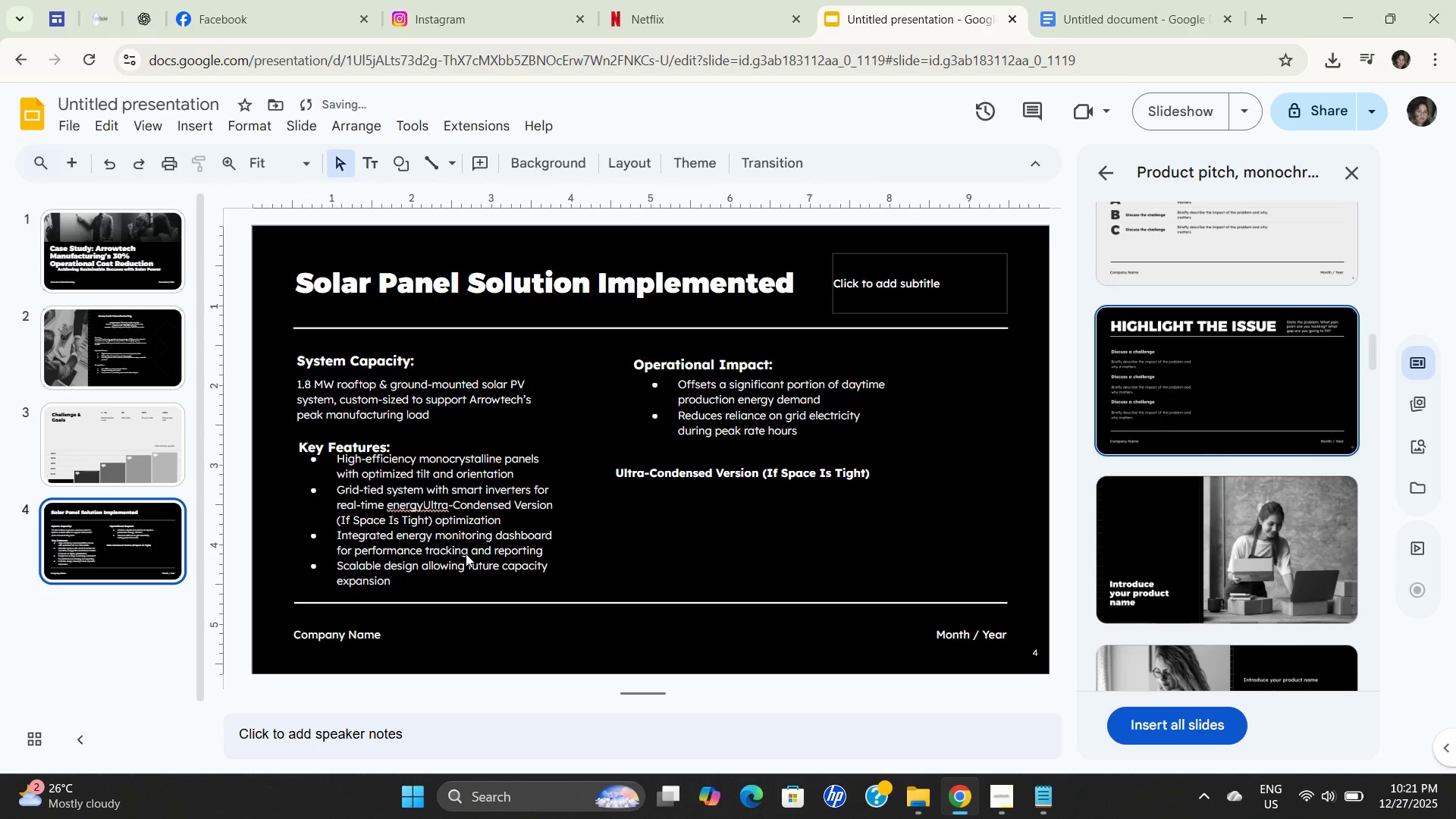 
key(Control+Z)
 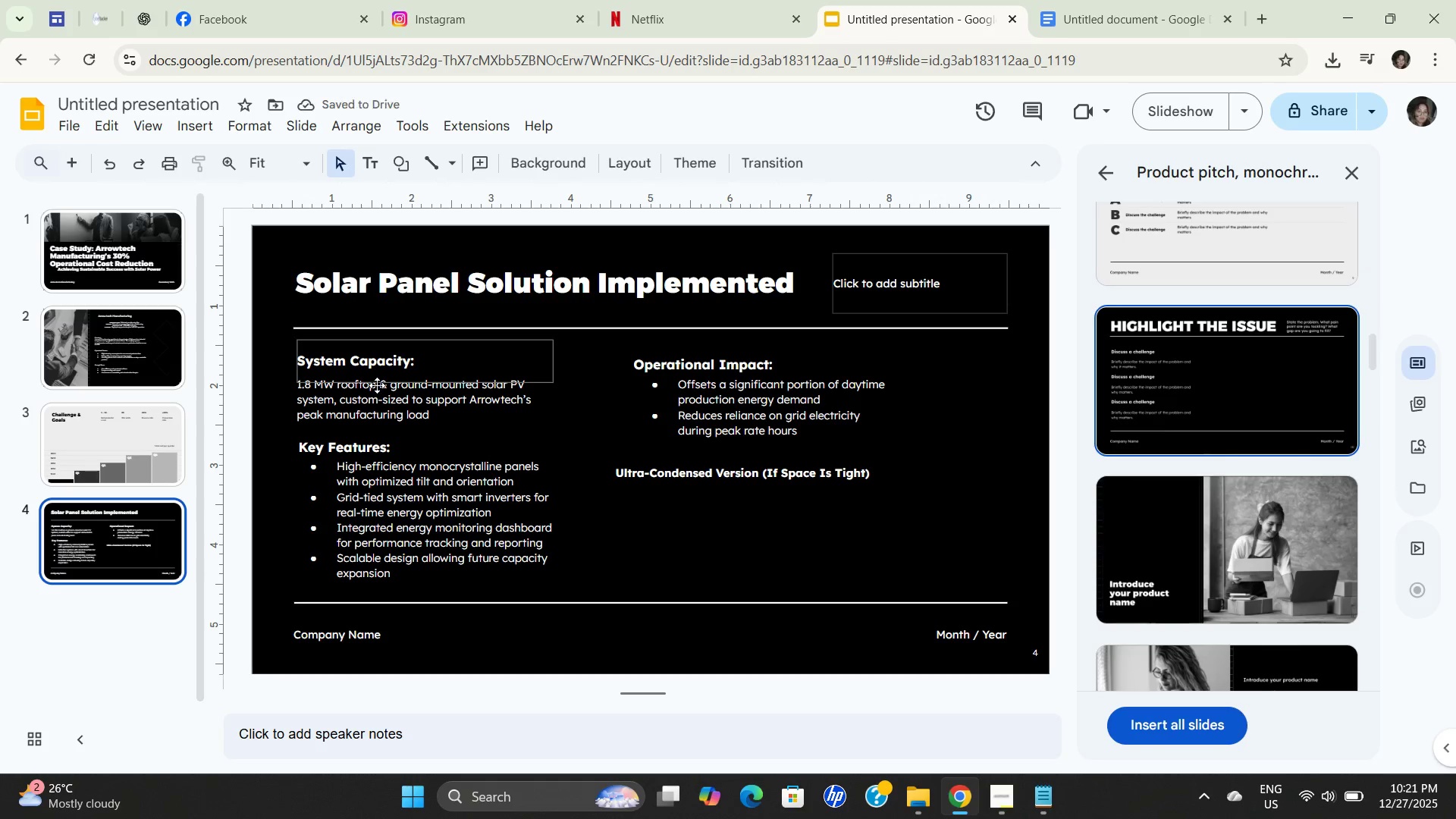 
left_click([403, 407])
 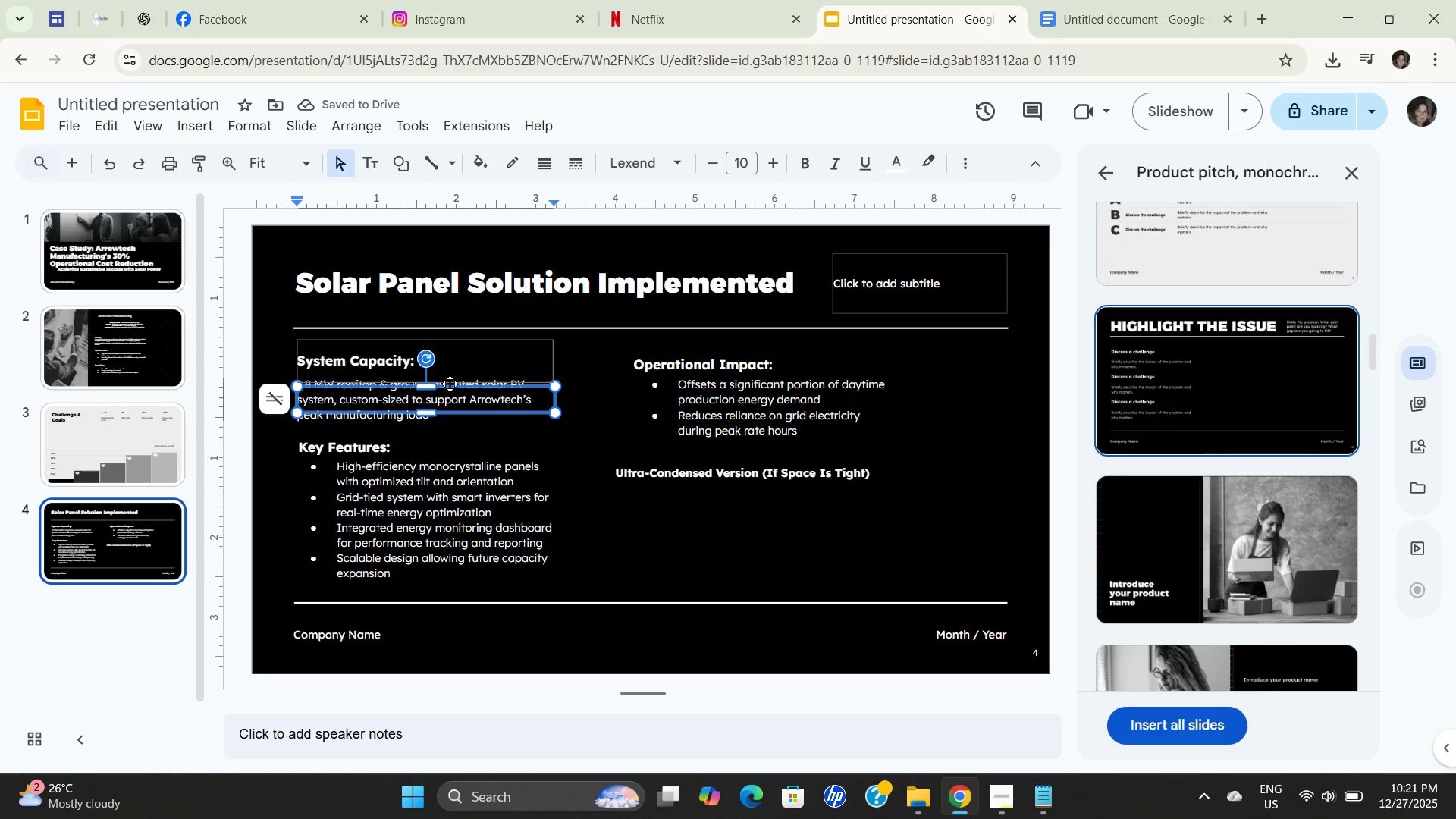 
left_click([449, 384])
 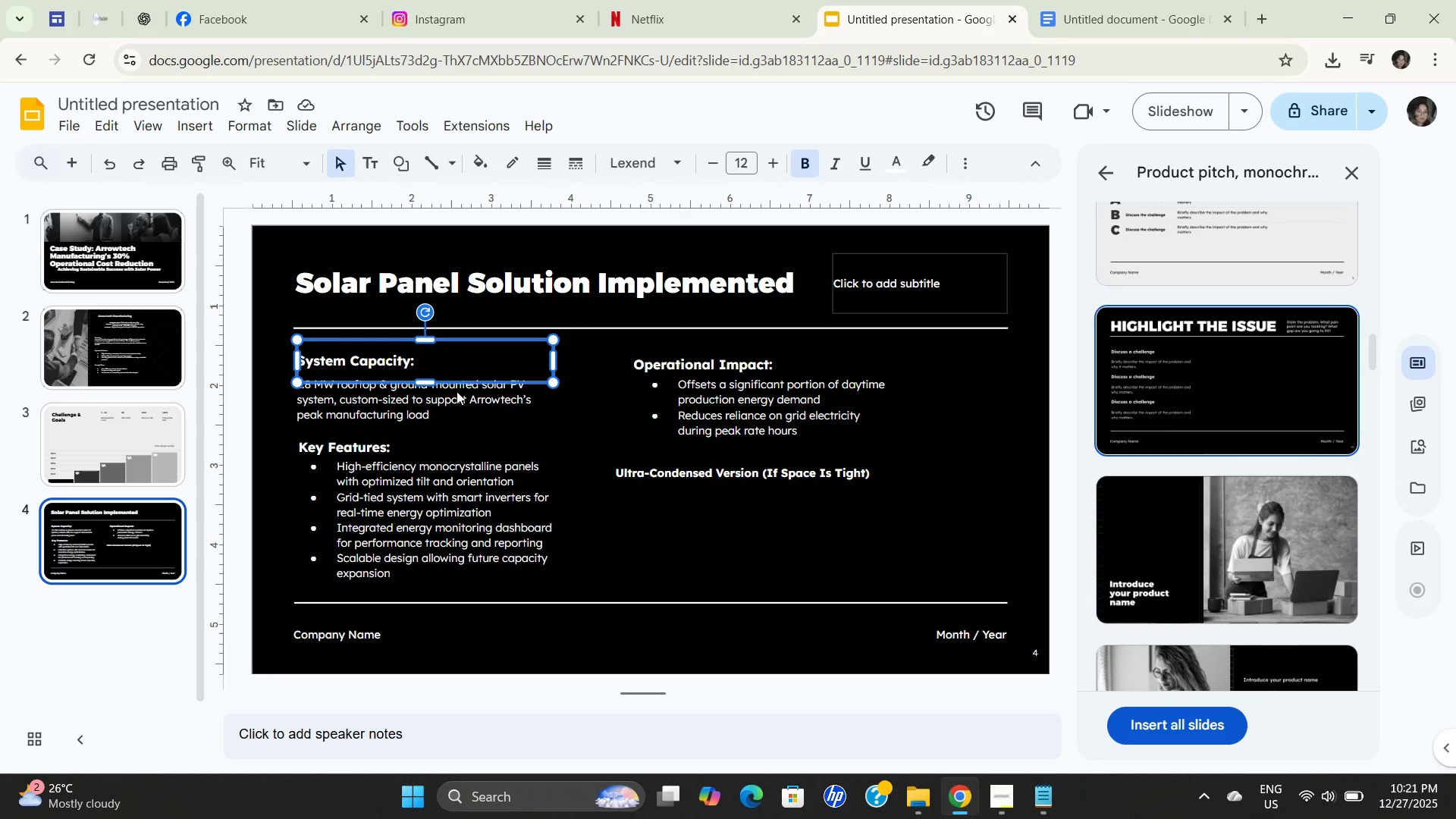 
left_click([456, 406])
 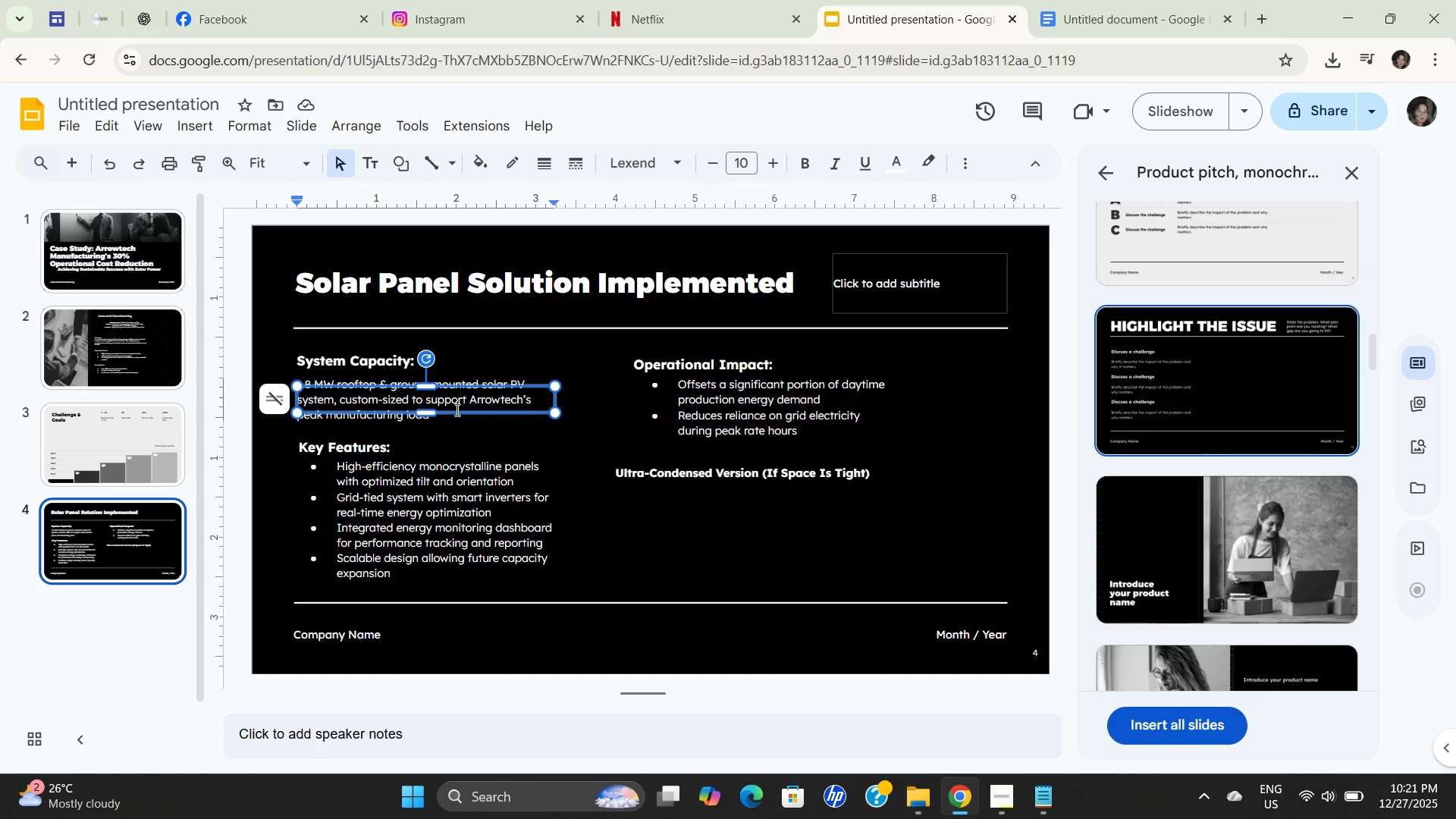 
key(Control+C)
 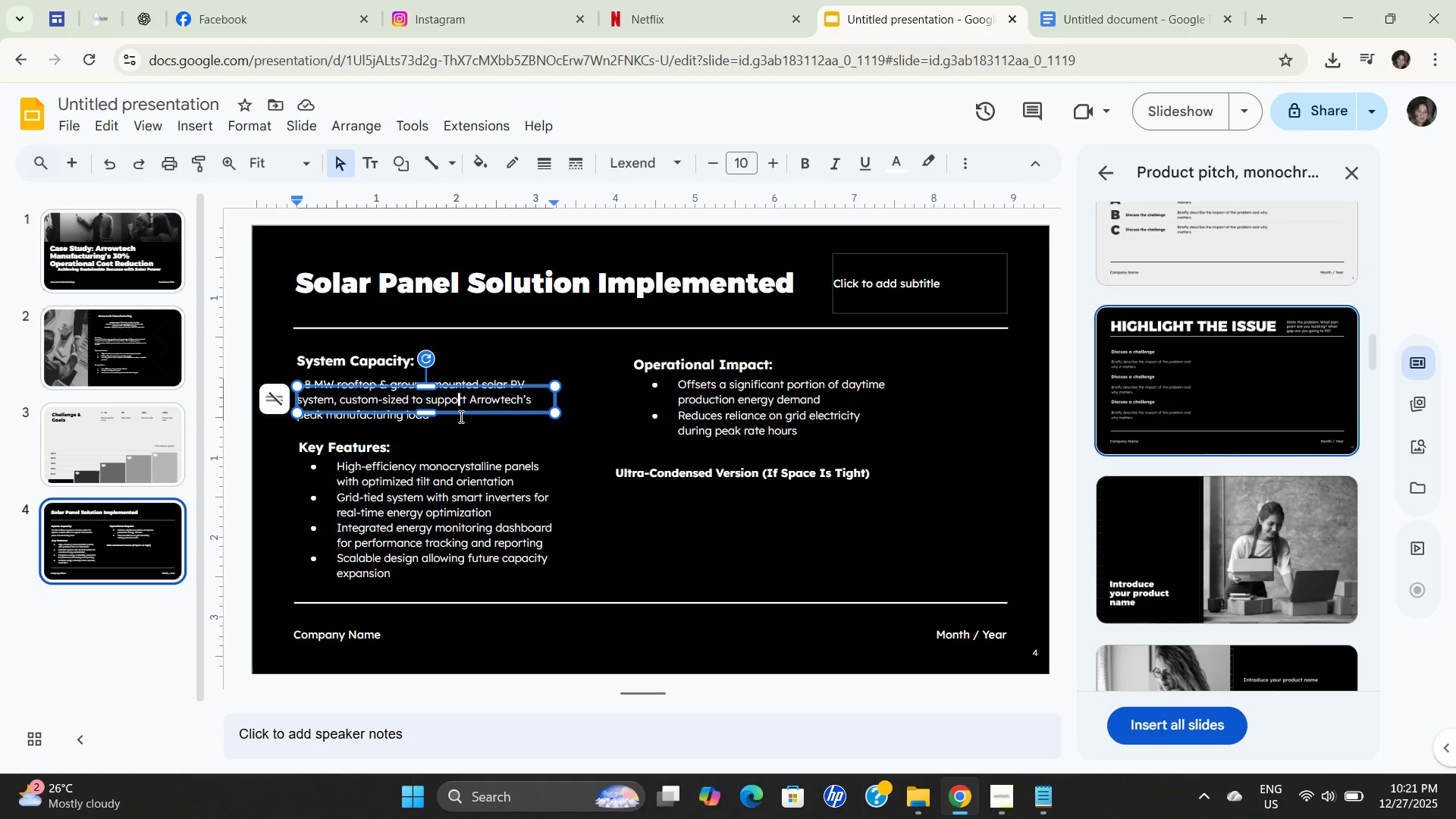 
key(Control+C)
 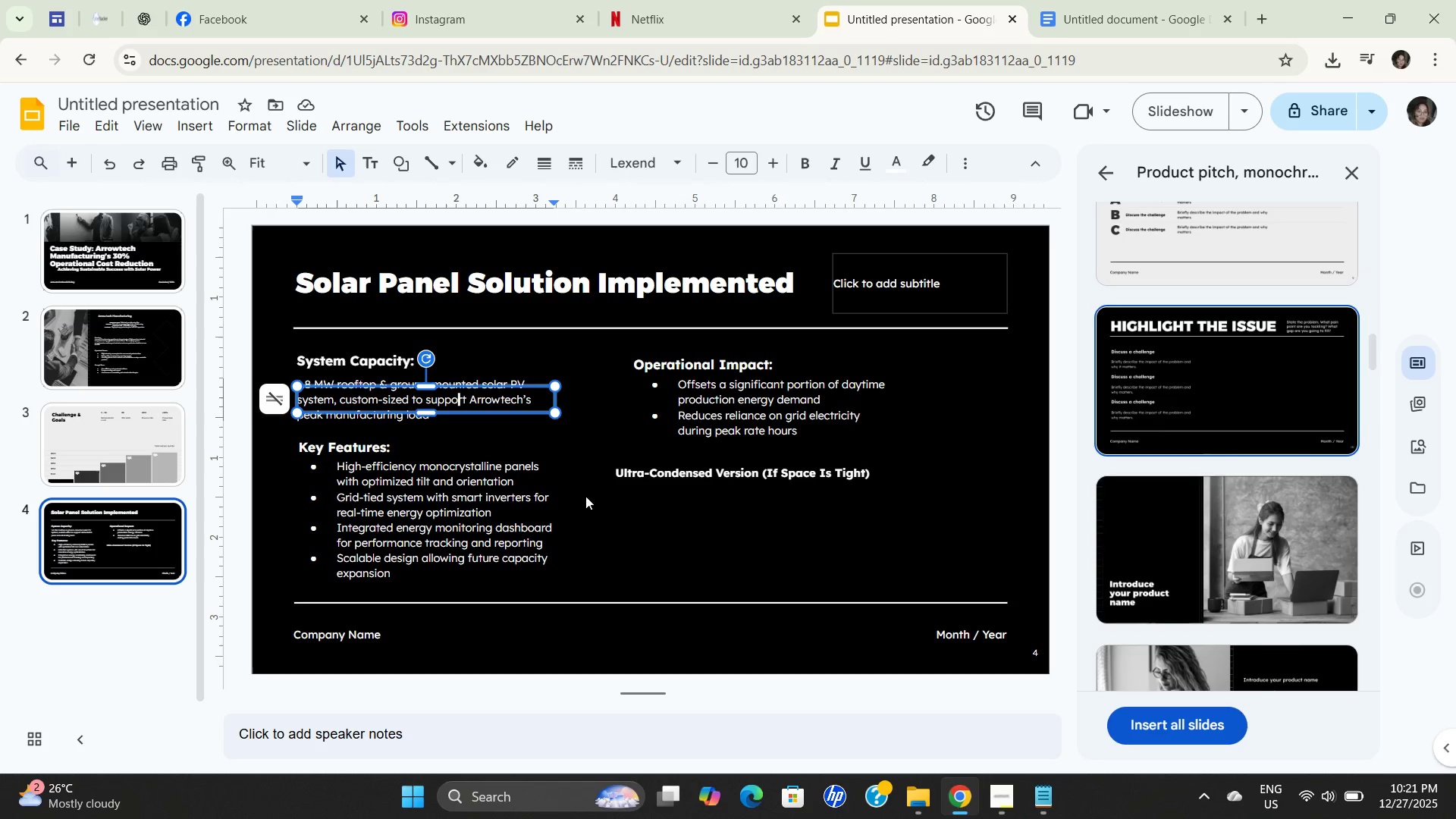 
key(Control+C)
 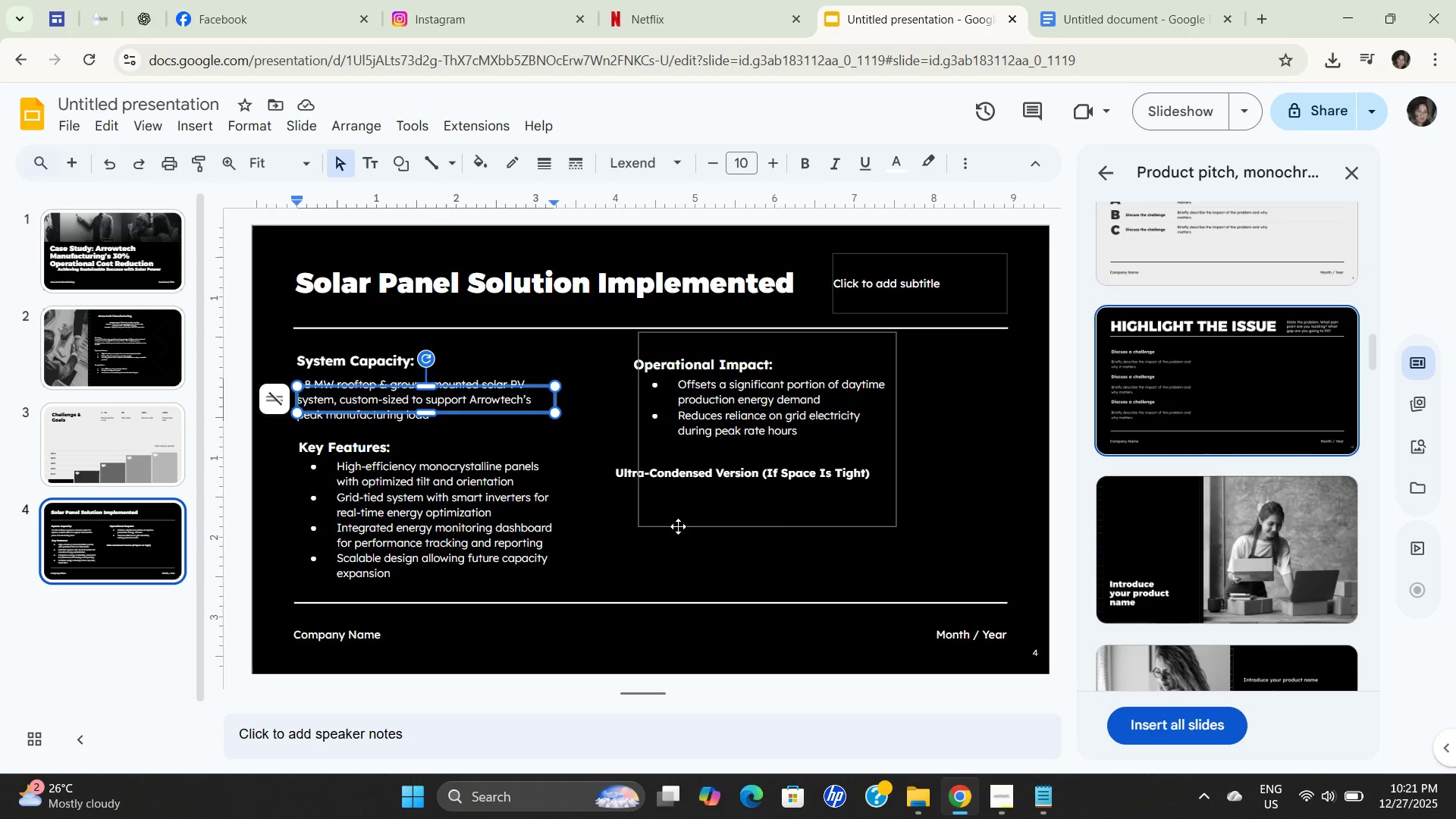 
left_click([681, 531])
 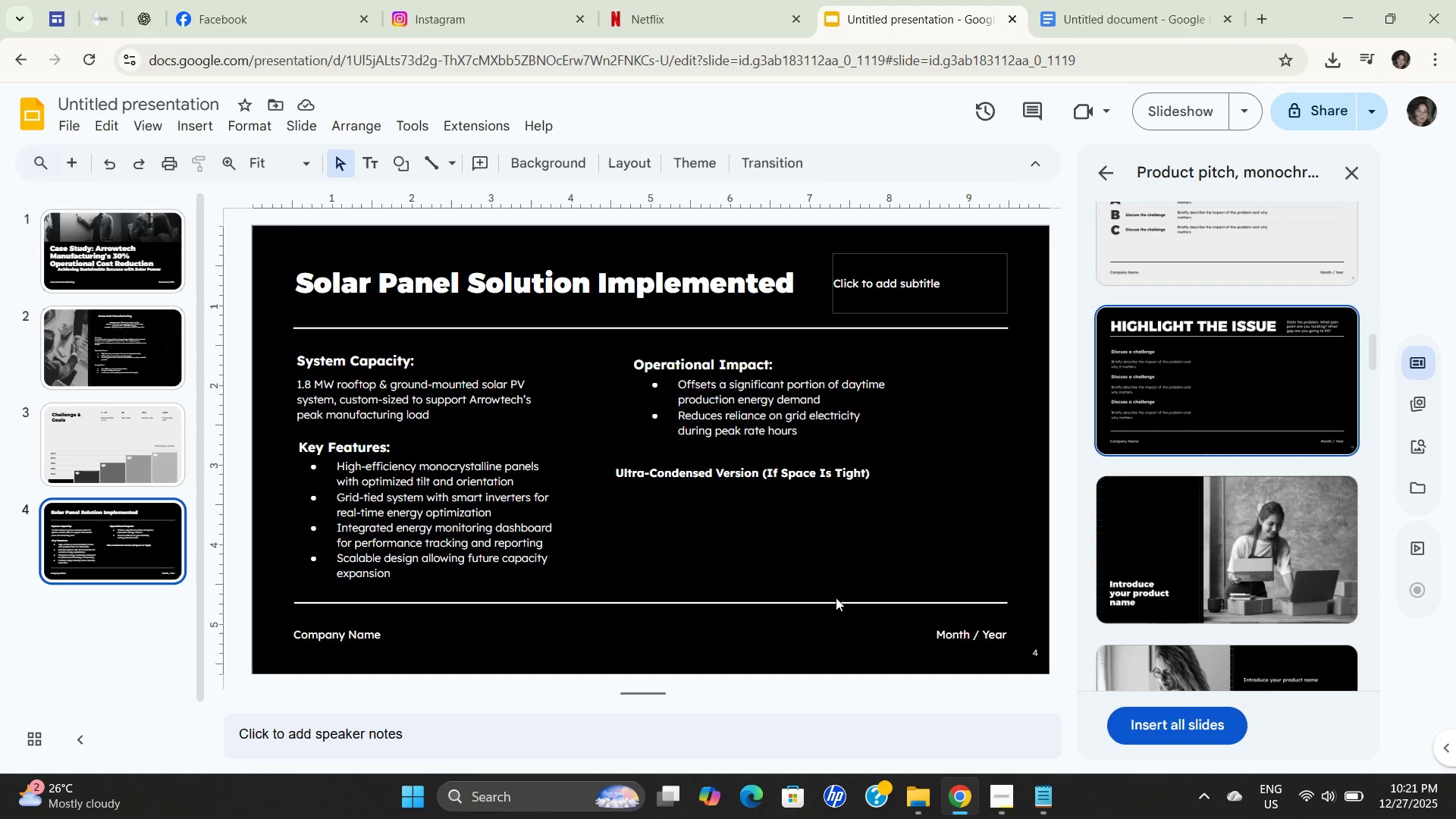 
key(Control+ControlLeft)
 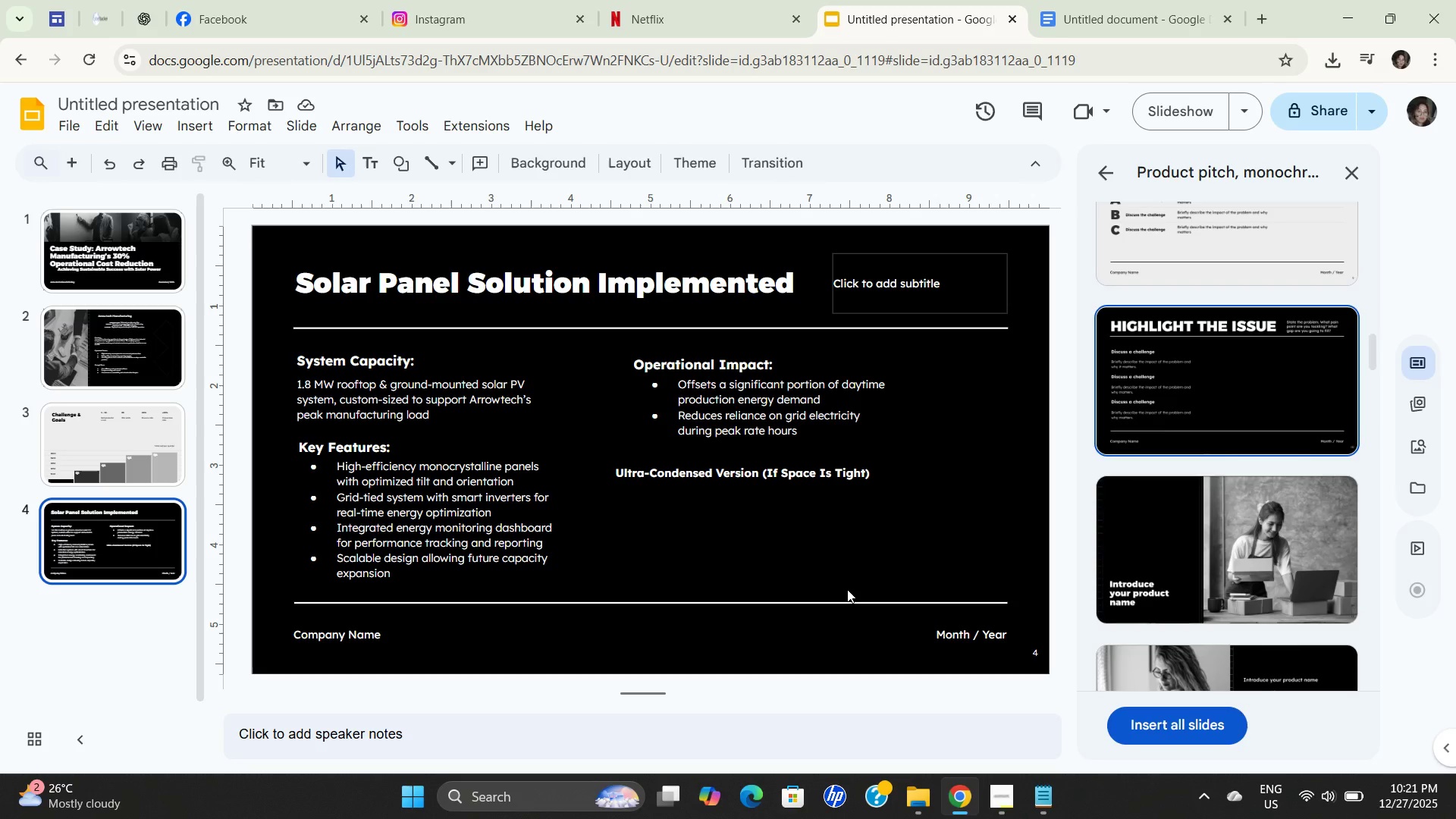 
key(Control+V)
 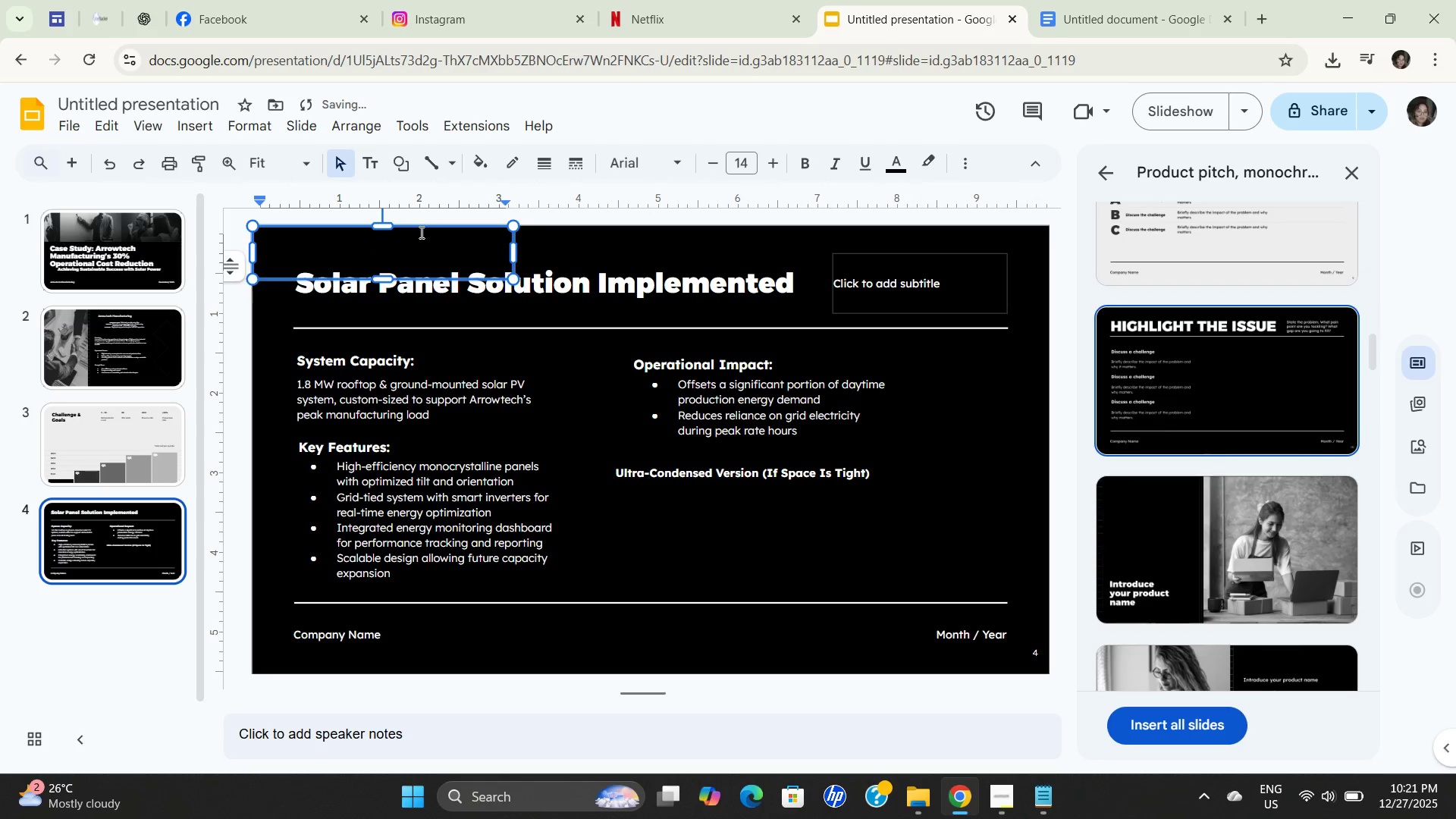 
left_click_drag(start_coordinate=[420, 228], to_coordinate=[783, 488])
 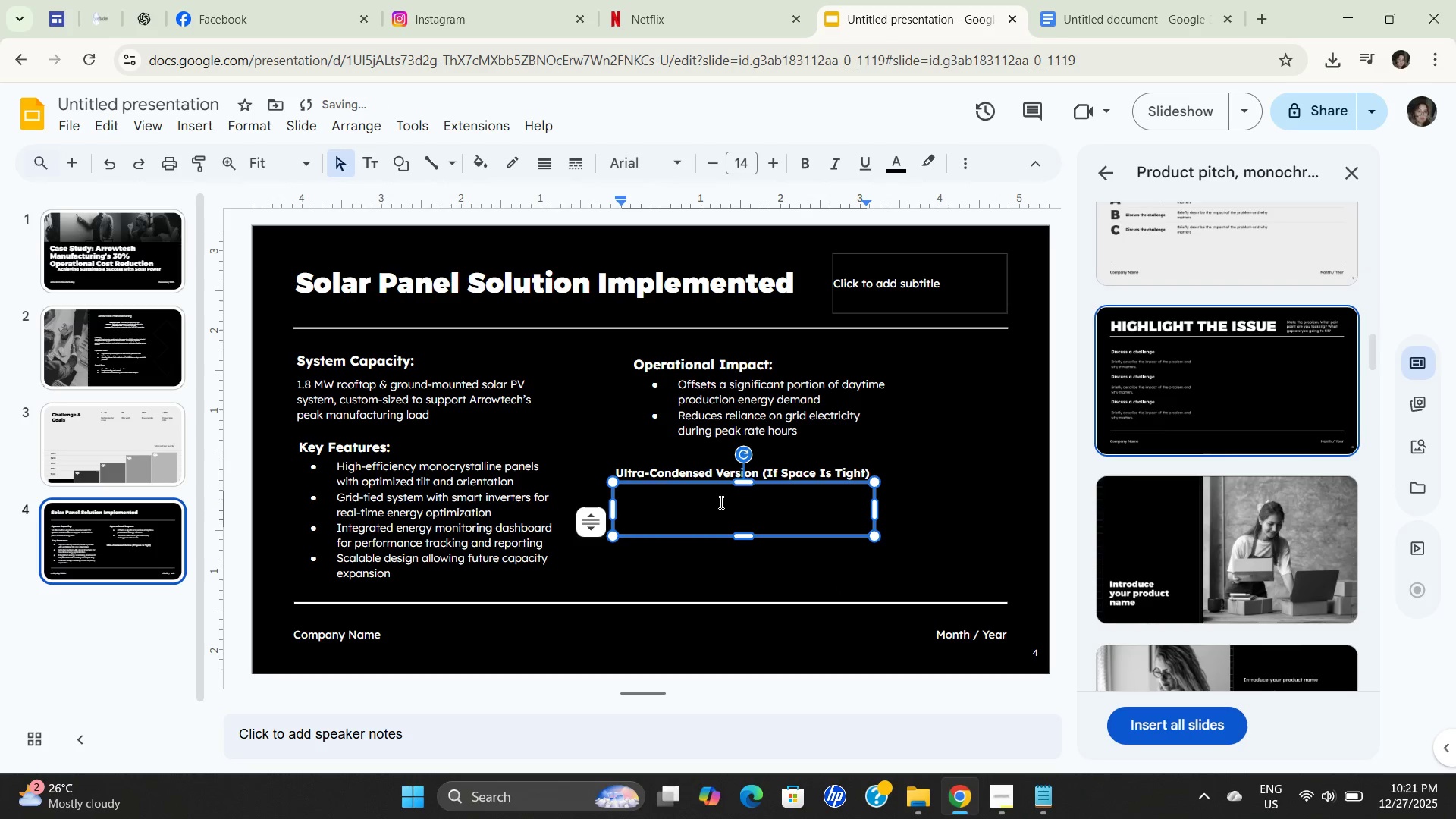 
double_click([720, 502])
 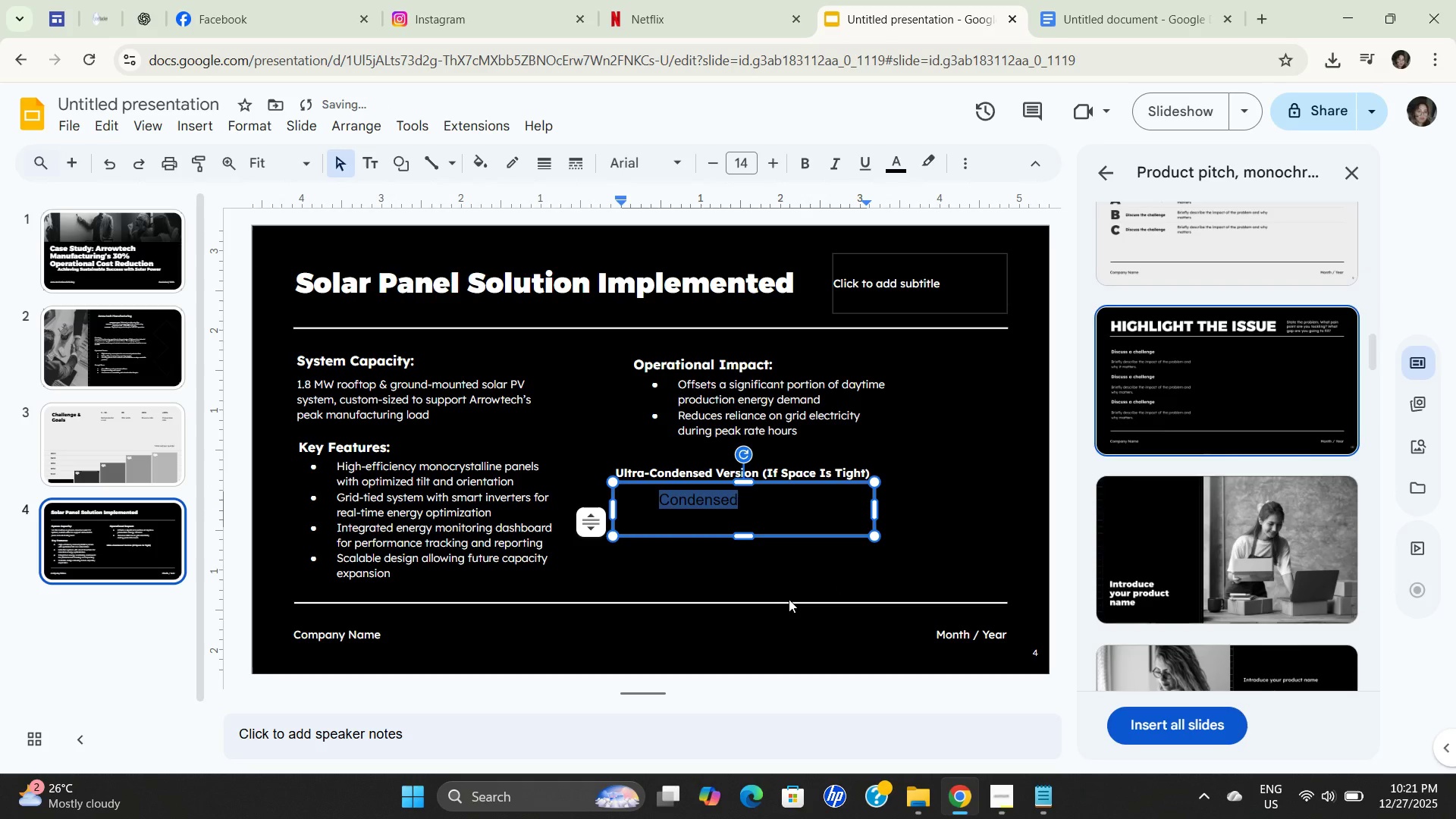 
key(Backspace)
 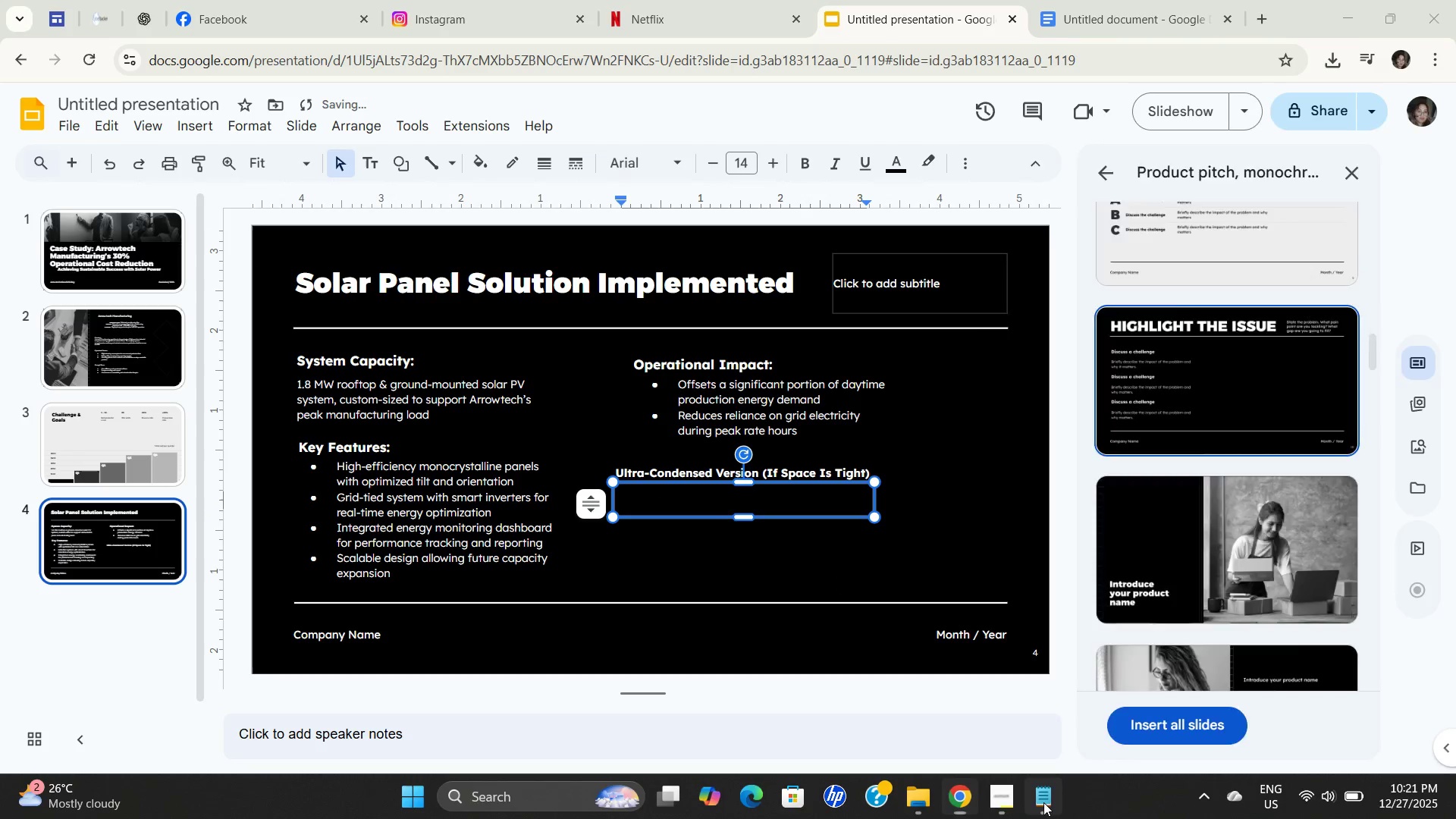 
wait(5.67)
 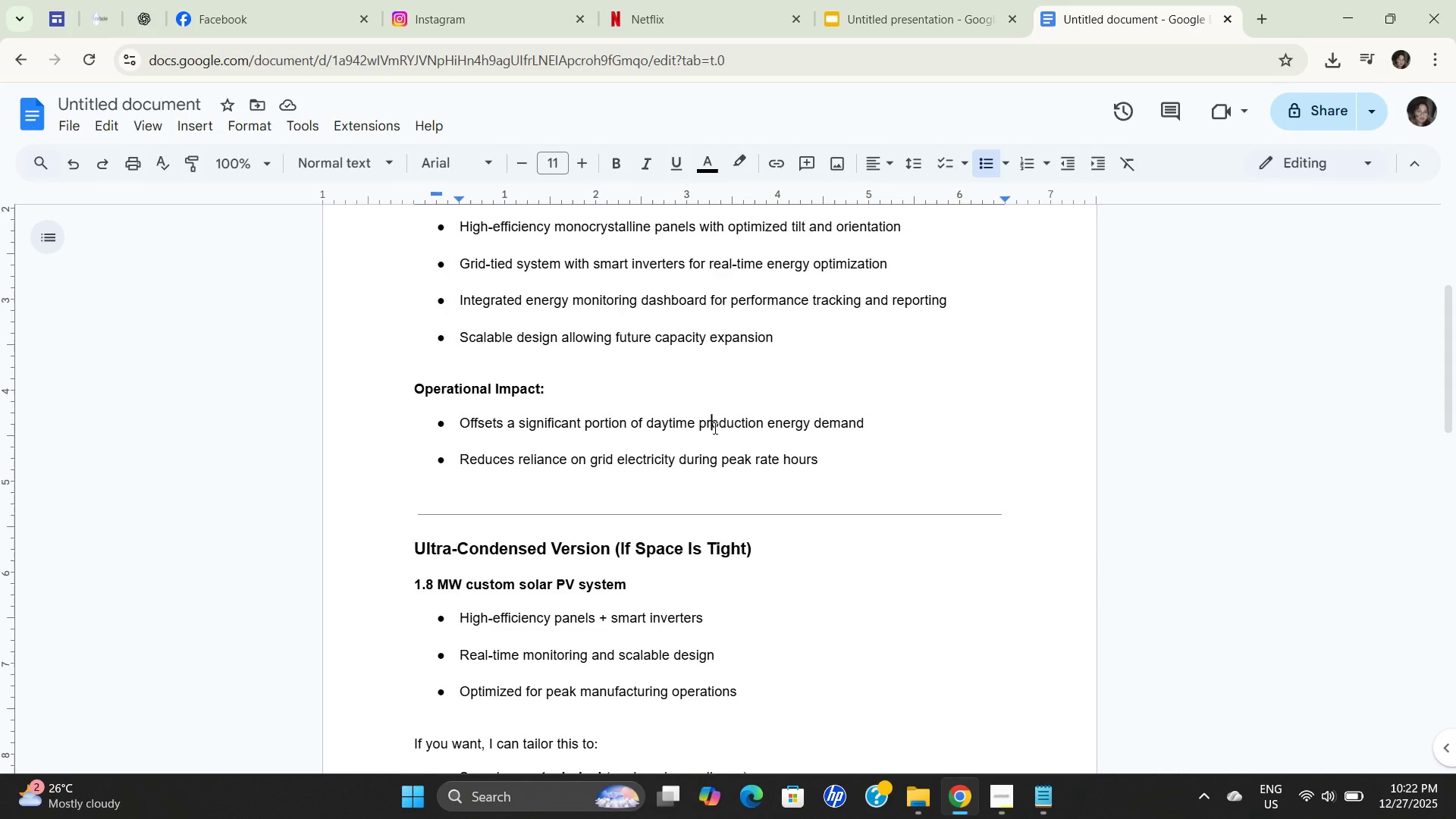 
scroll: coordinate [711, 469], scroll_direction: down, amount: 2.0
 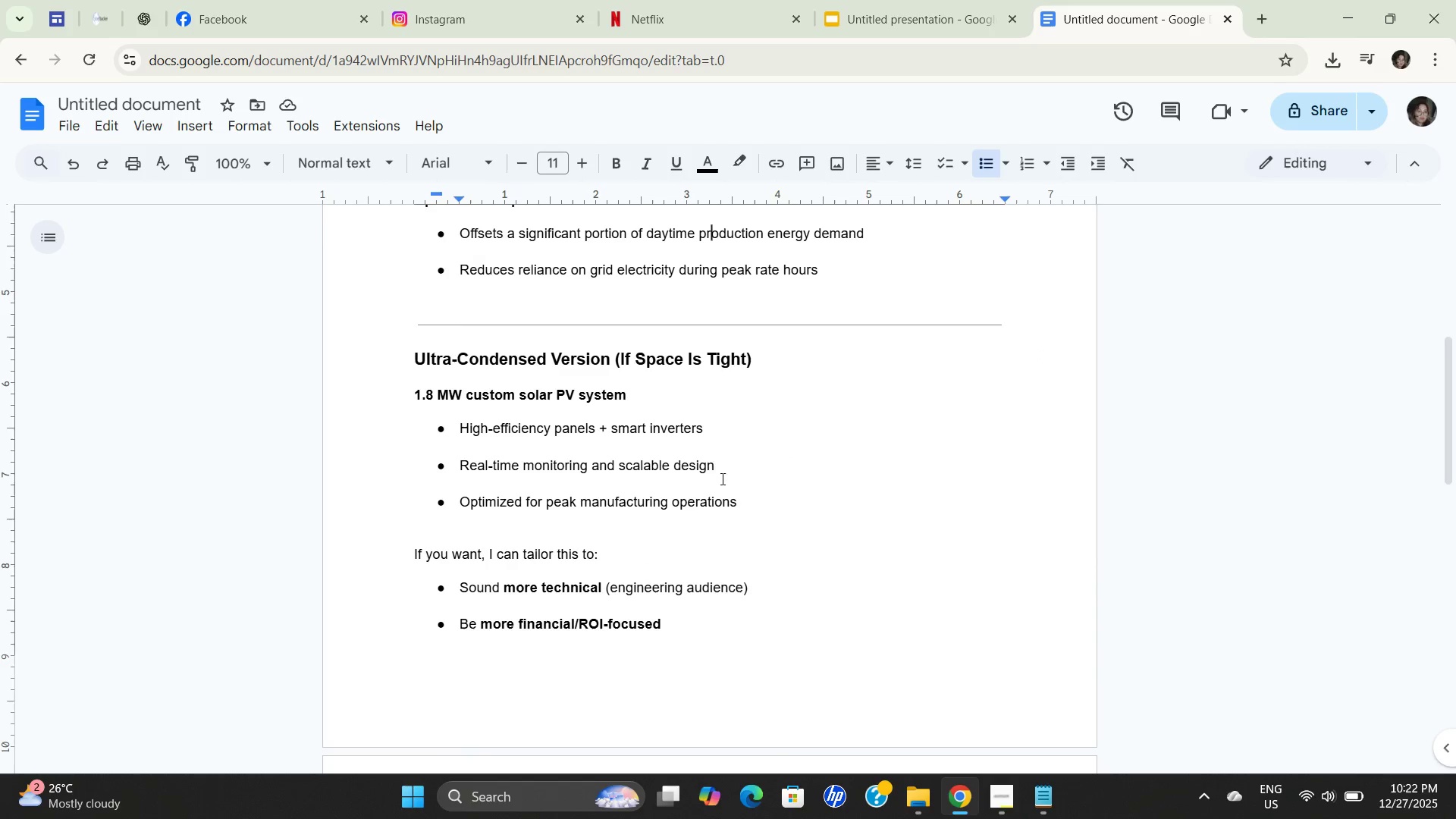 
left_click([1157, 435])
 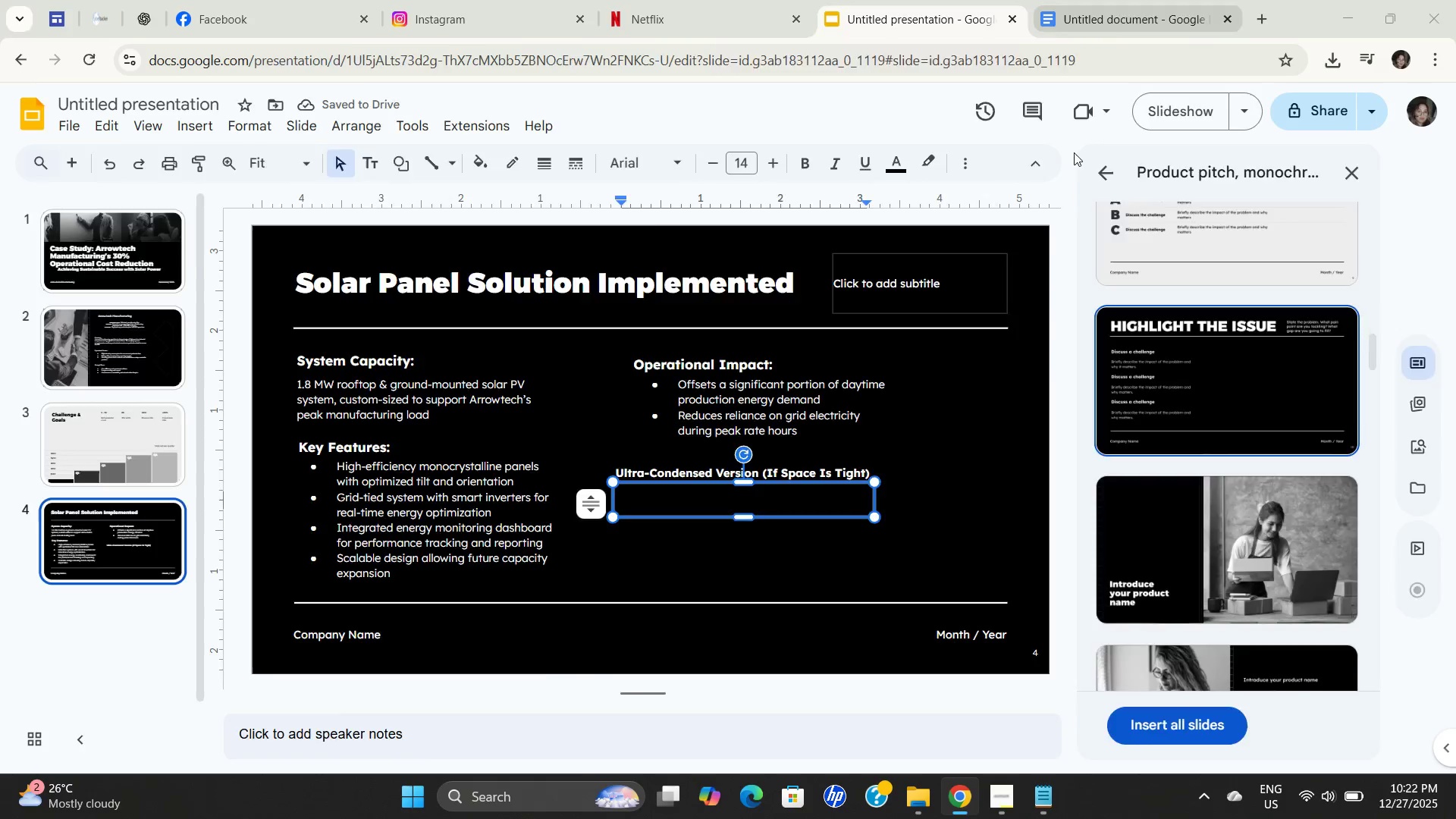 
left_click([714, 428])
 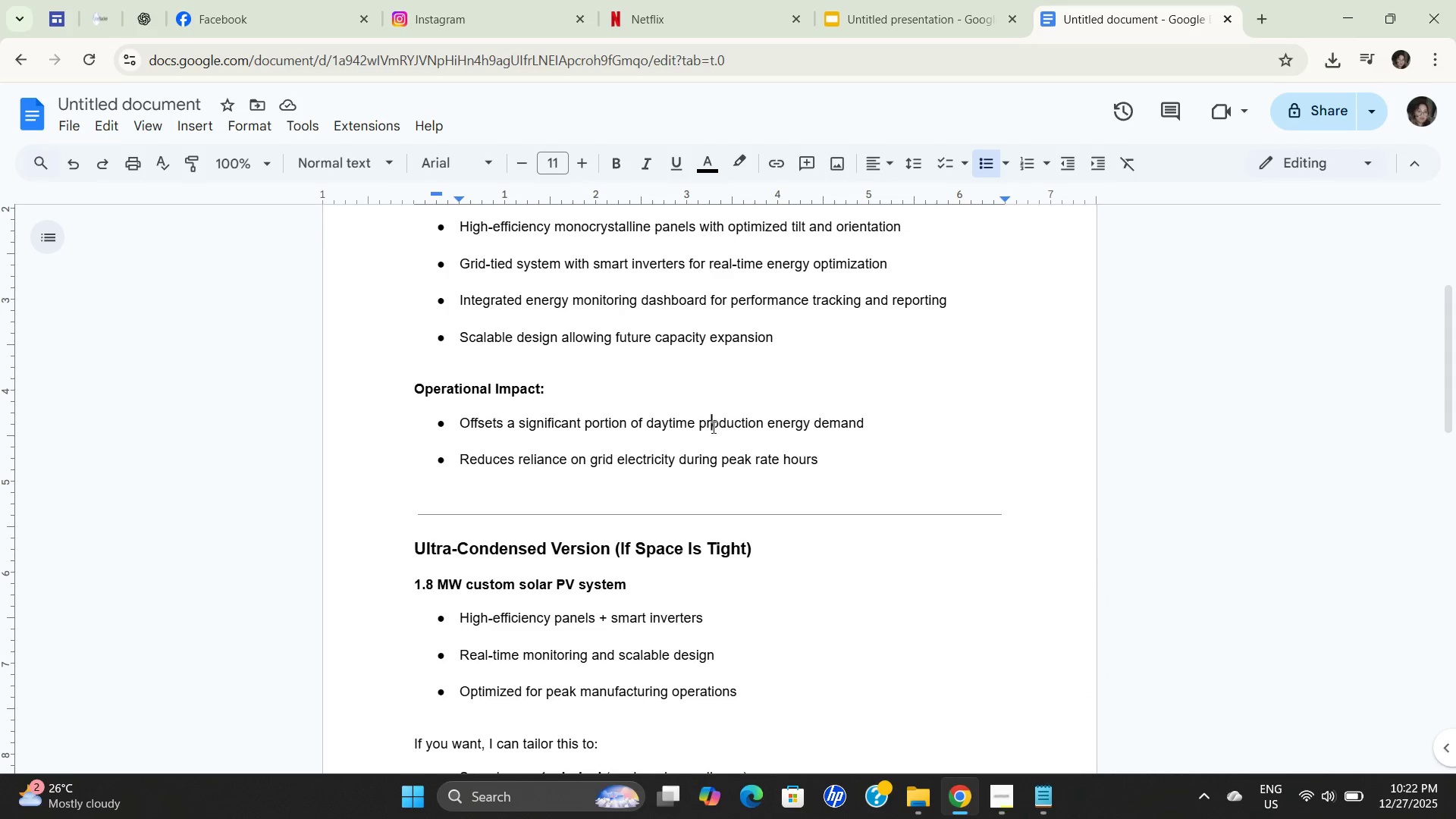 
left_click([730, 455])
 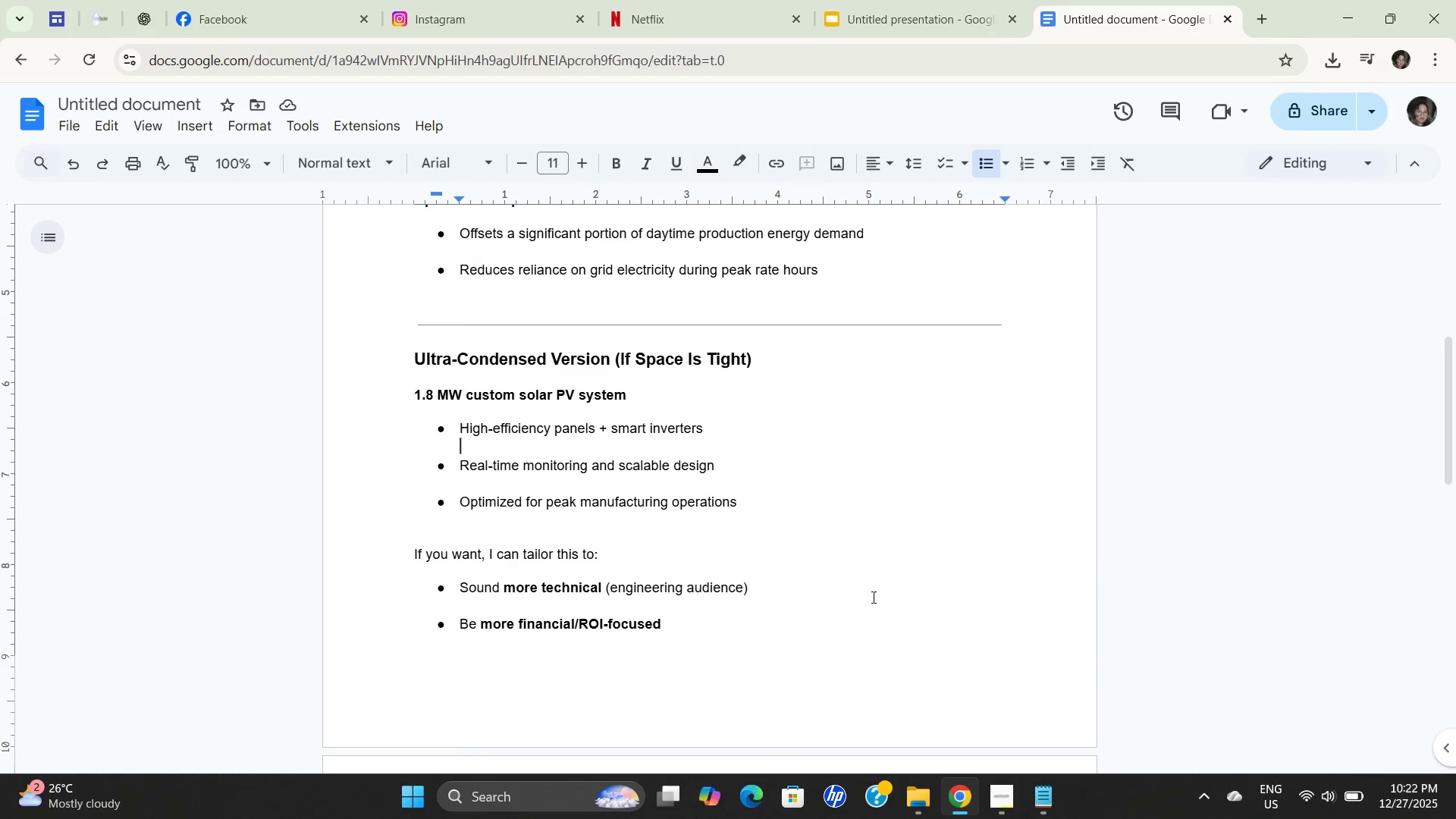 
left_click([875, 595])
 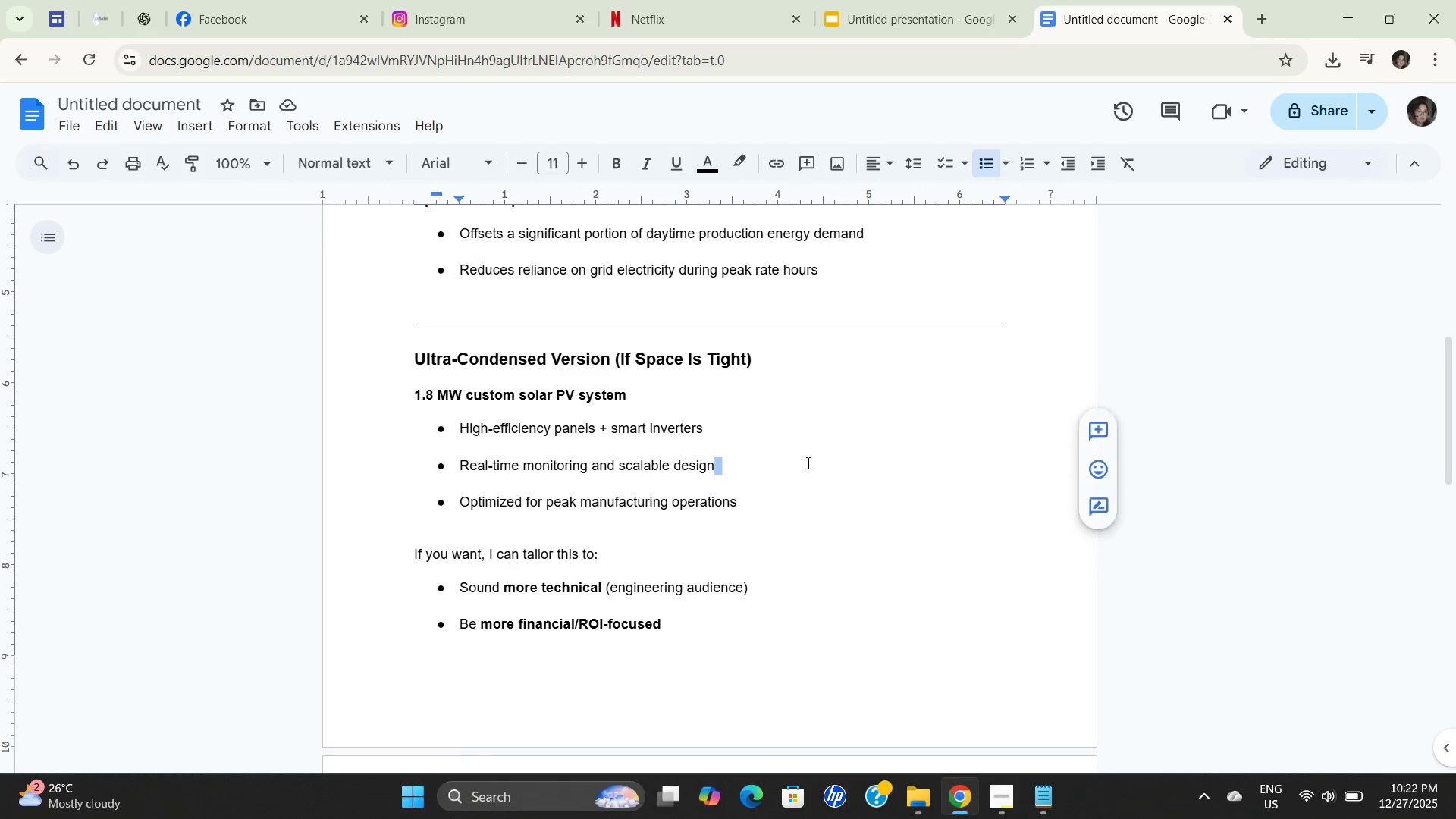 
left_click([833, 506])
 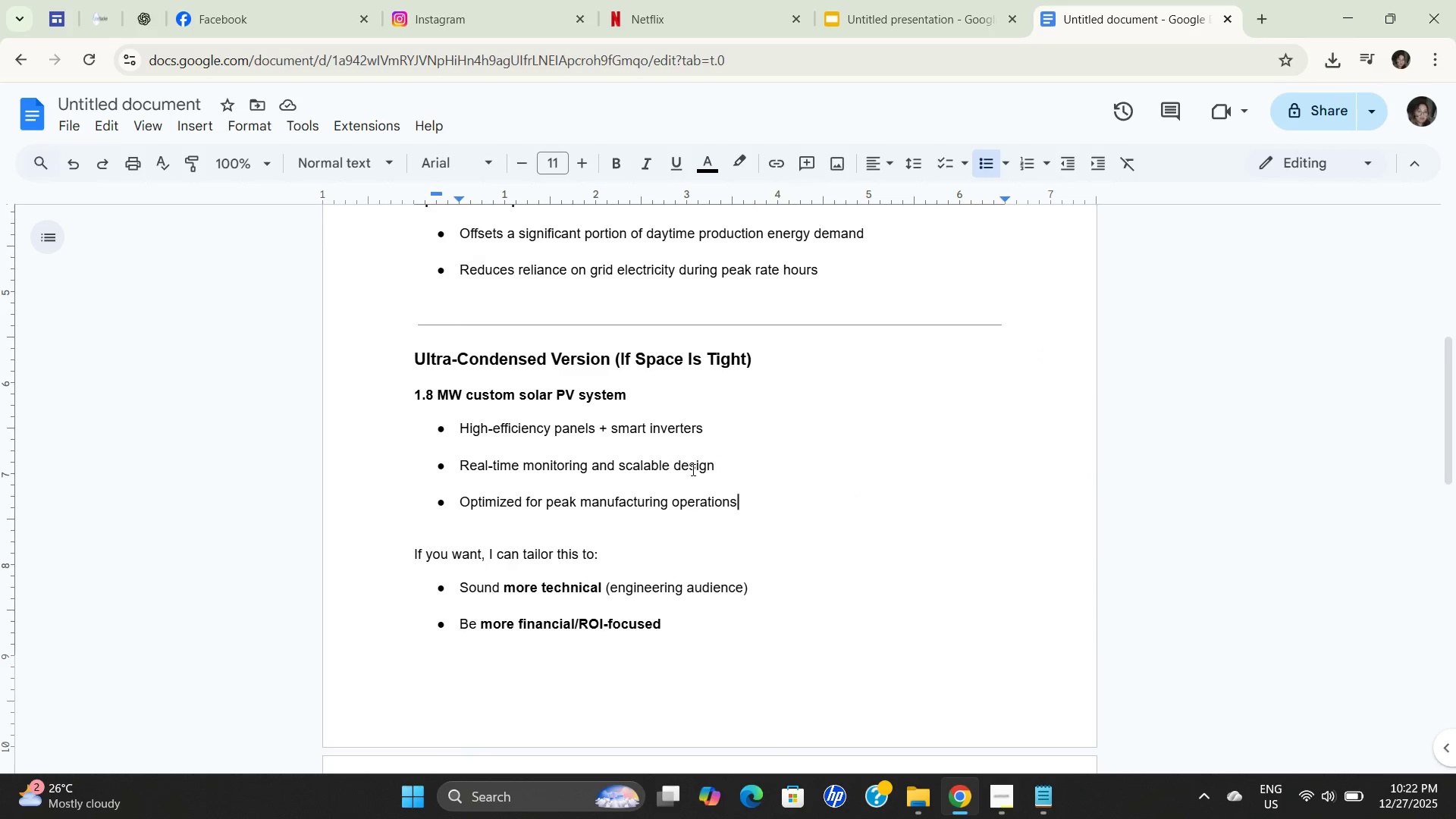 
left_click_drag(start_coordinate=[780, 490], to_coordinate=[417, 418])
 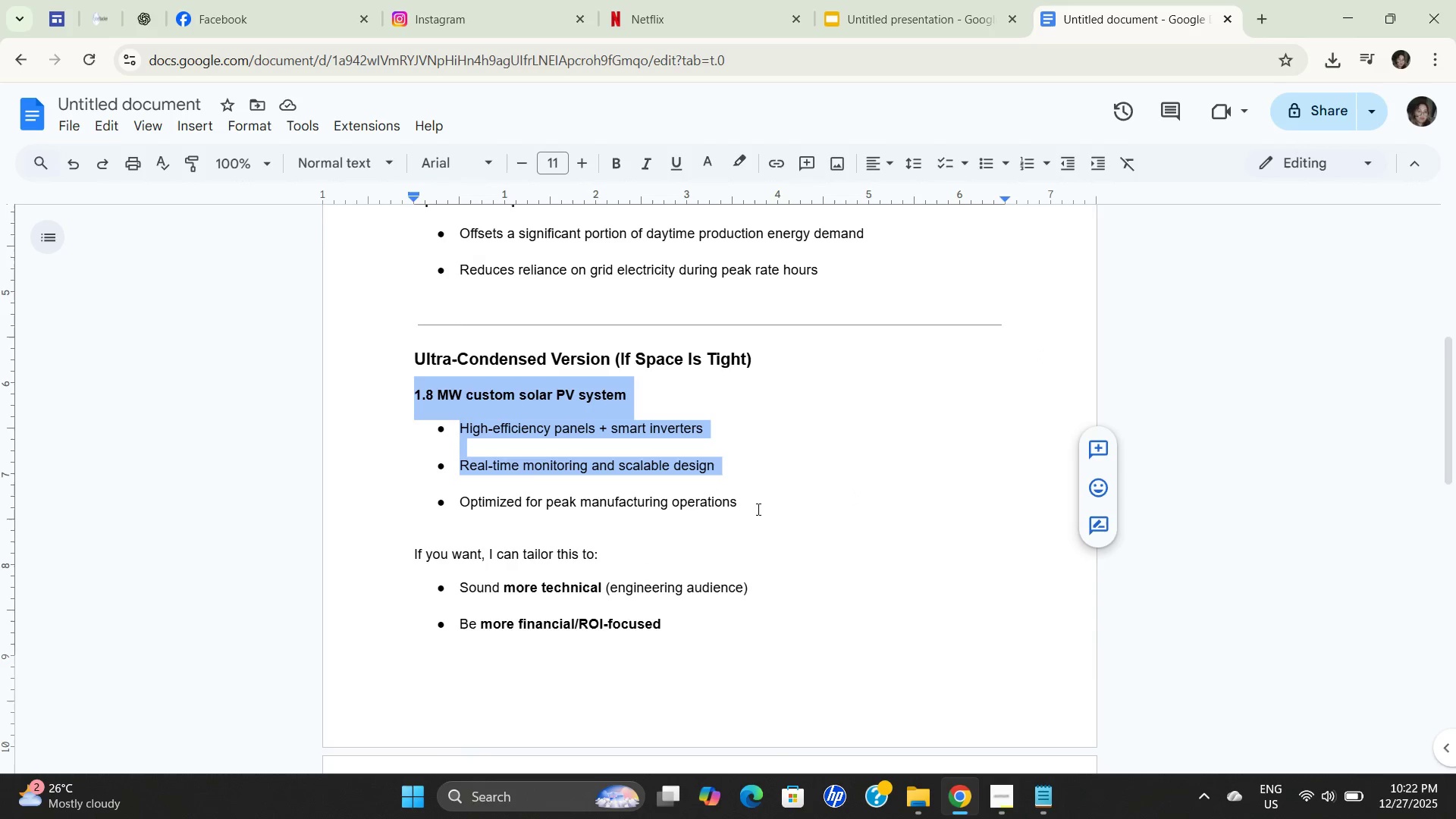 
left_click_drag(start_coordinate=[764, 516], to_coordinate=[418, 413])
 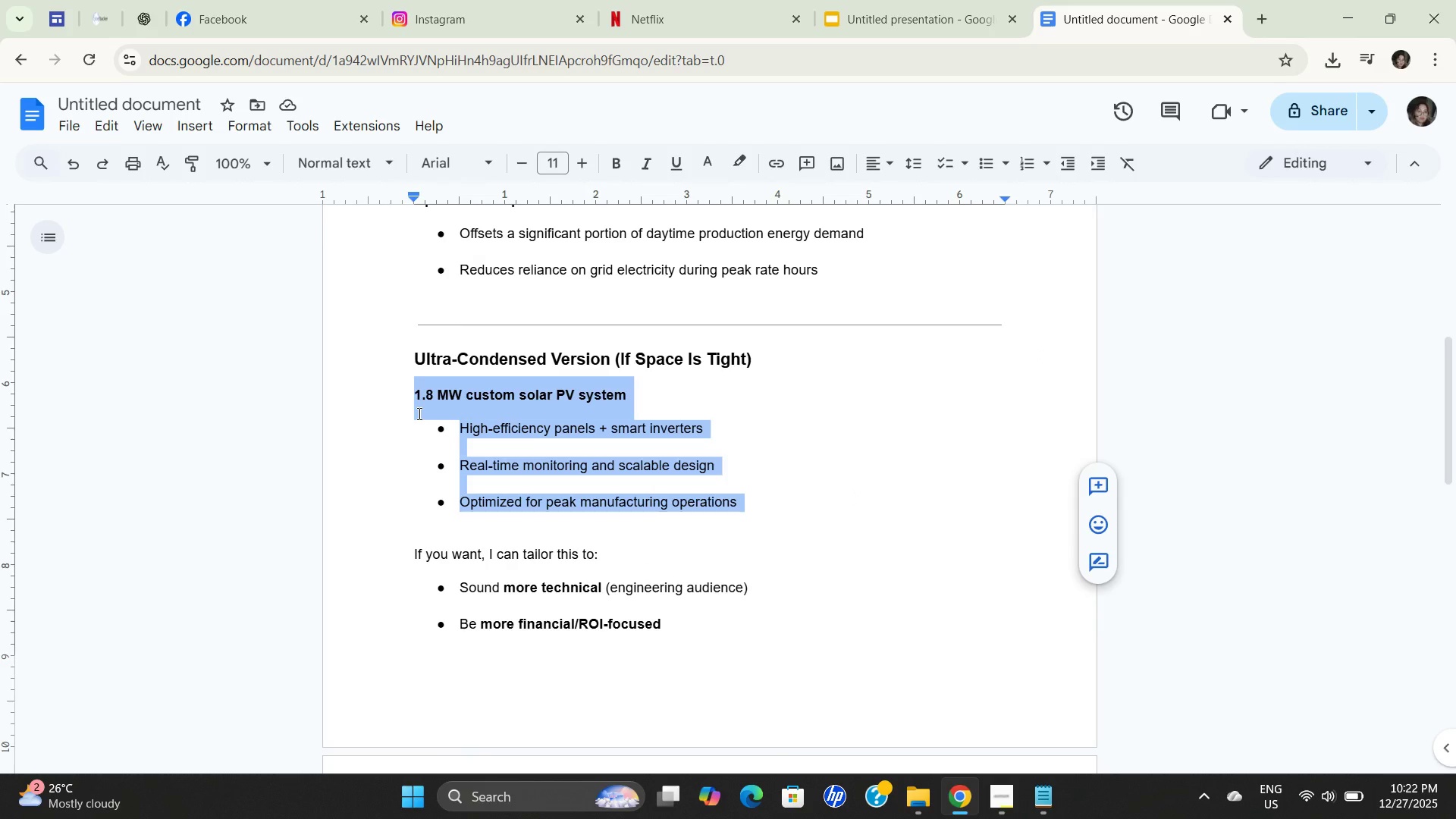 
key(Control+C)
 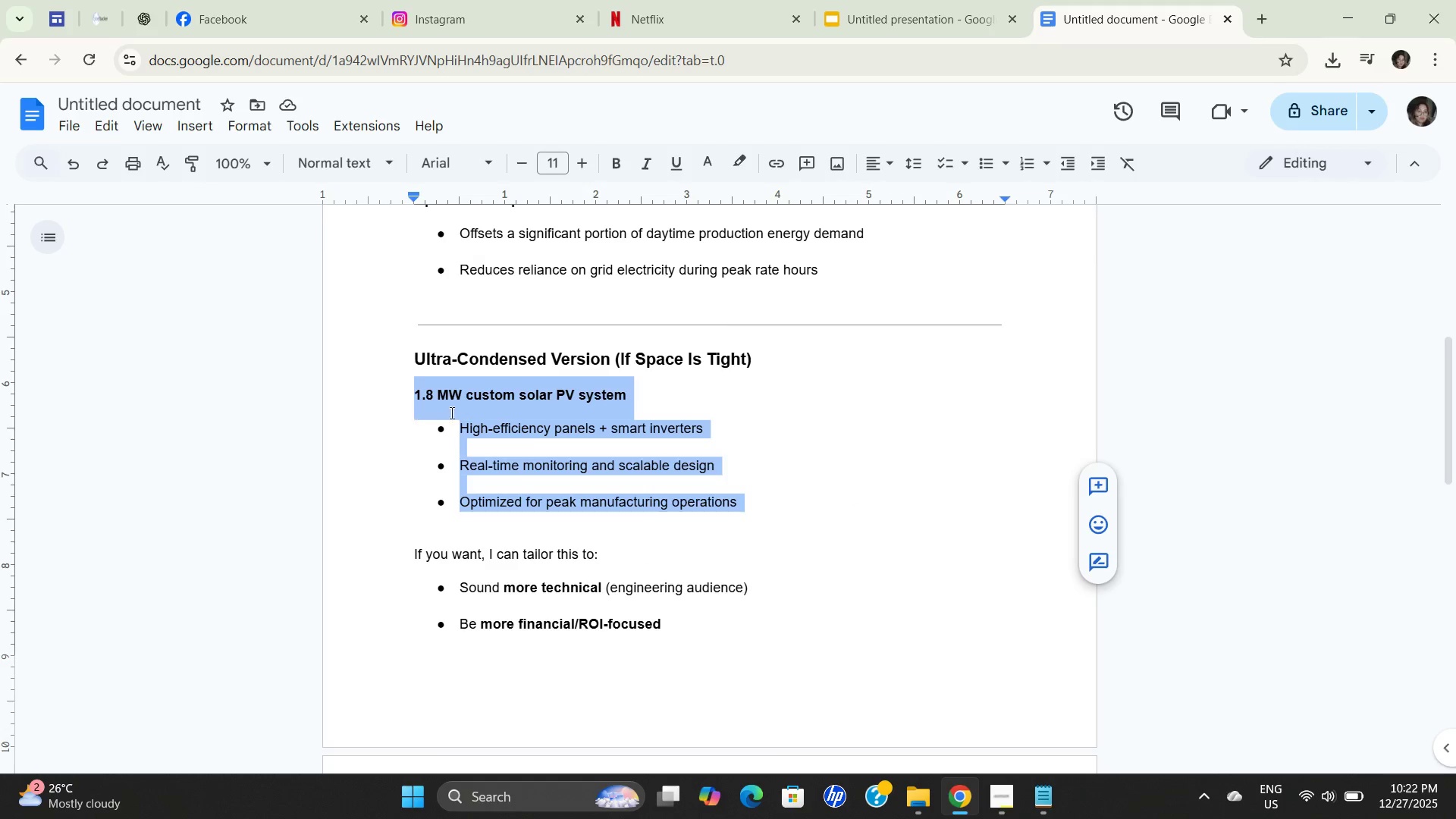 
key(Control+C)
 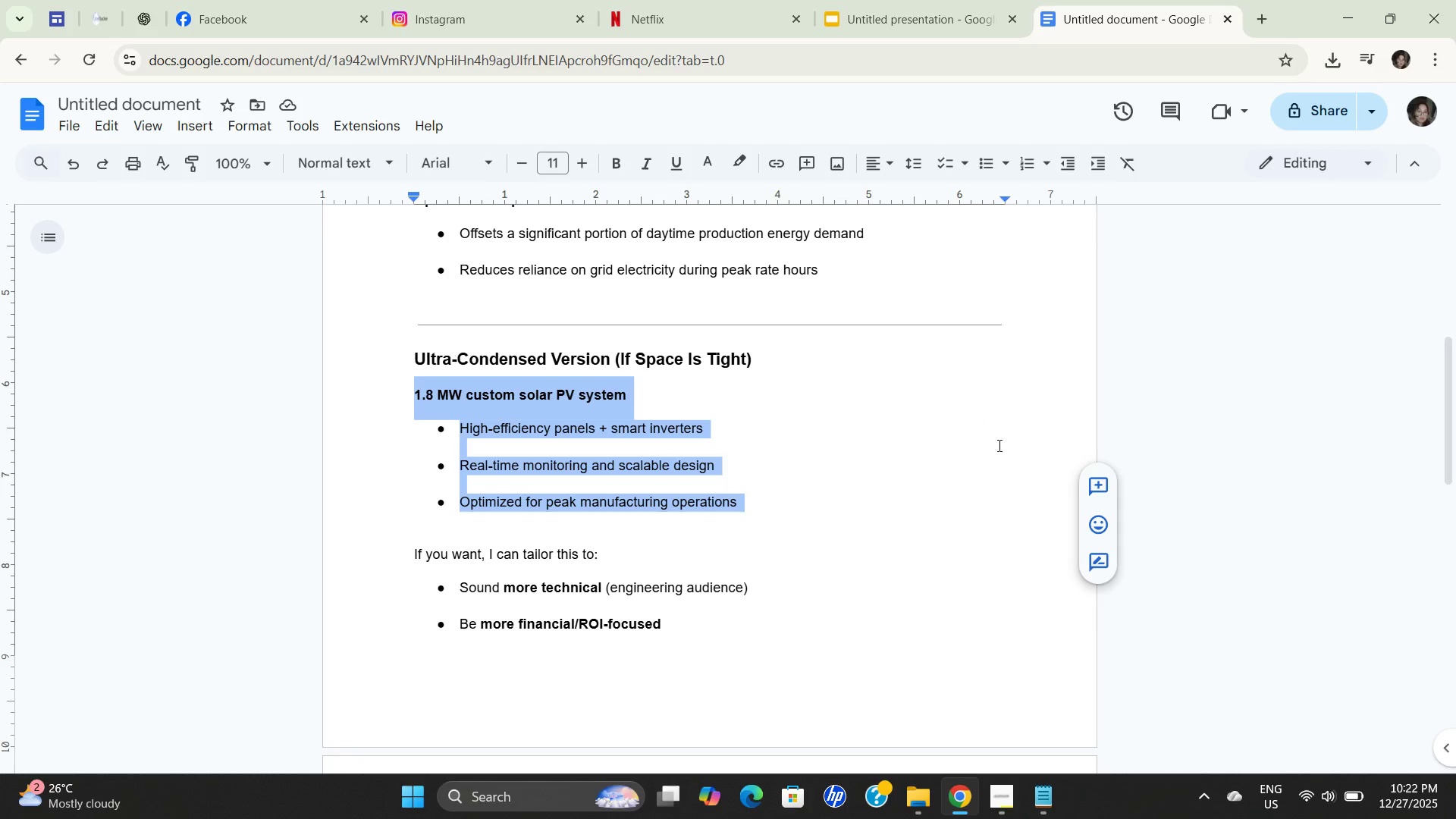 
key(Control+C)
 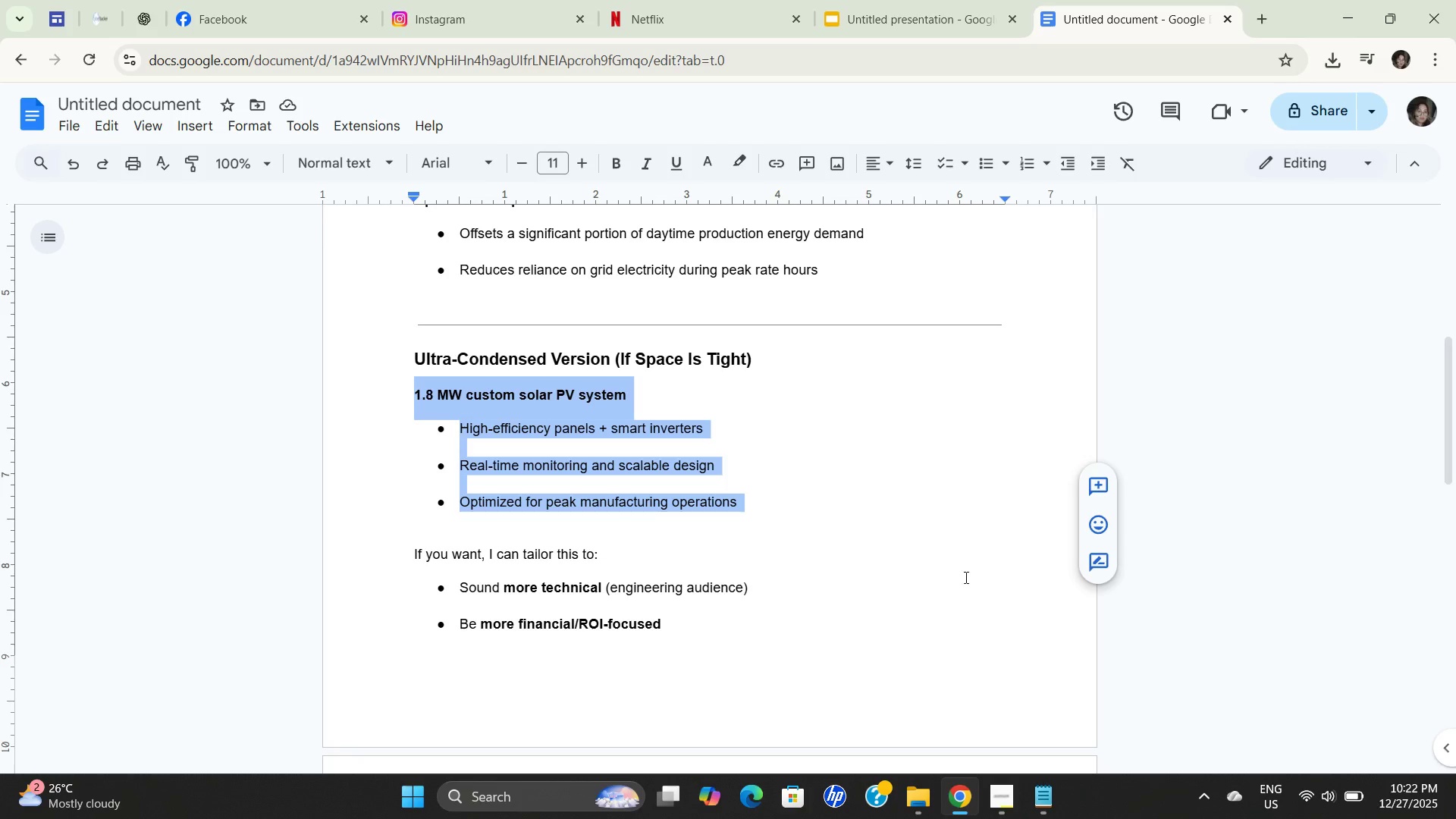 
key(Control+C)
 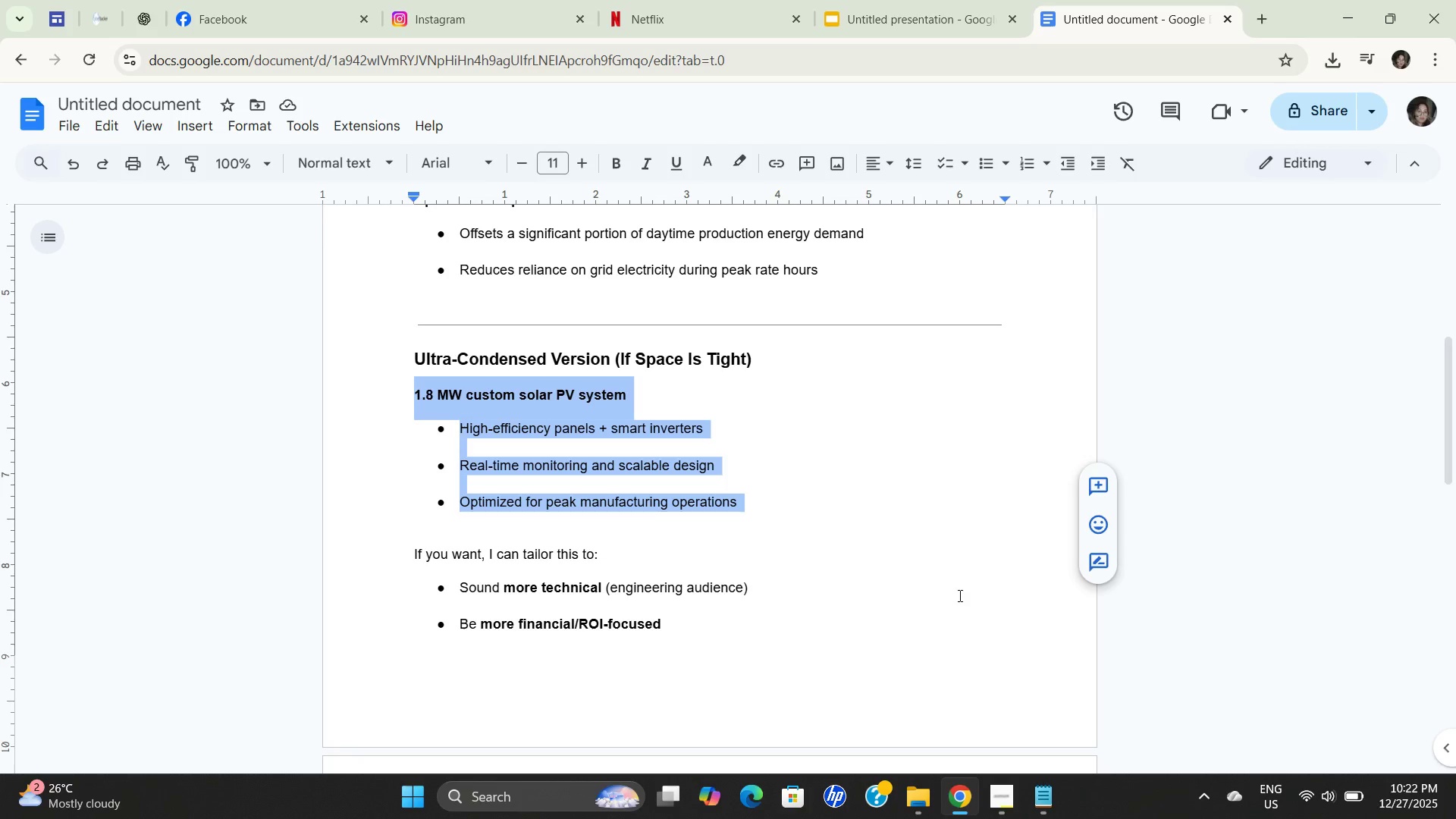 
key(Control+C)
 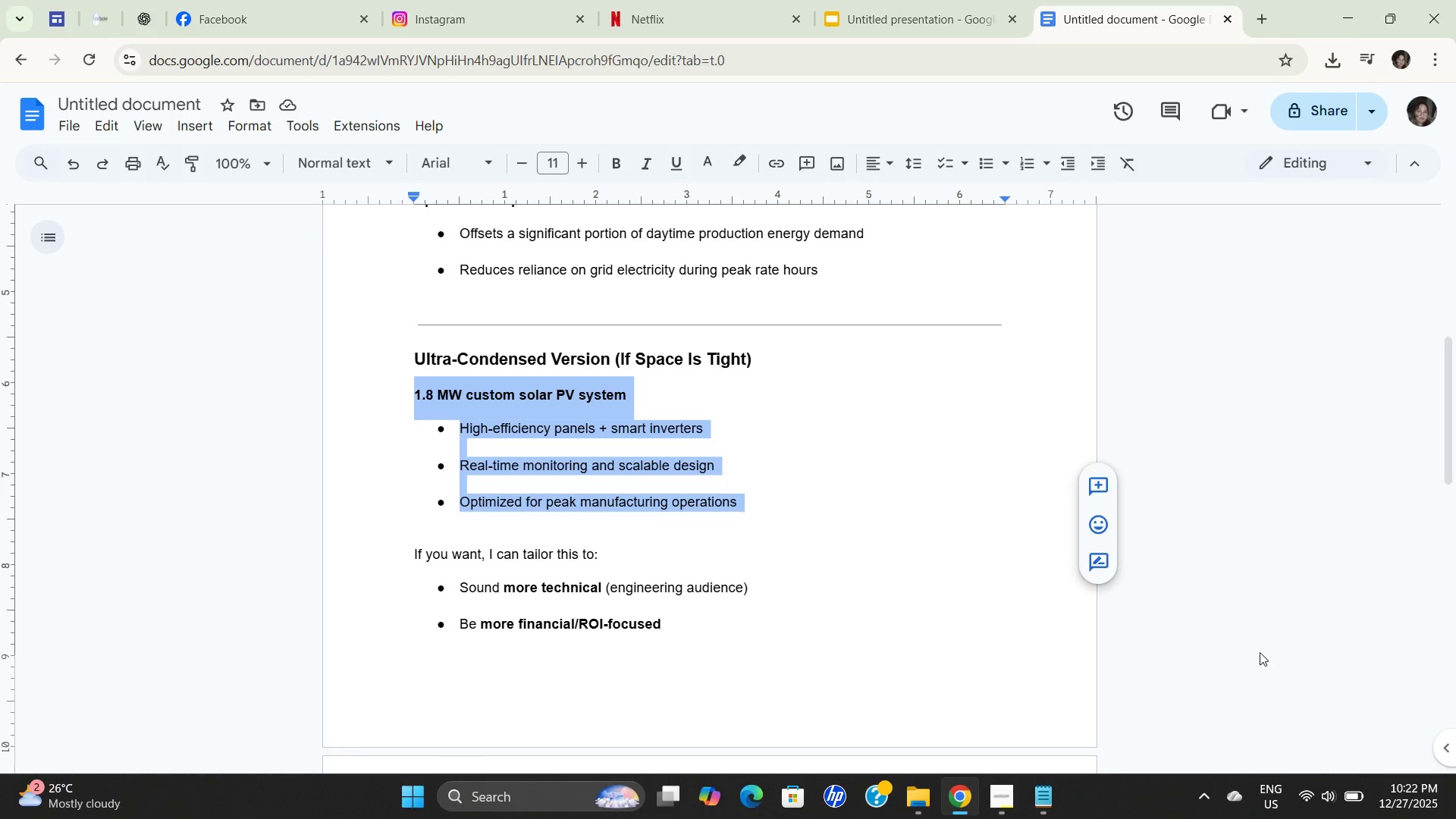 
key(Control+C)
 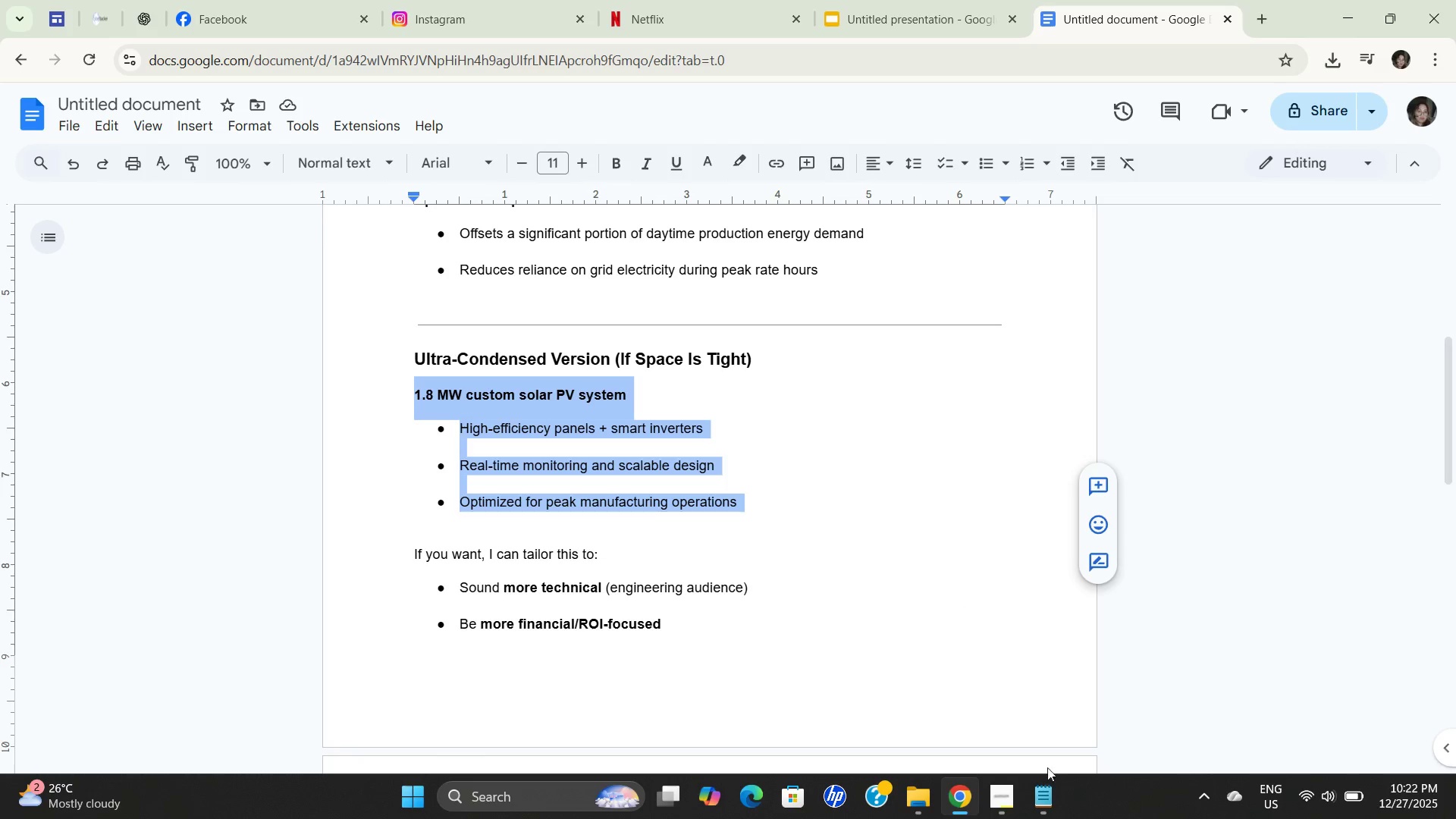 
key(Control+C)
 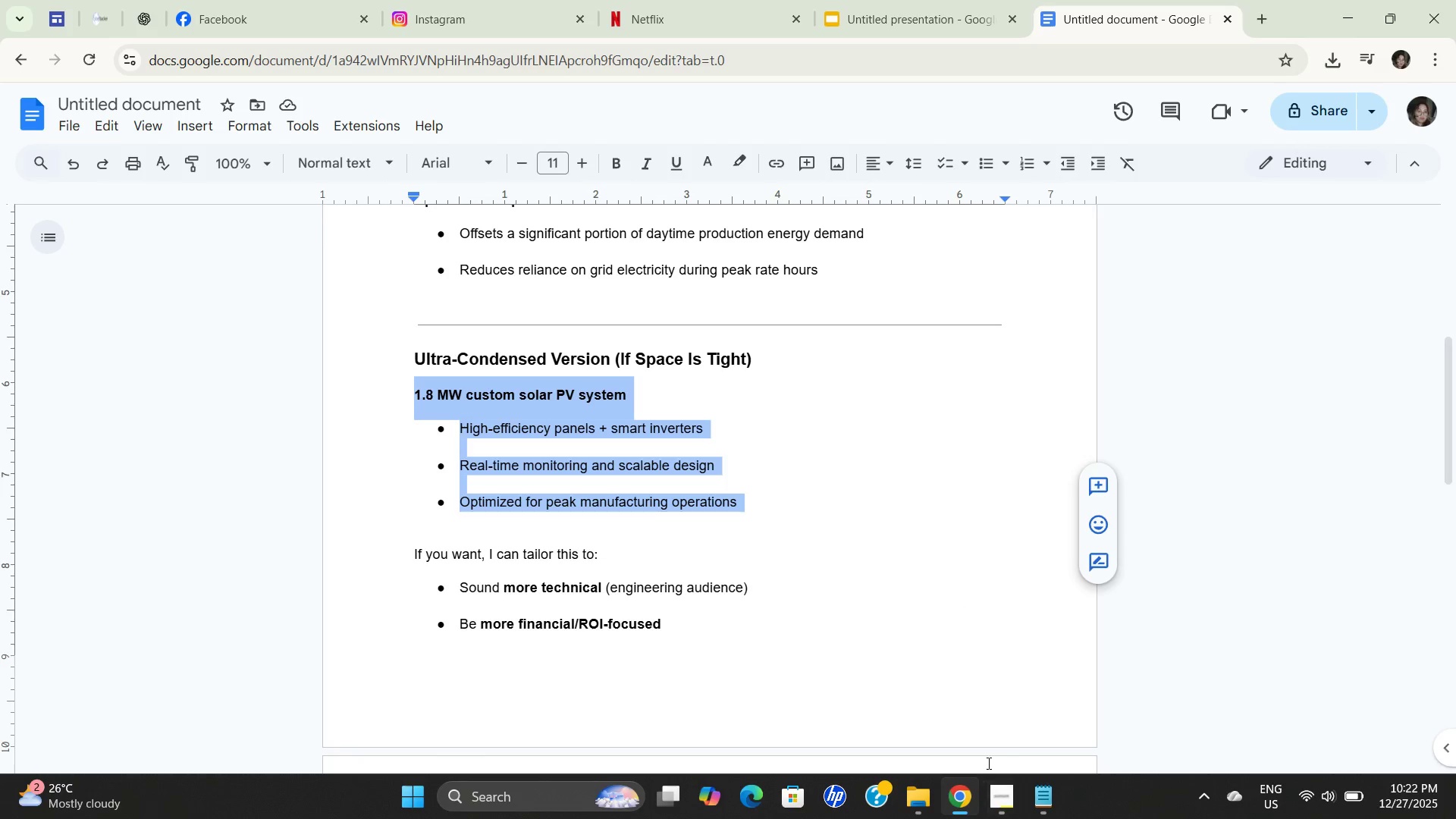 
key(Control+C)
 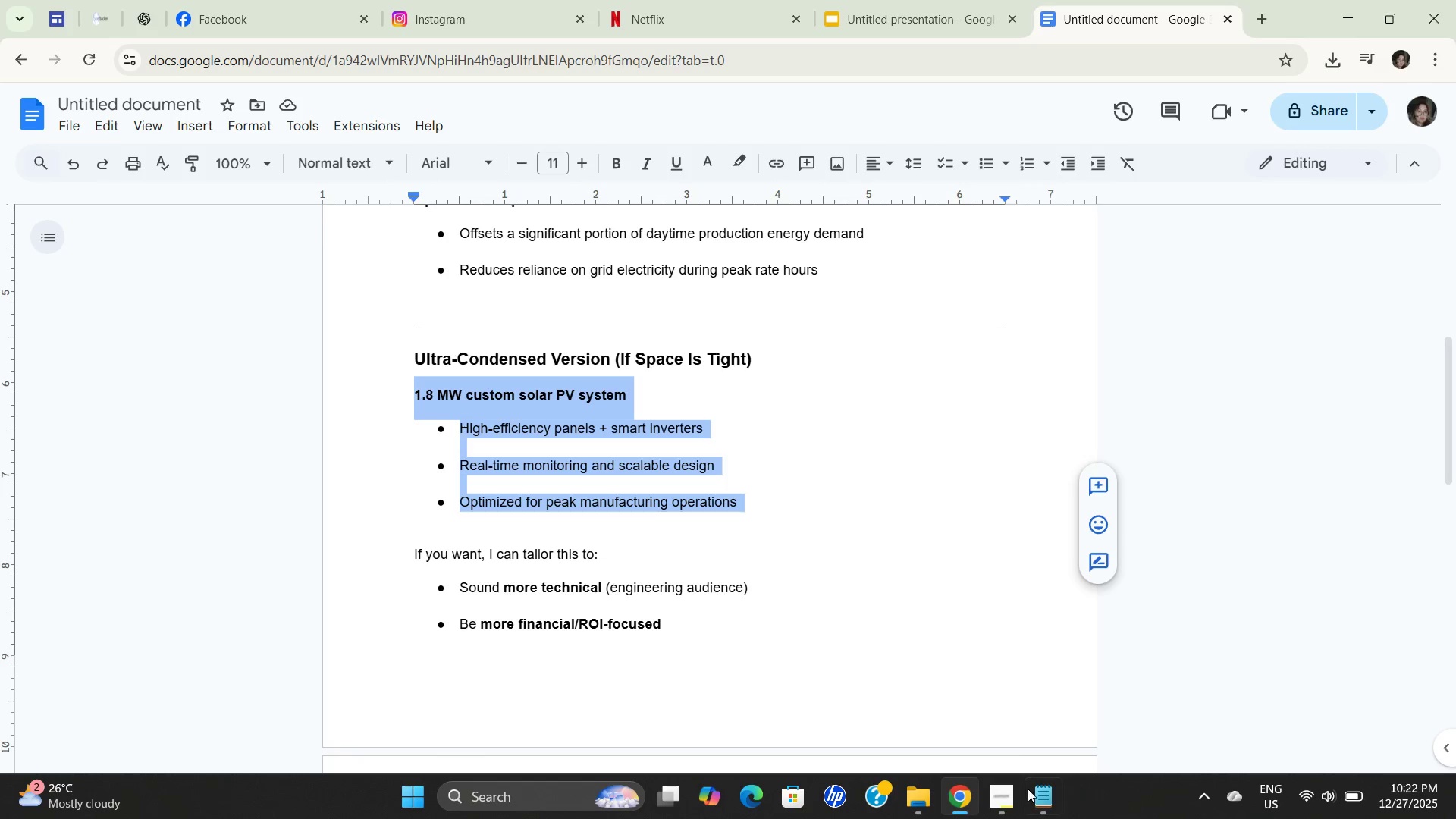 
key(Control+C)
 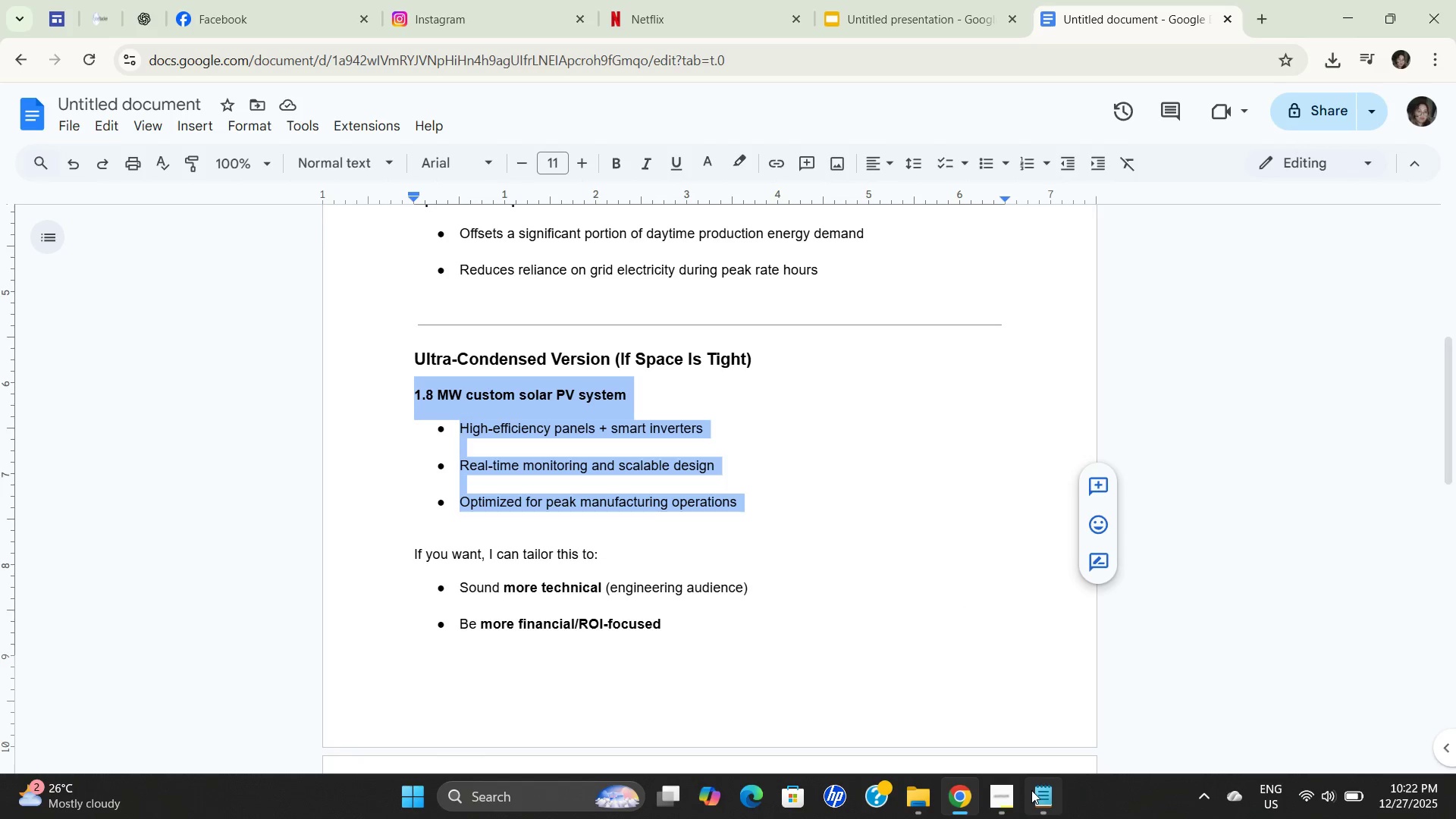 
key(Control+C)
 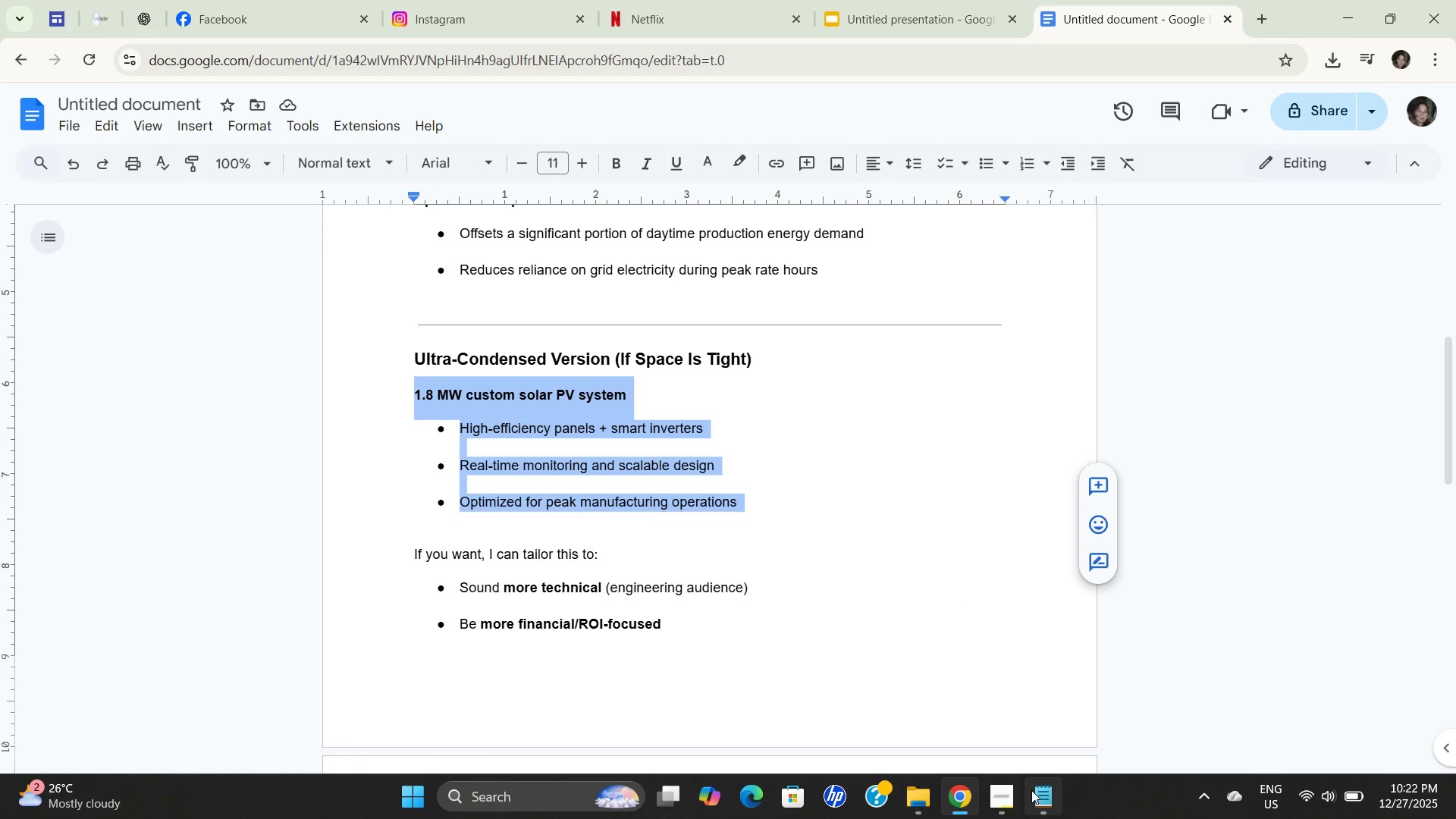 
key(Control+C)
 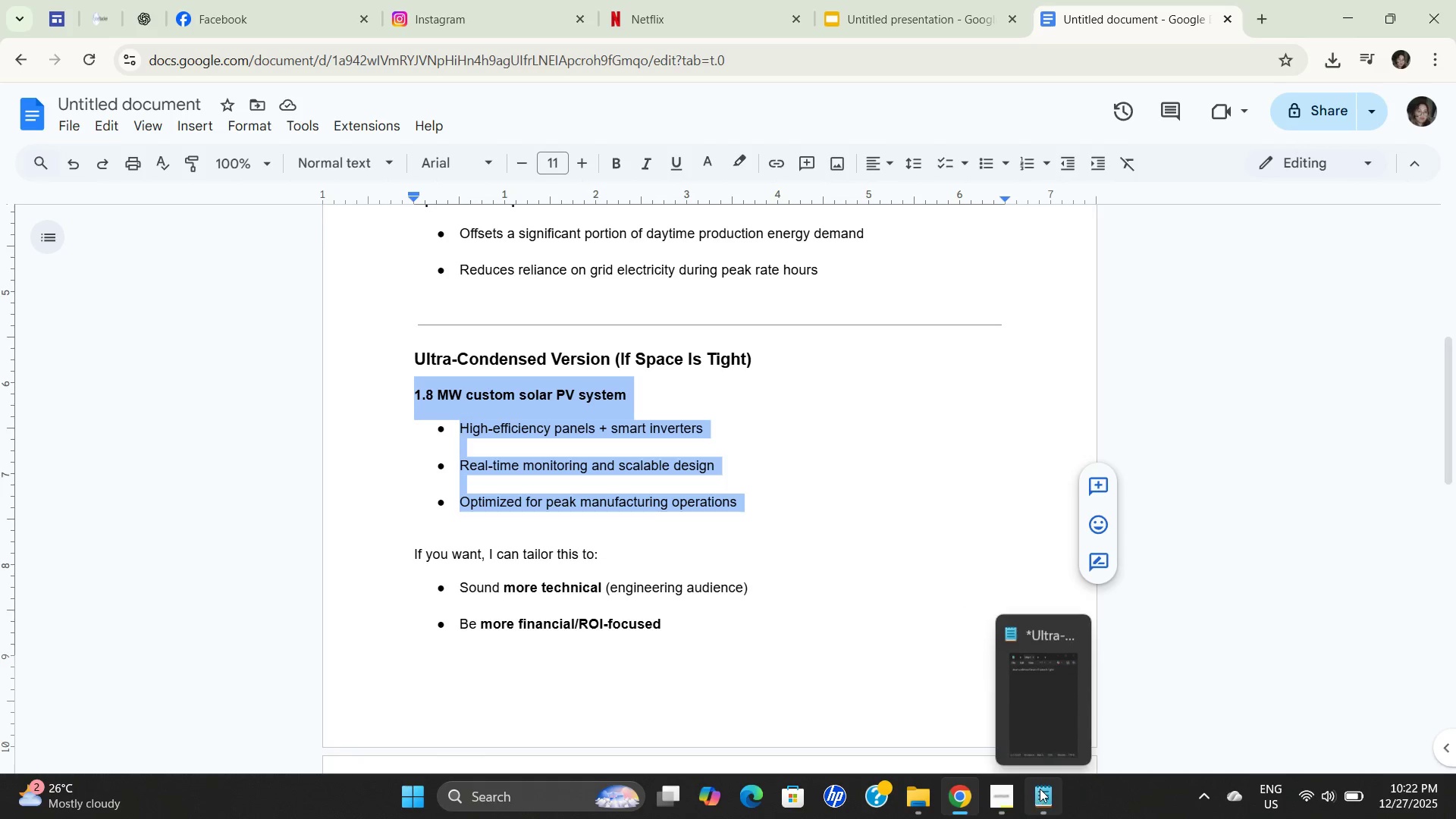 
key(Control+C)
 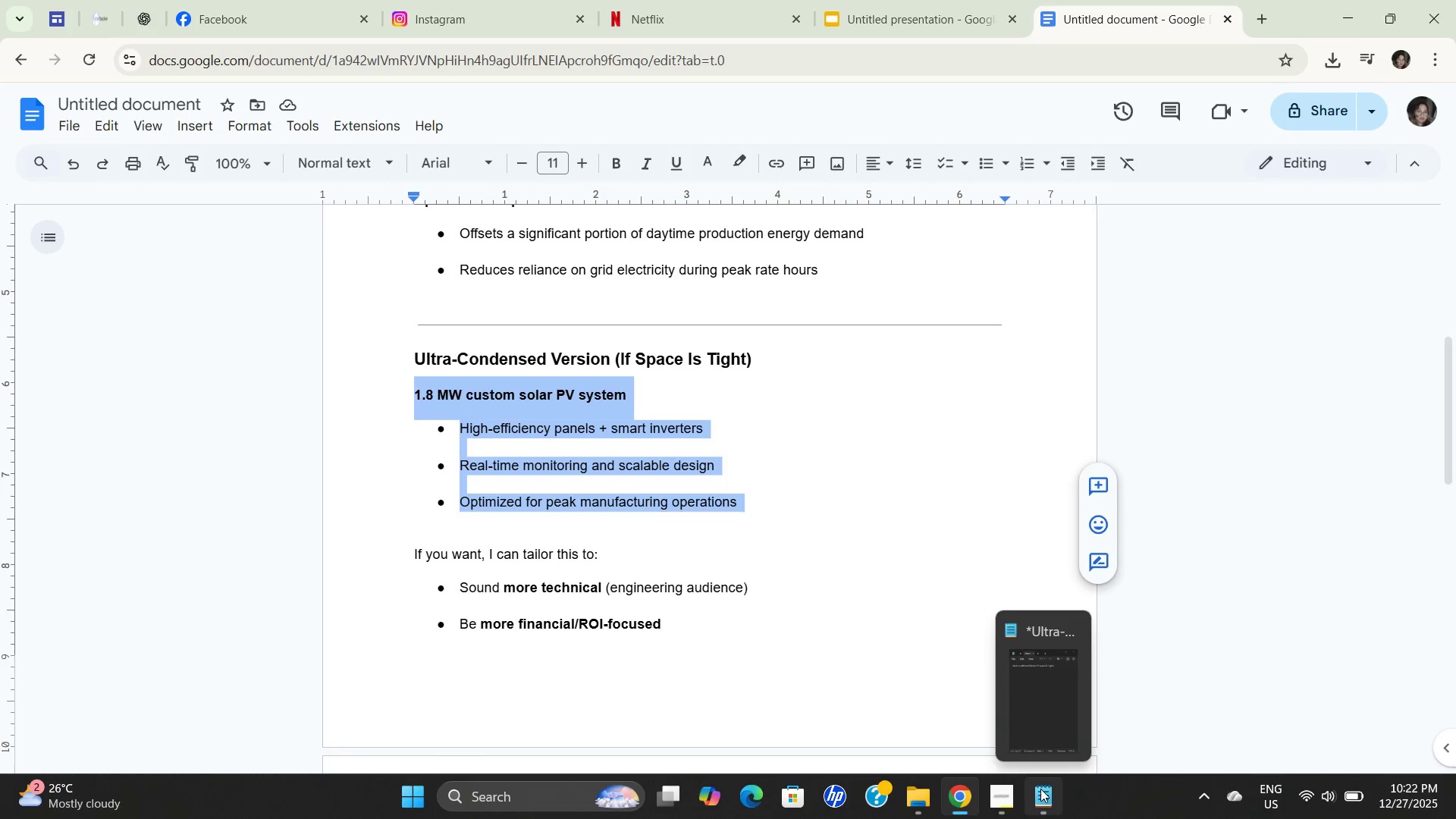 
key(Control+C)
 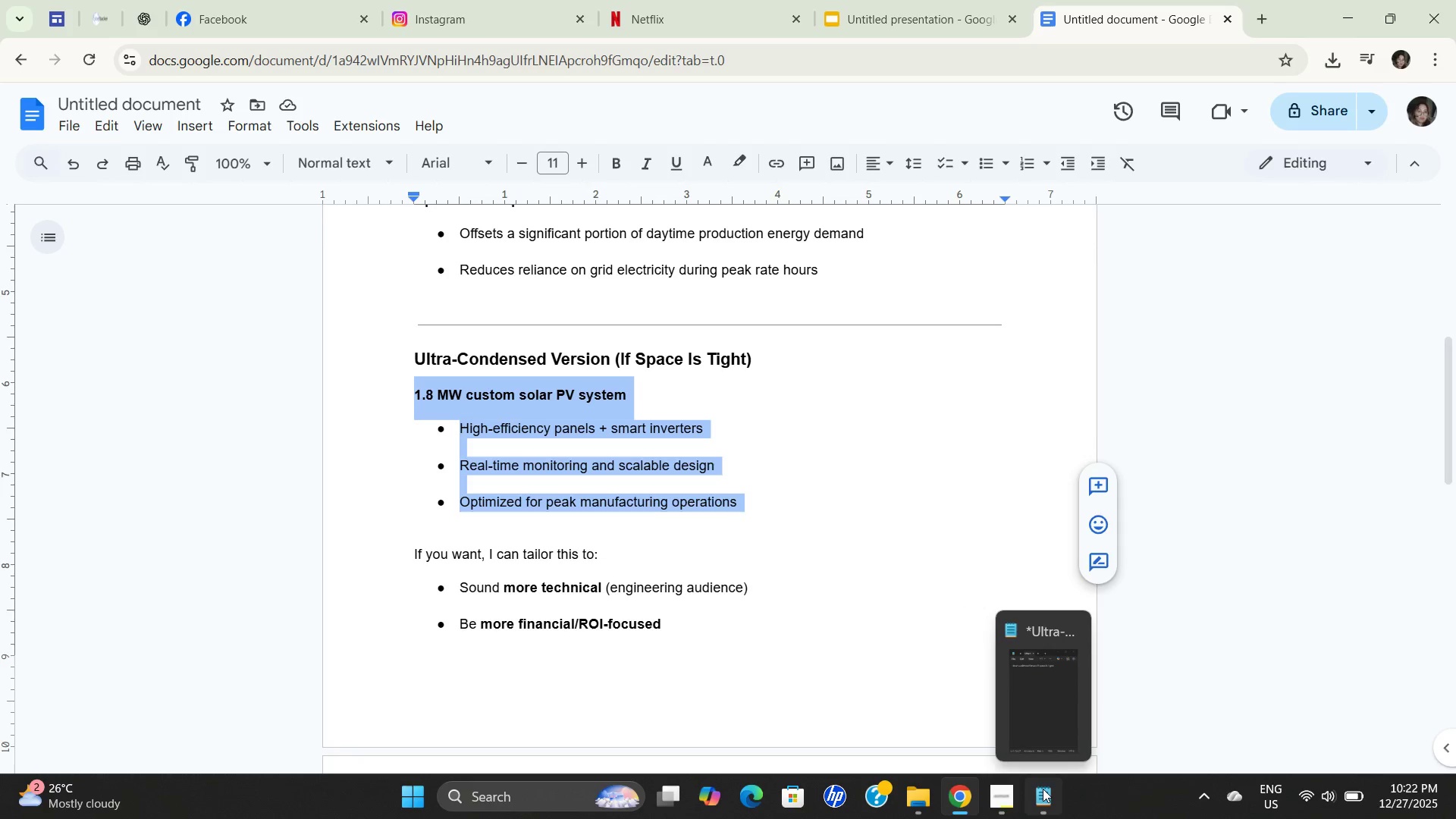 
left_click([1043, 789])
 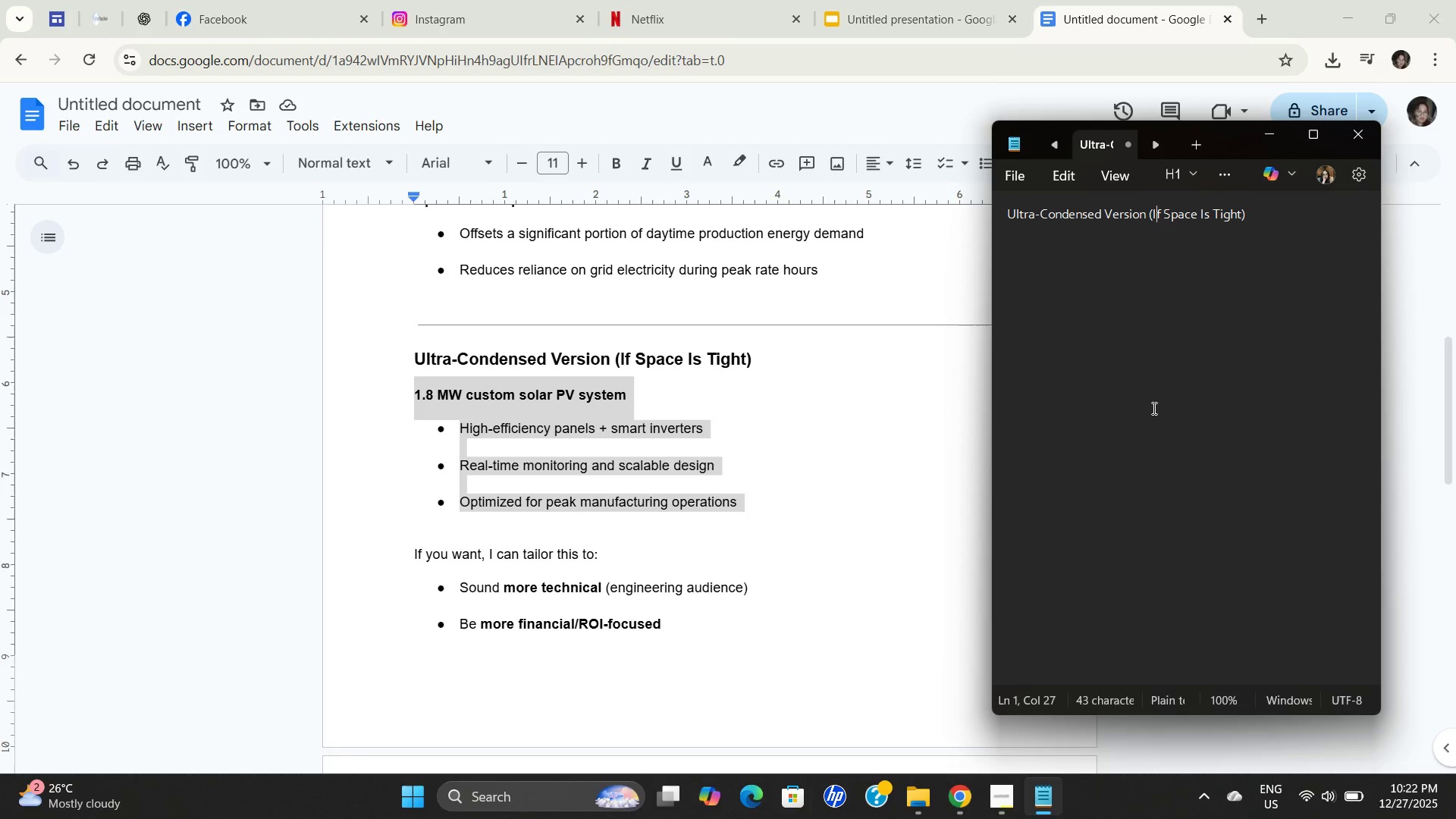 
left_click([1153, 408])
 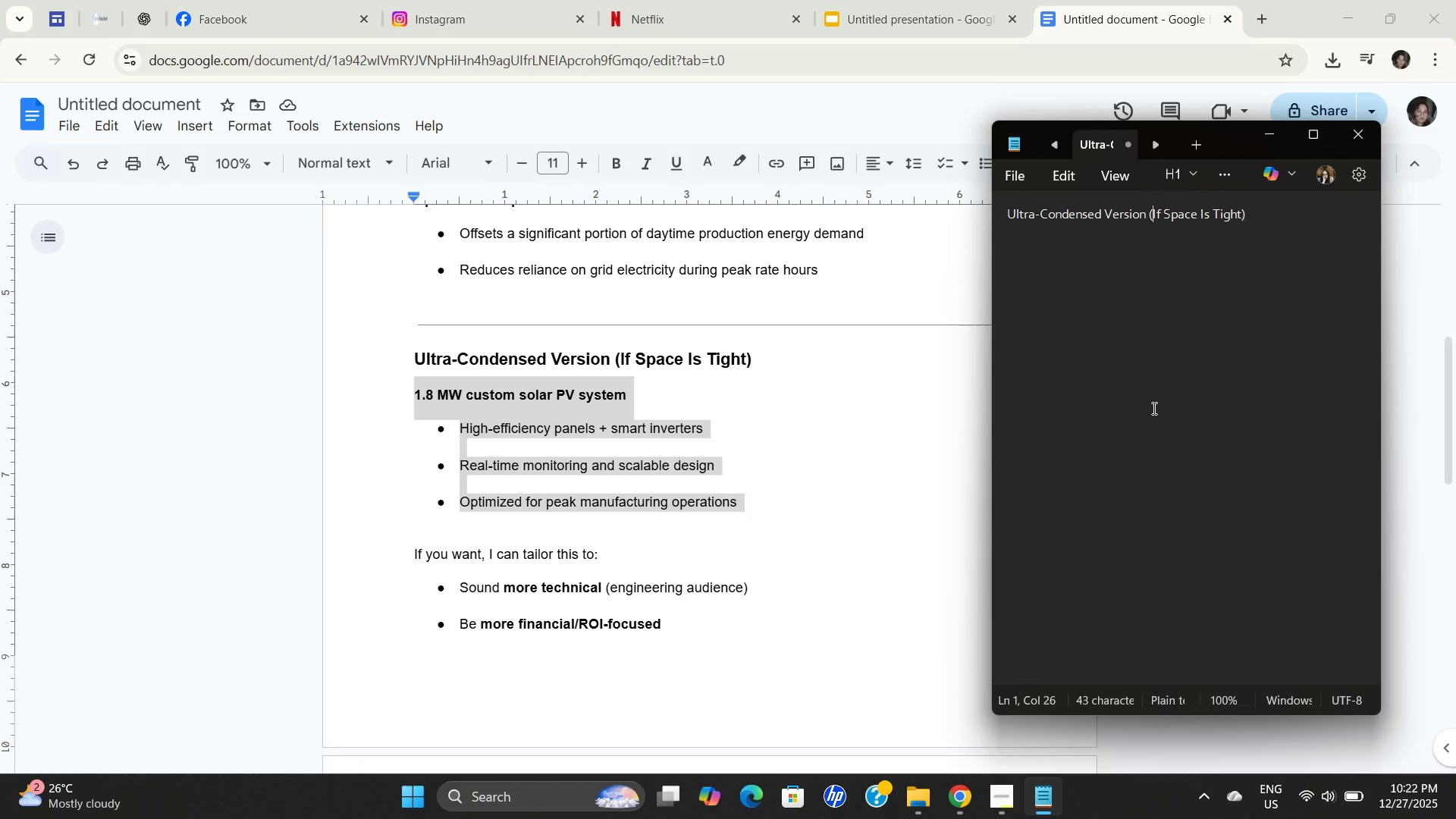 
key(Control+ControlLeft)
 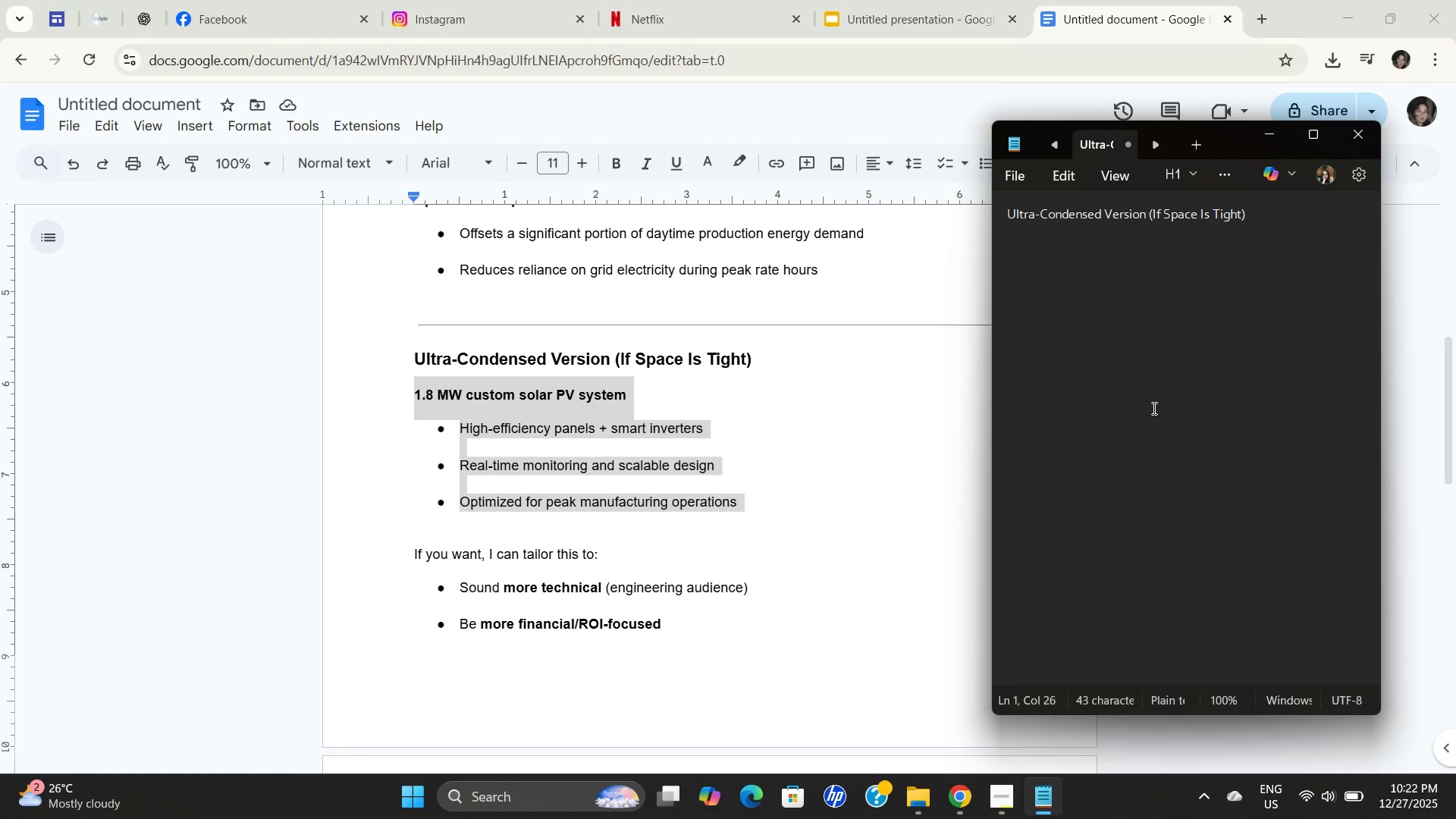 
key(Control+A)
 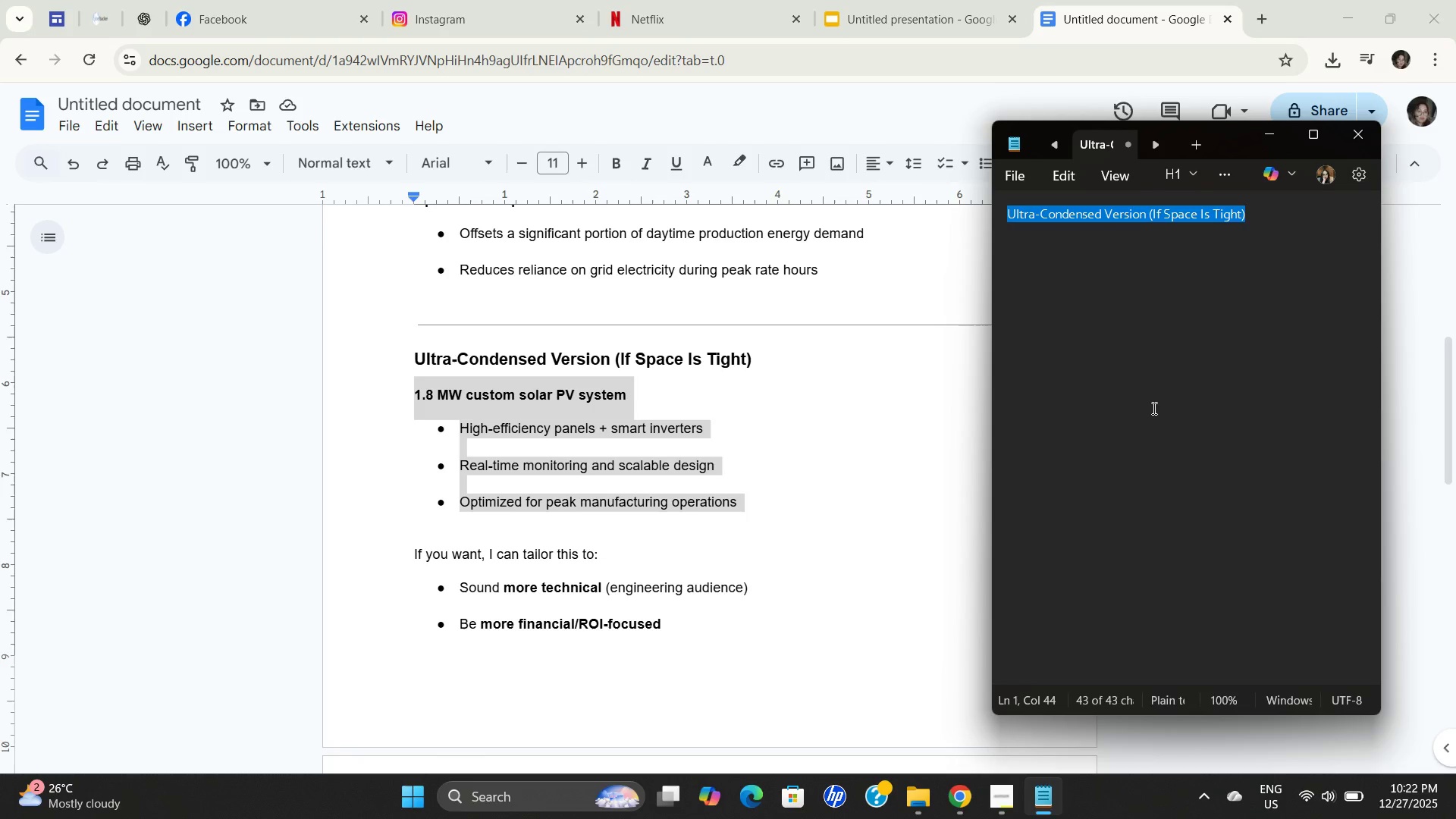 
key(Control+ControlLeft)
 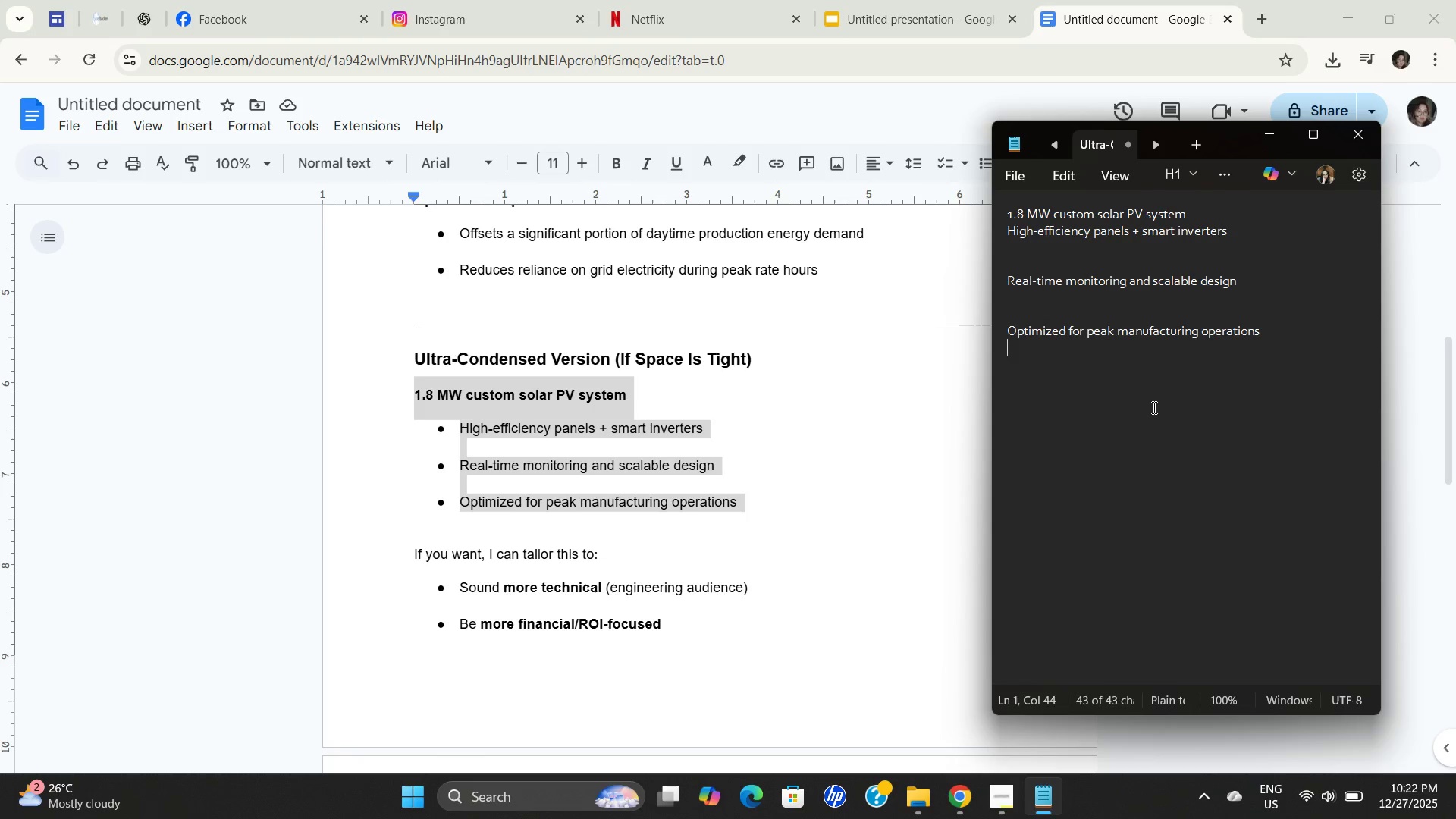 
key(Control+V)
 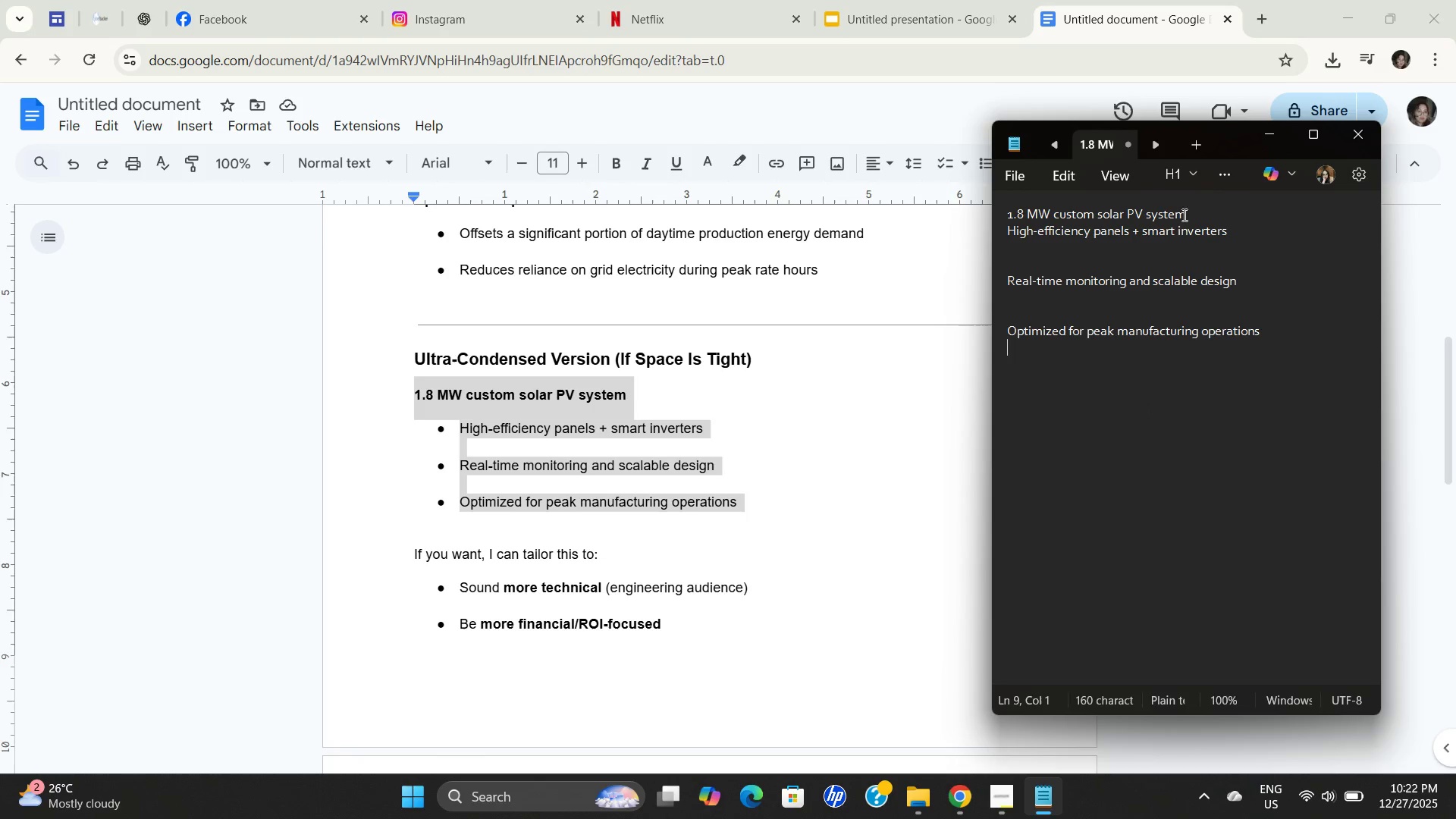 
left_click_drag(start_coordinate=[1214, 218], to_coordinate=[858, 207])
 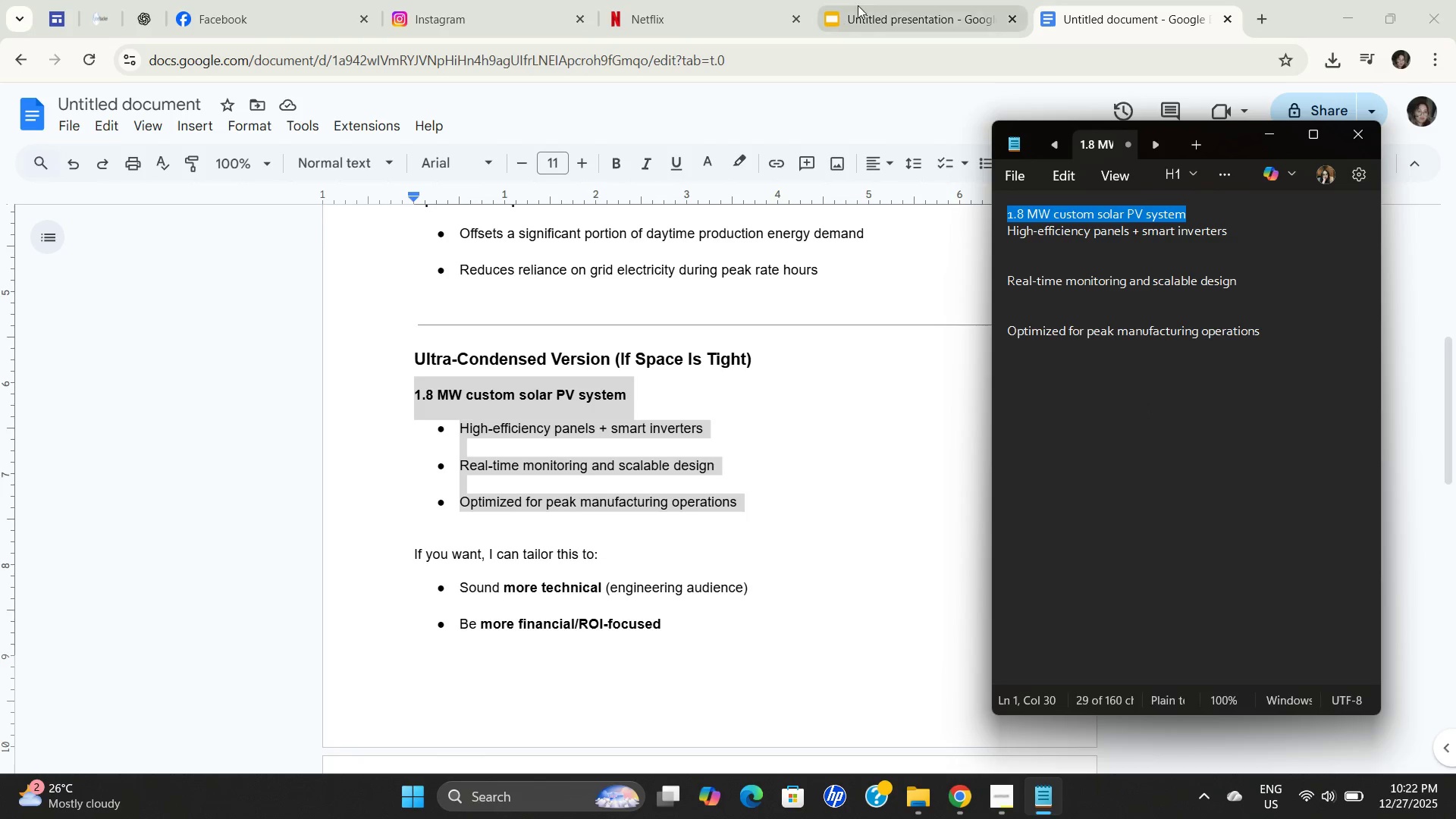 
key(Control+C)
 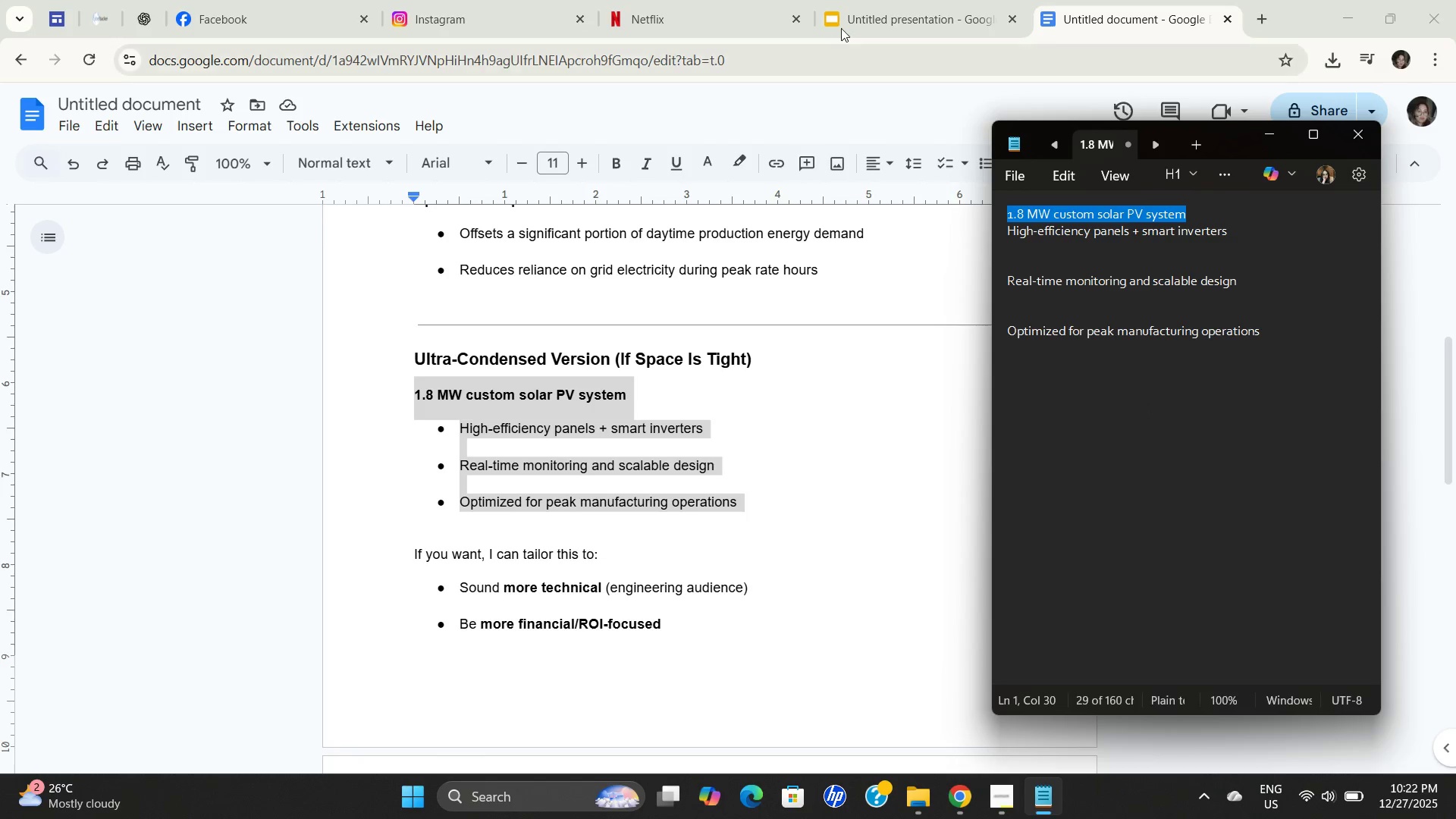 
key(Control+C)
 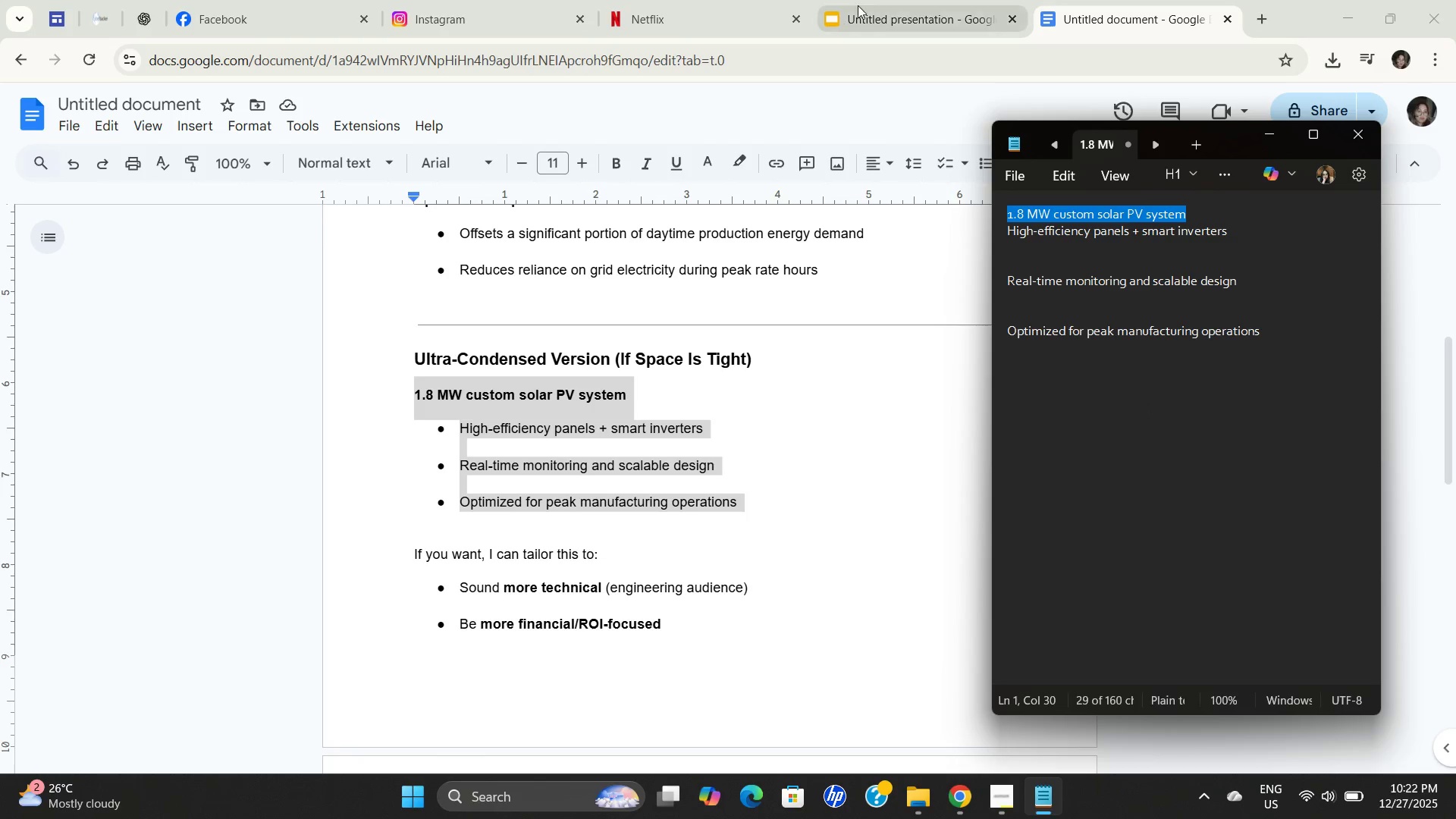 
key(Control+C)
 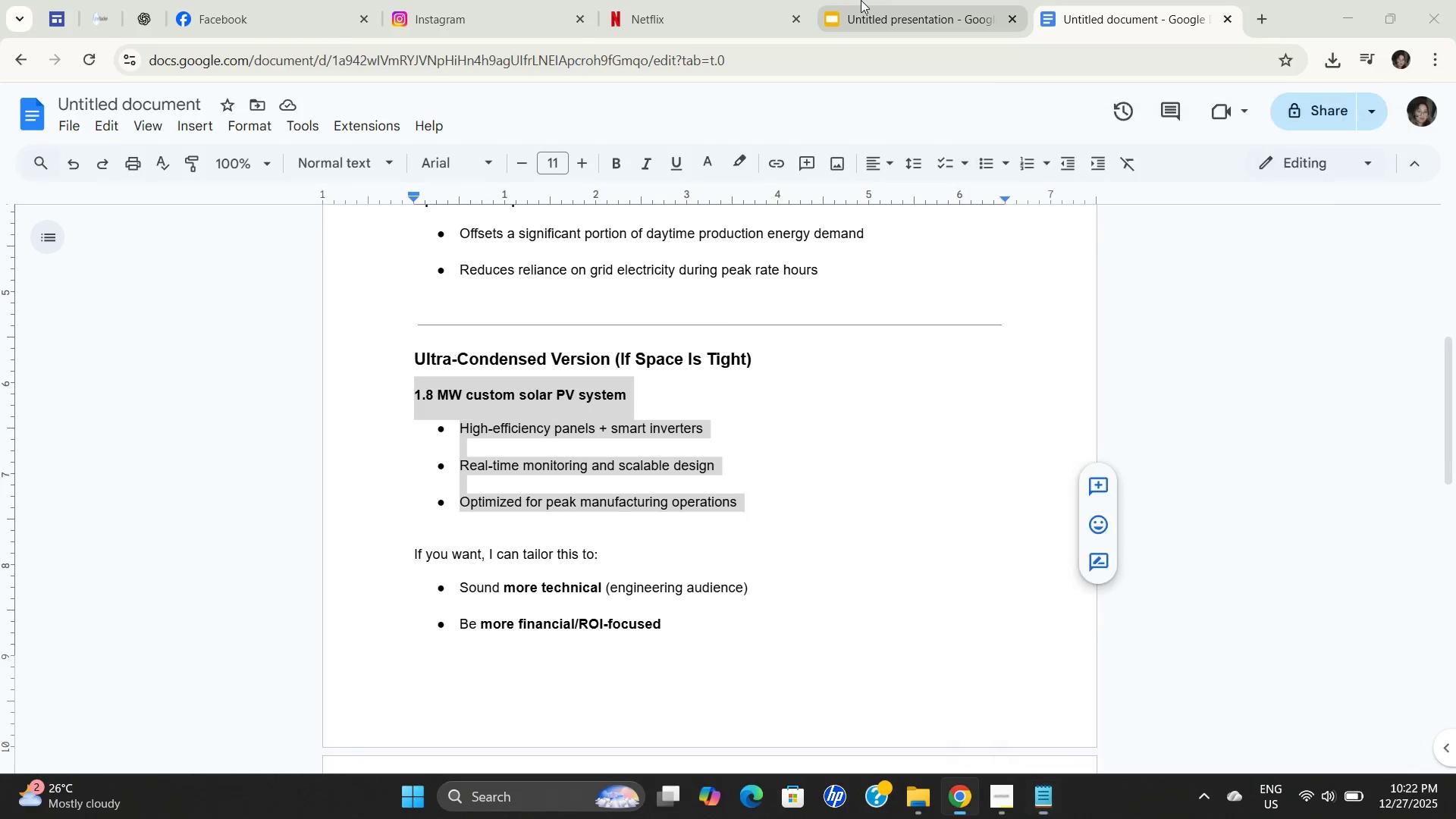 
left_click([861, 0])
 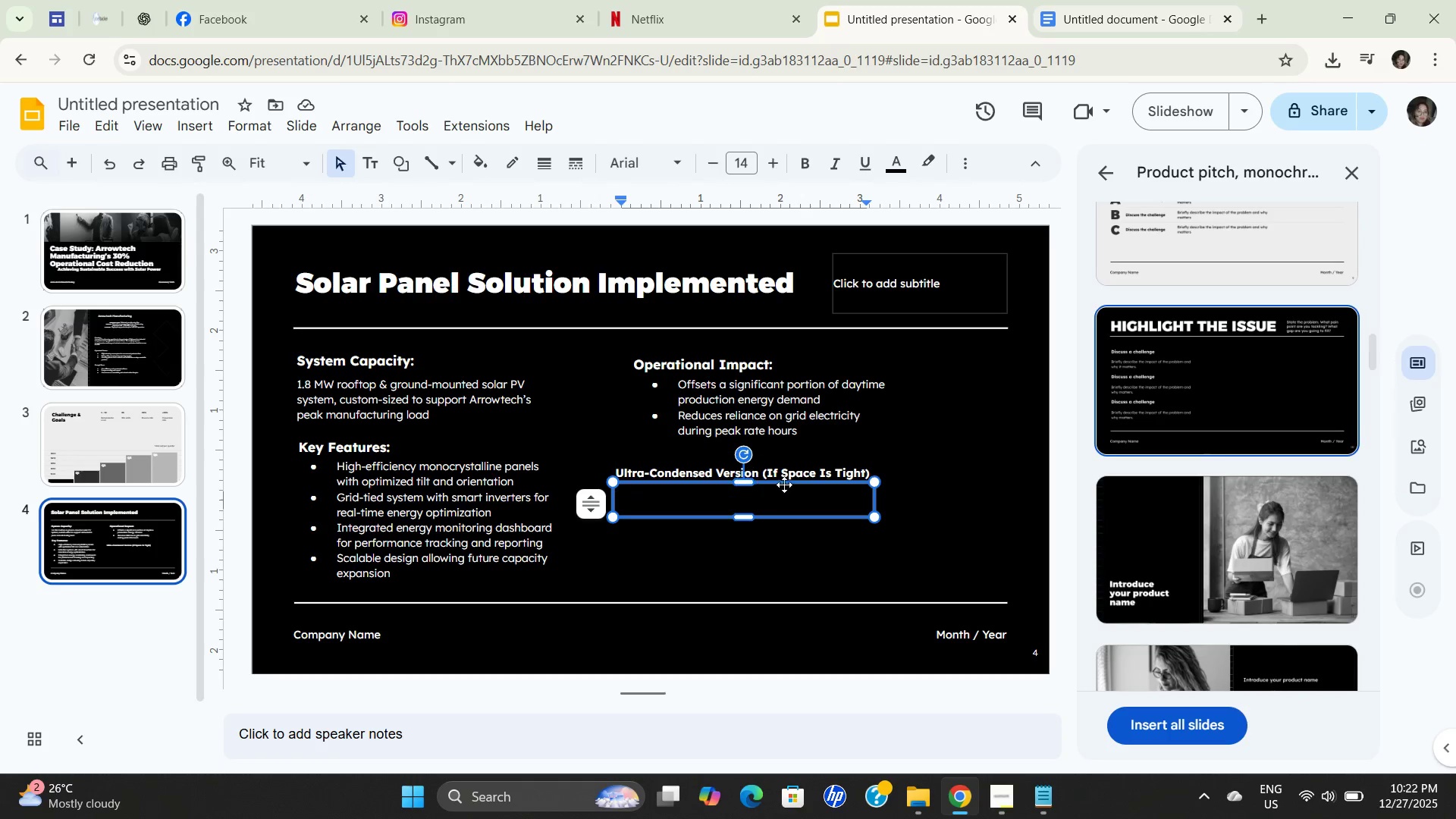 
left_click([836, 472])
 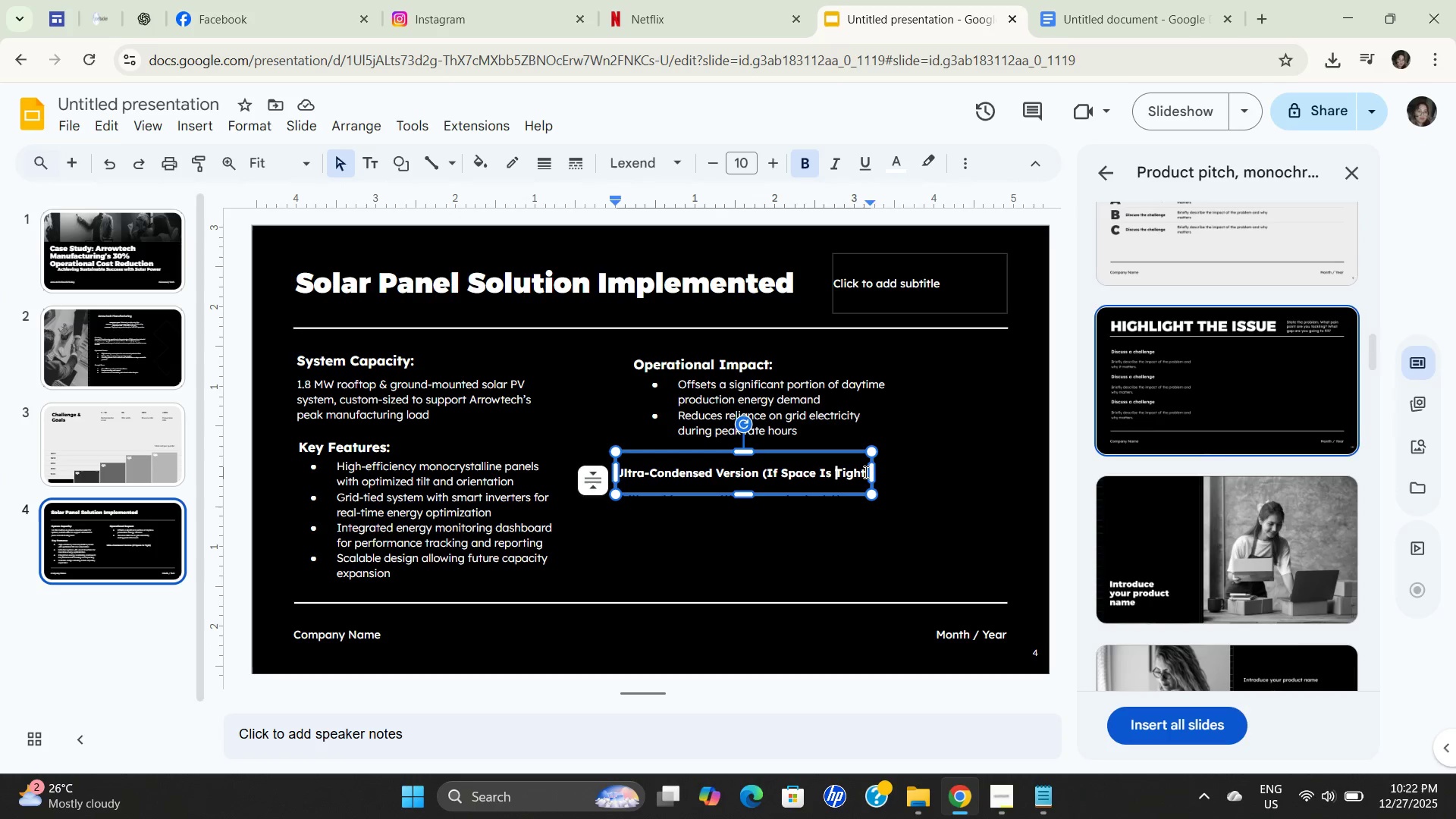 
left_click([867, 472])
 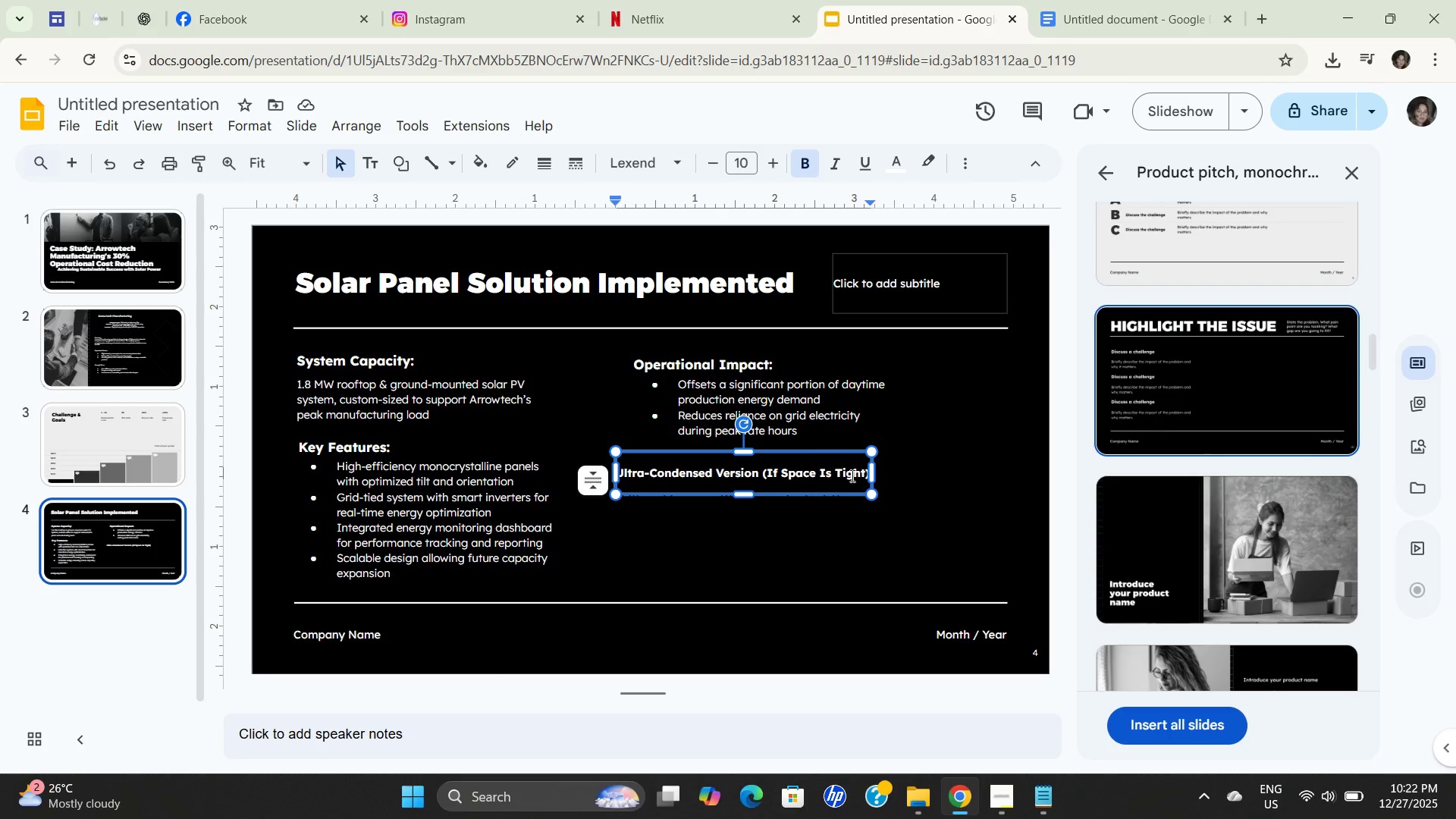 
left_click([851, 475])
 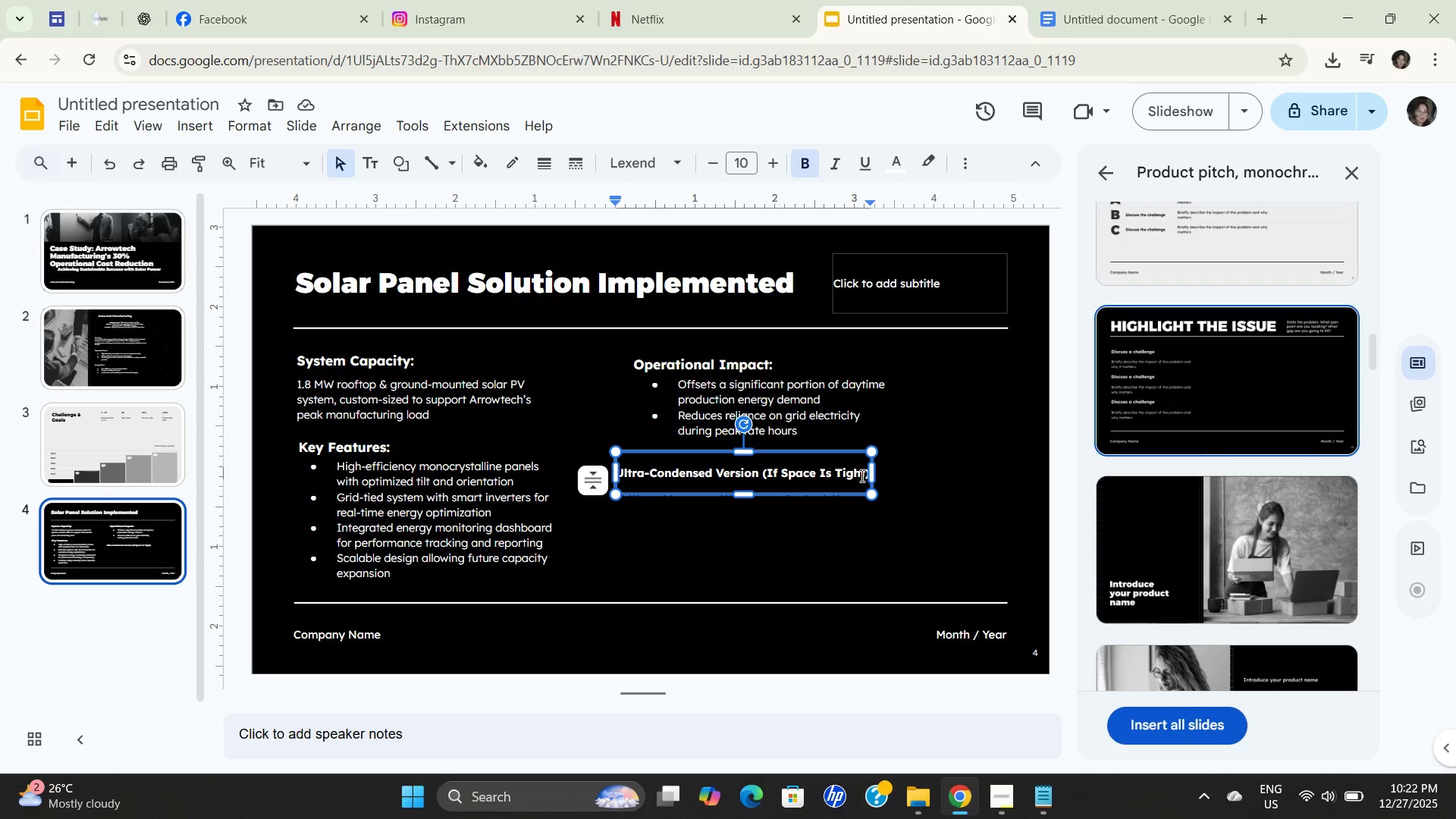 
key(Control+ArrowRight)
 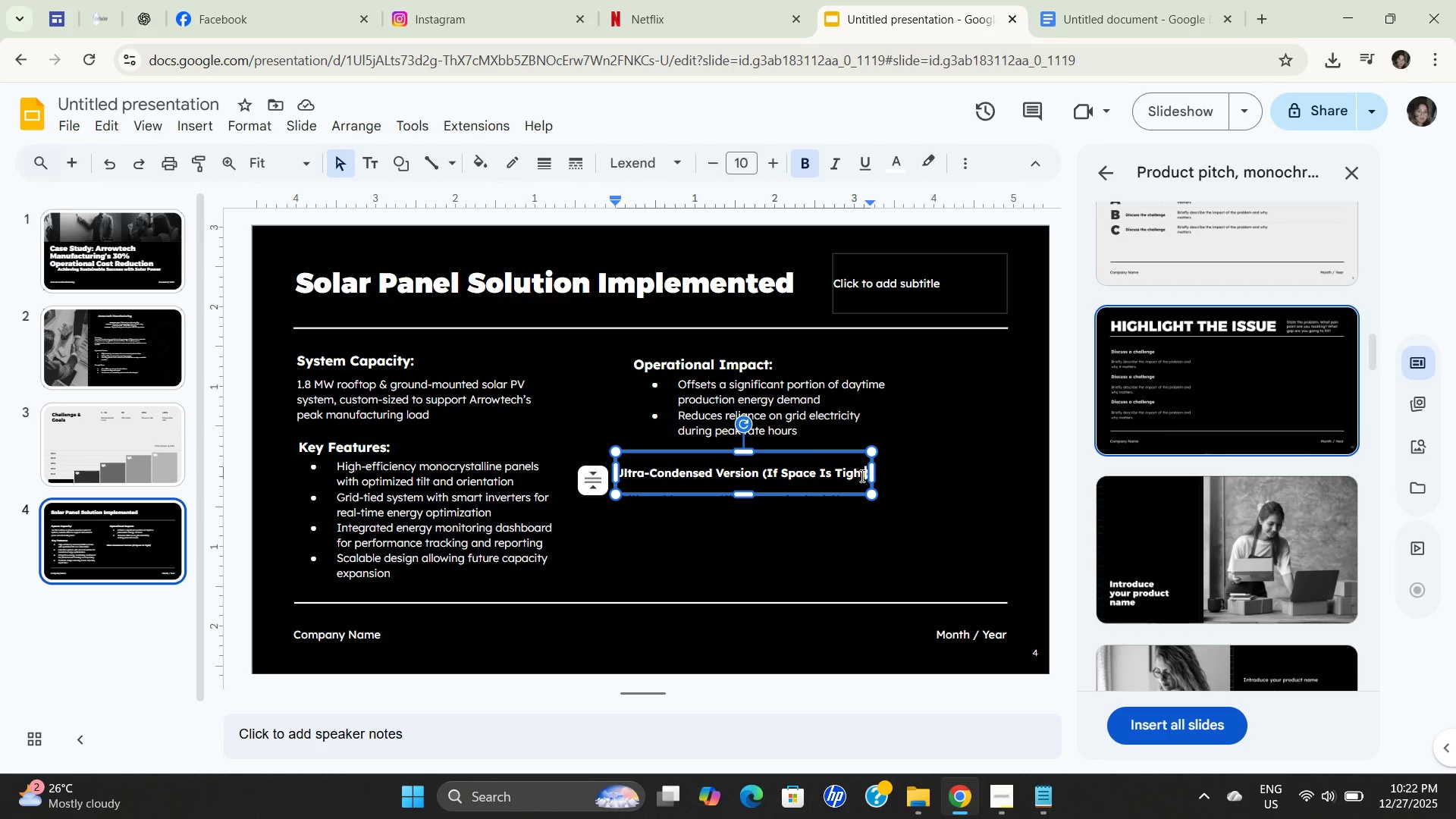 
key(Control+ArrowRight)
 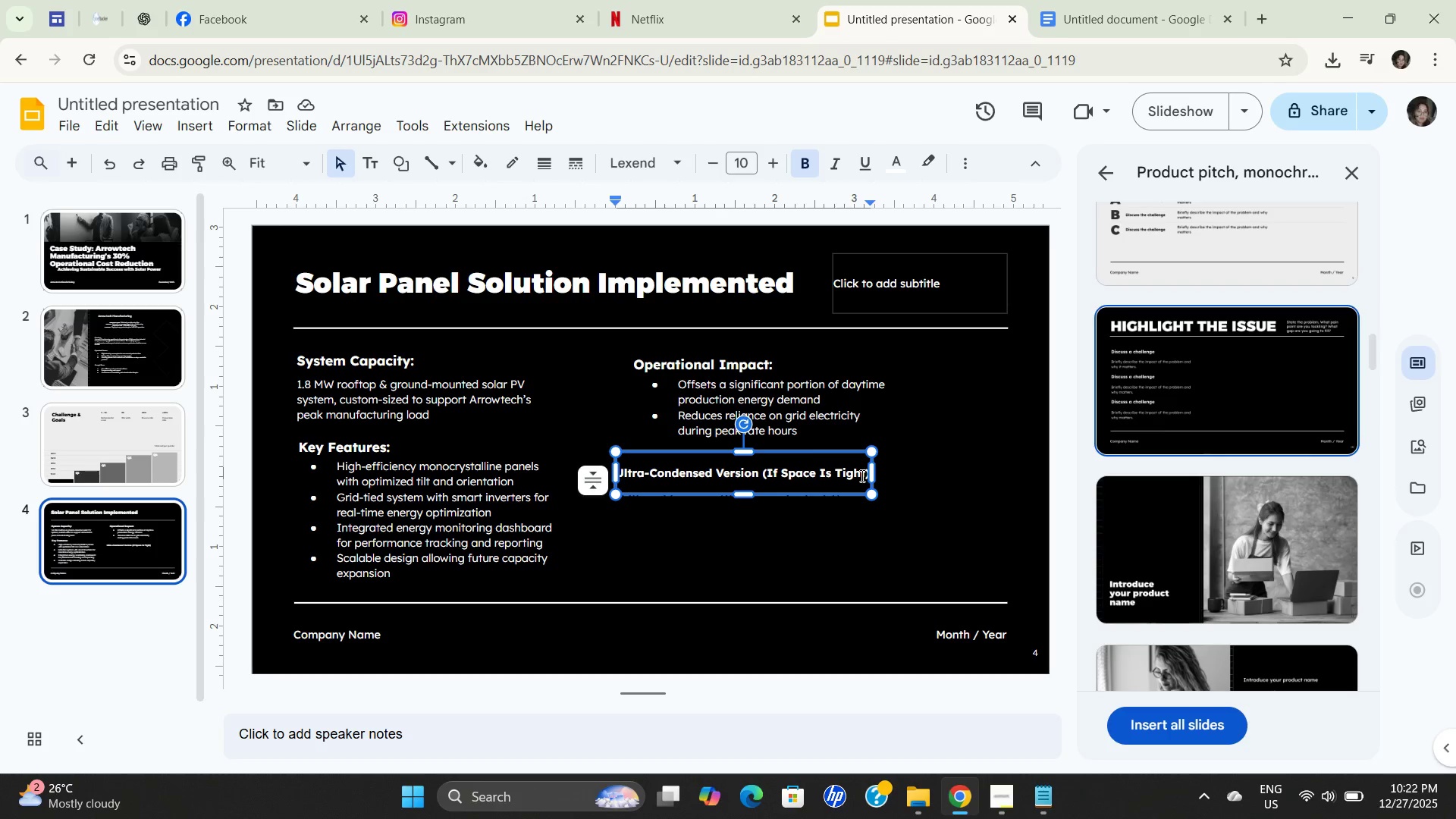 
key(Control+ArrowRight)
 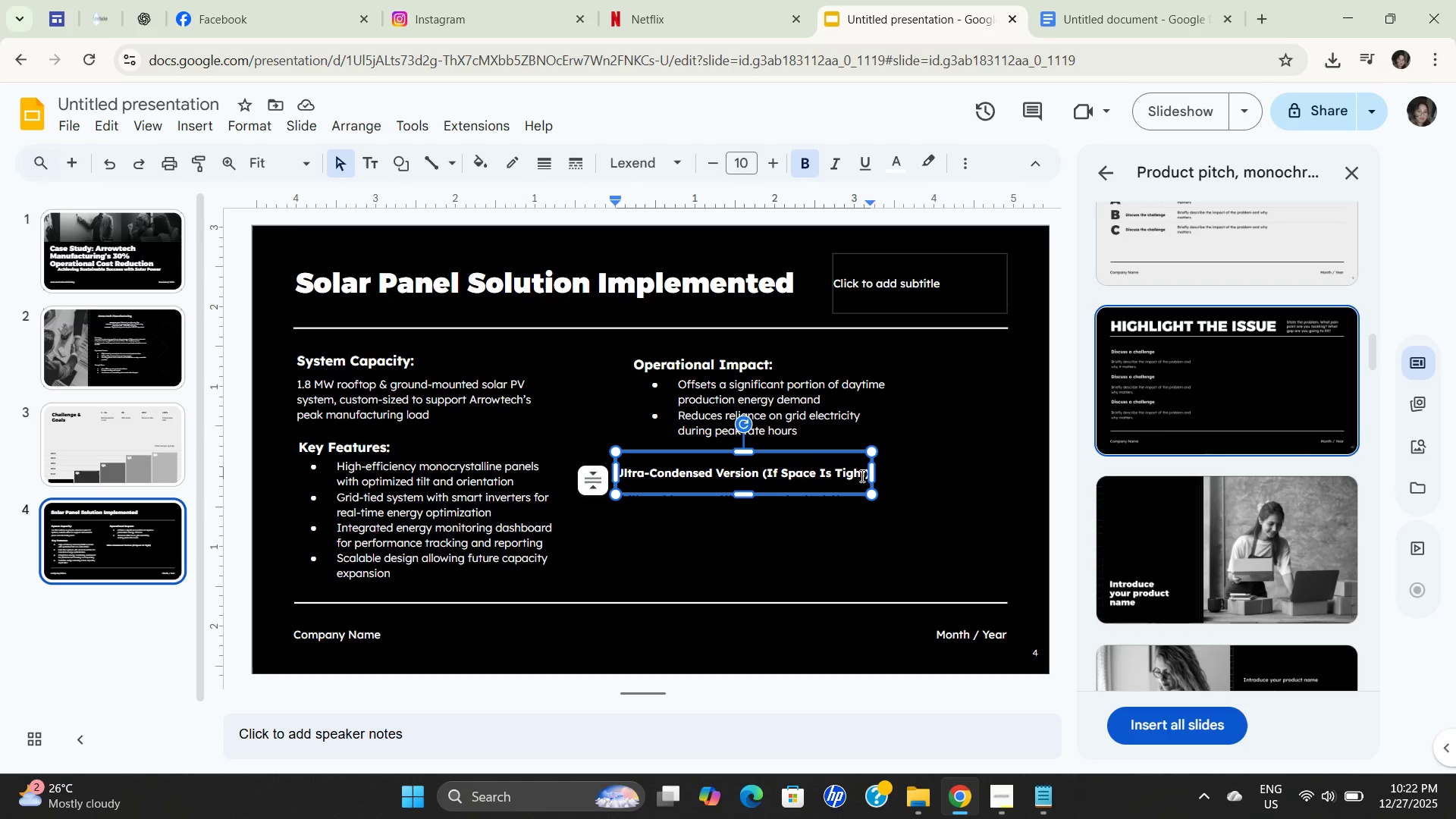 
key(Control+ArrowRight)
 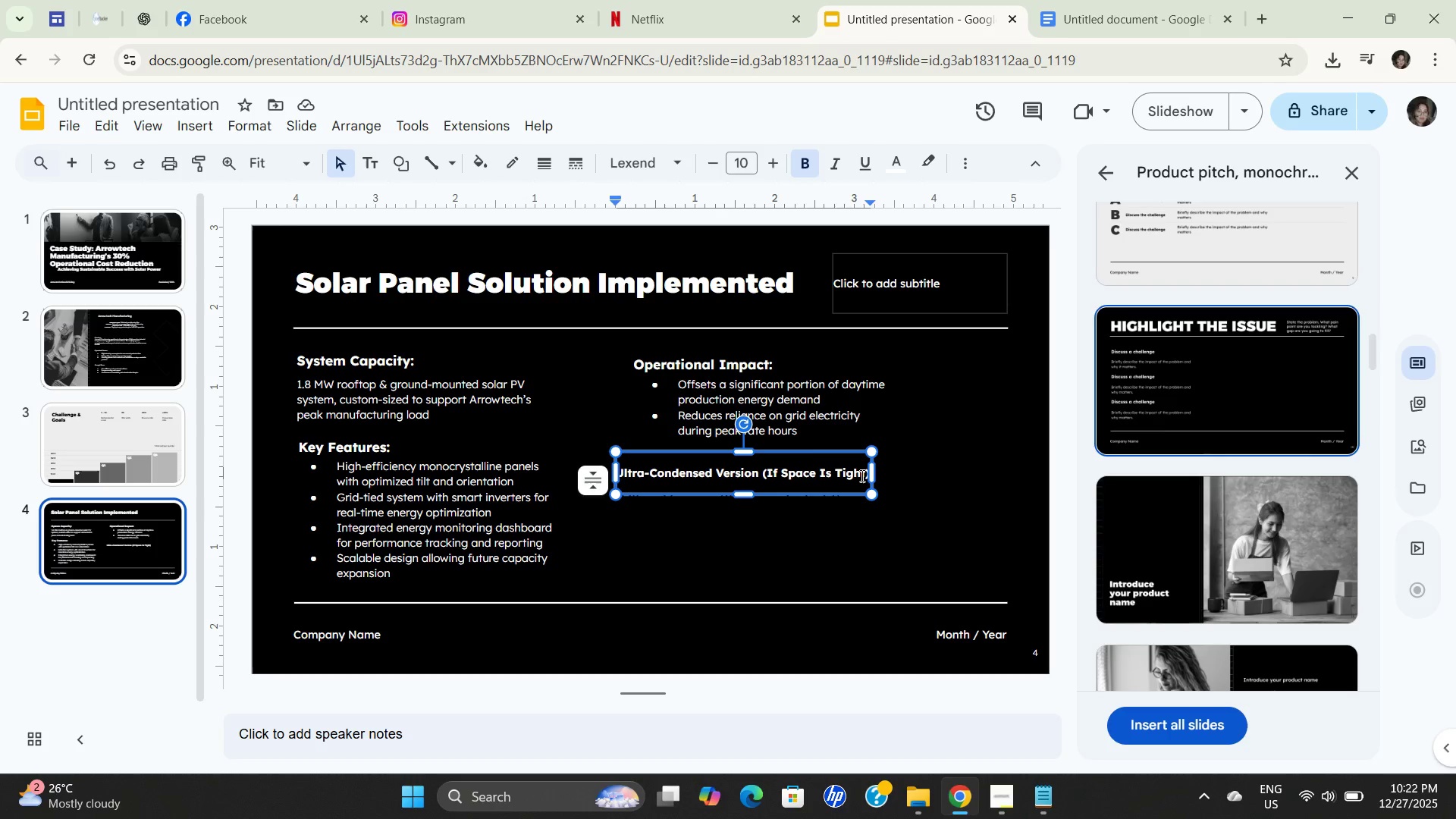 
key(Control+ArrowRight)
 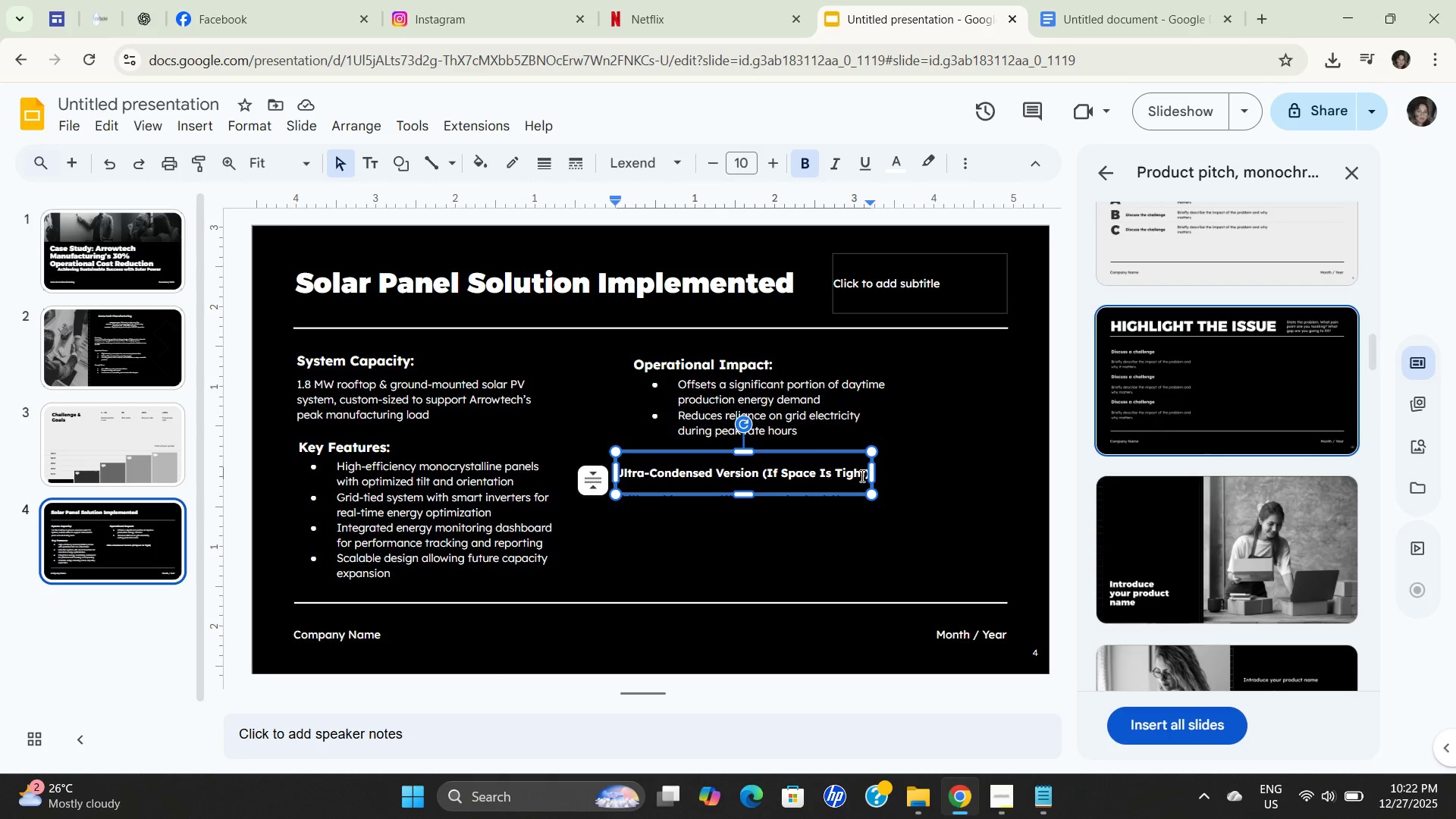 
key(Control+ArrowRight)
 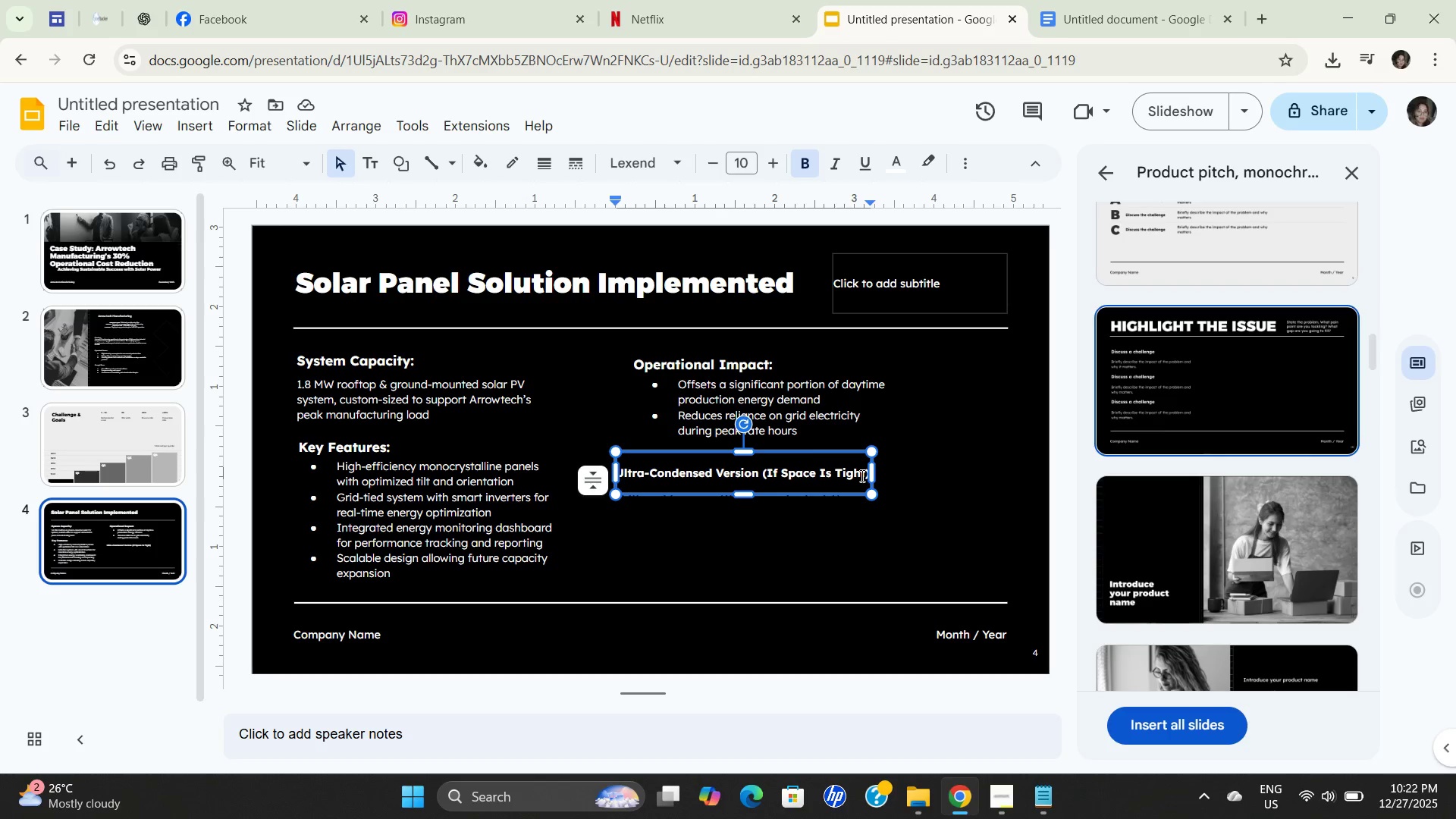 
key(Control+ArrowRight)
 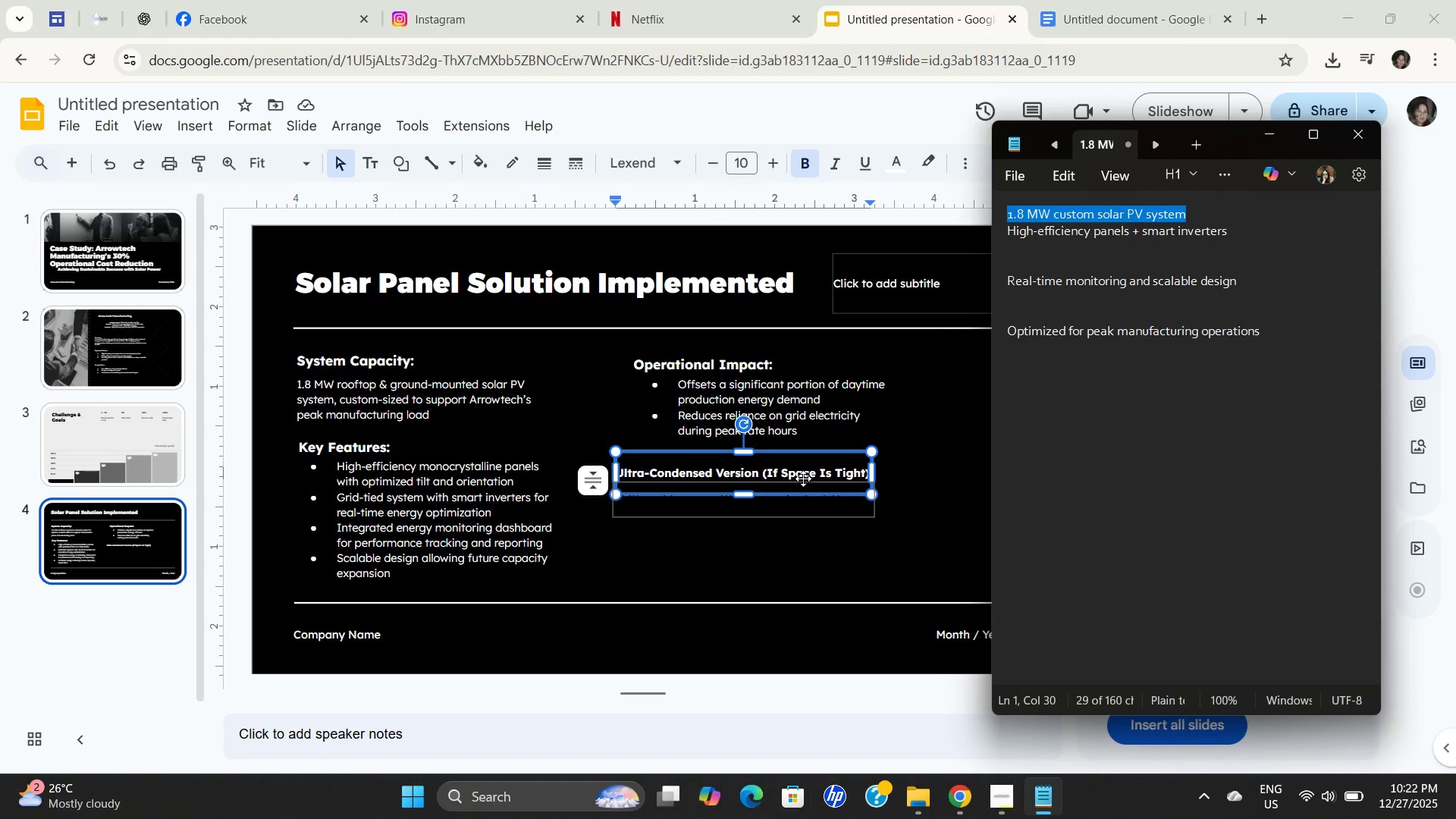 
left_click([866, 471])
 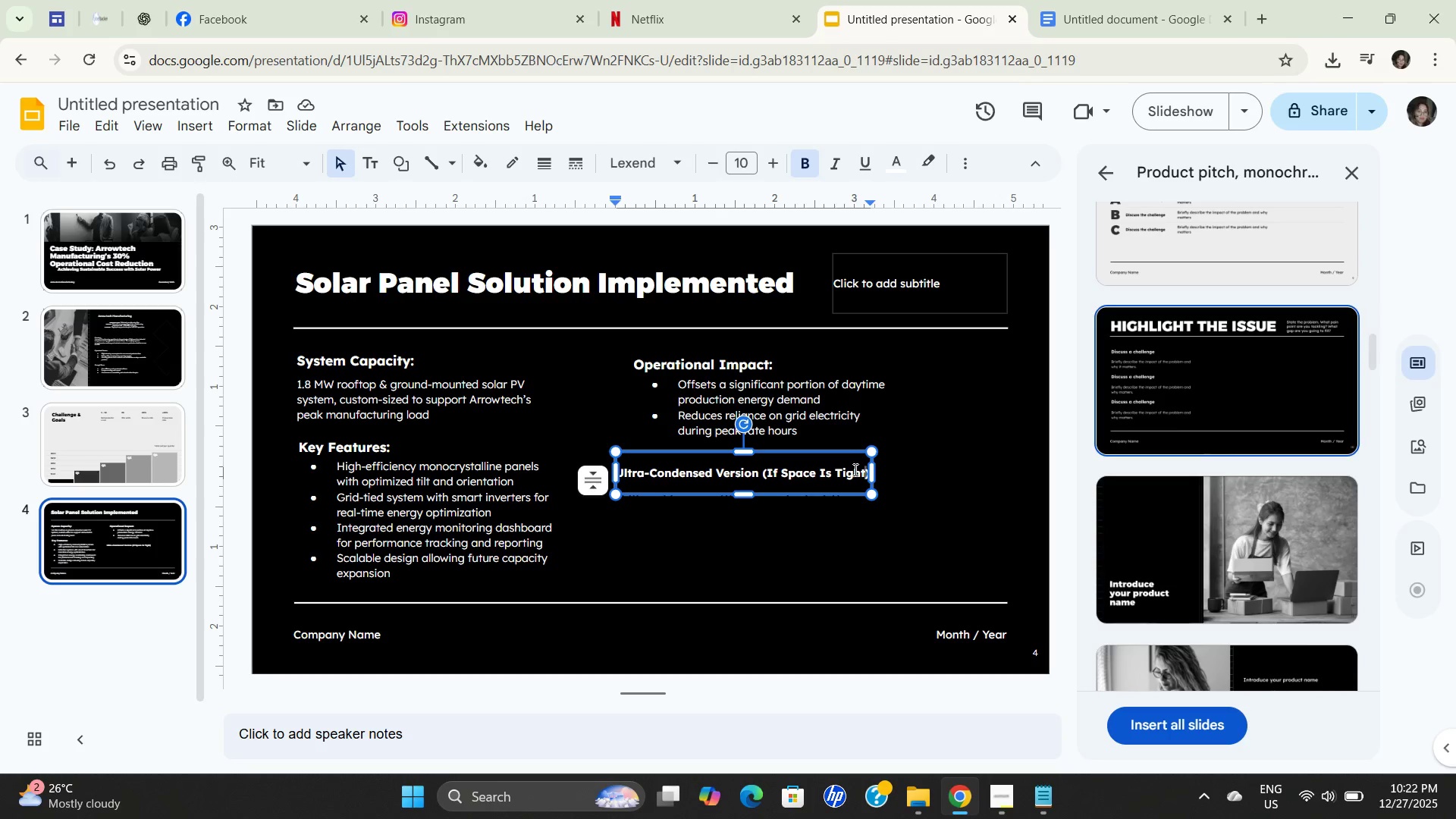 
key(Control+ArrowRight)
 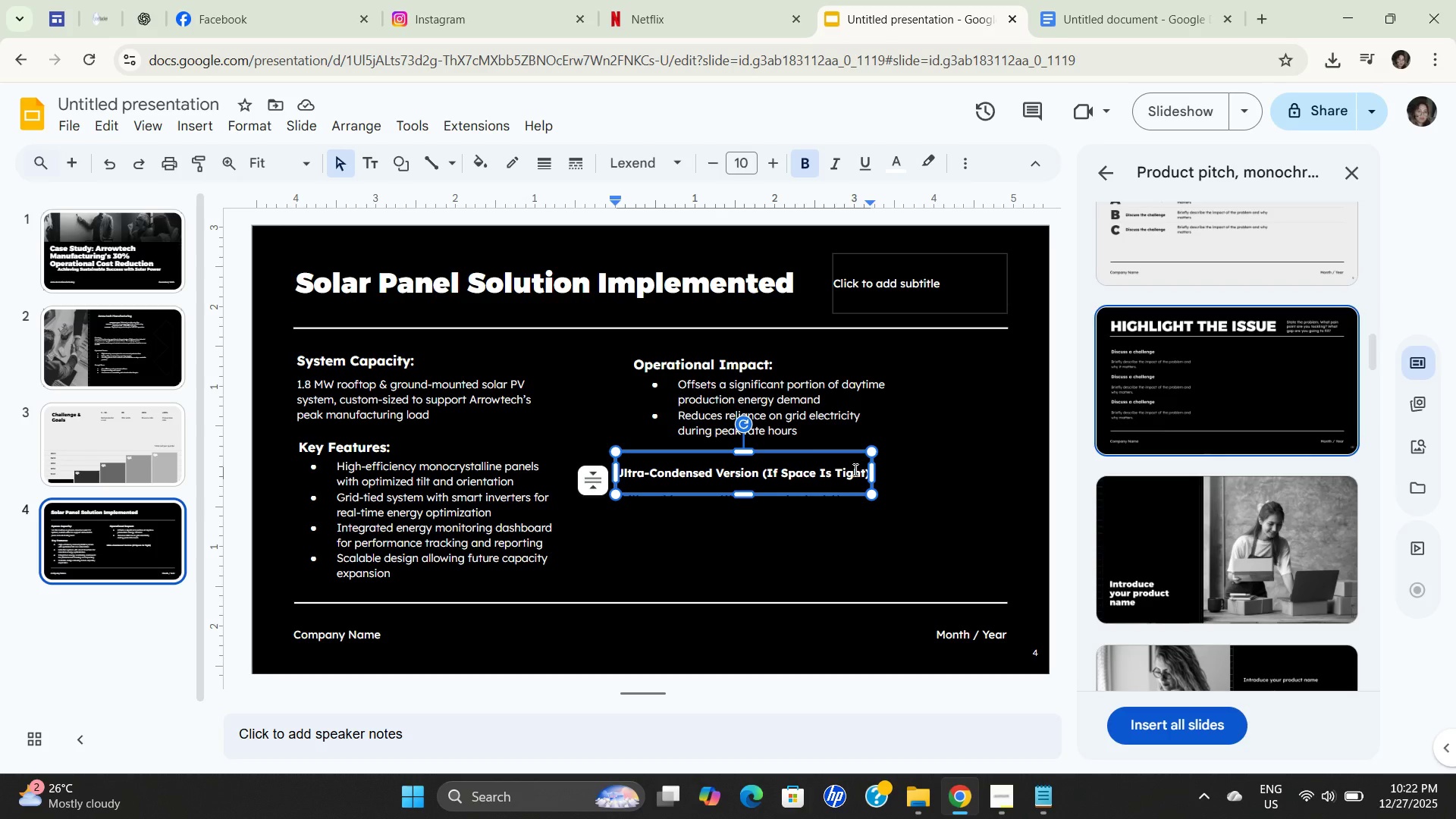 
key(Control+V)
 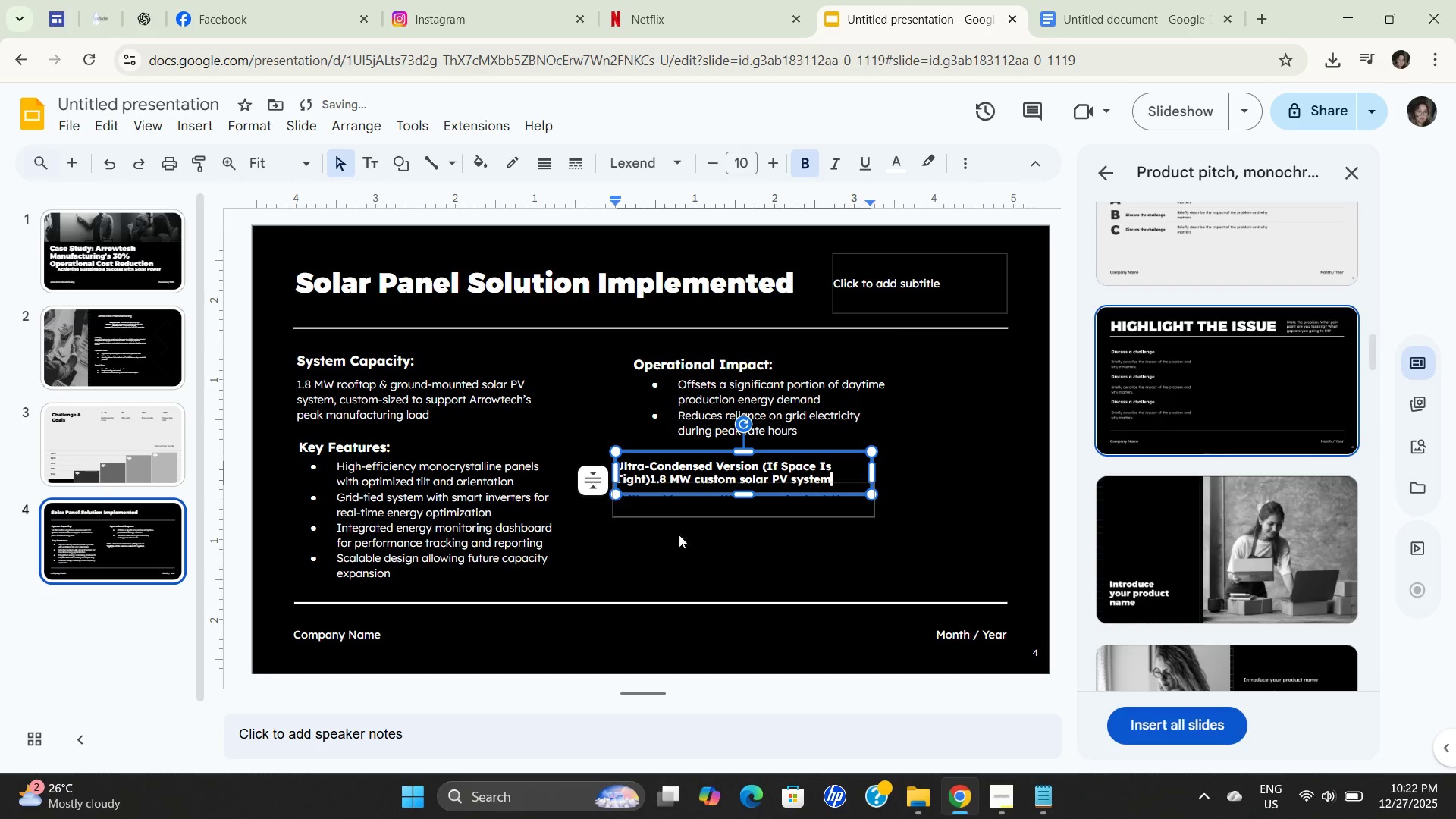 
left_click([716, 529])
 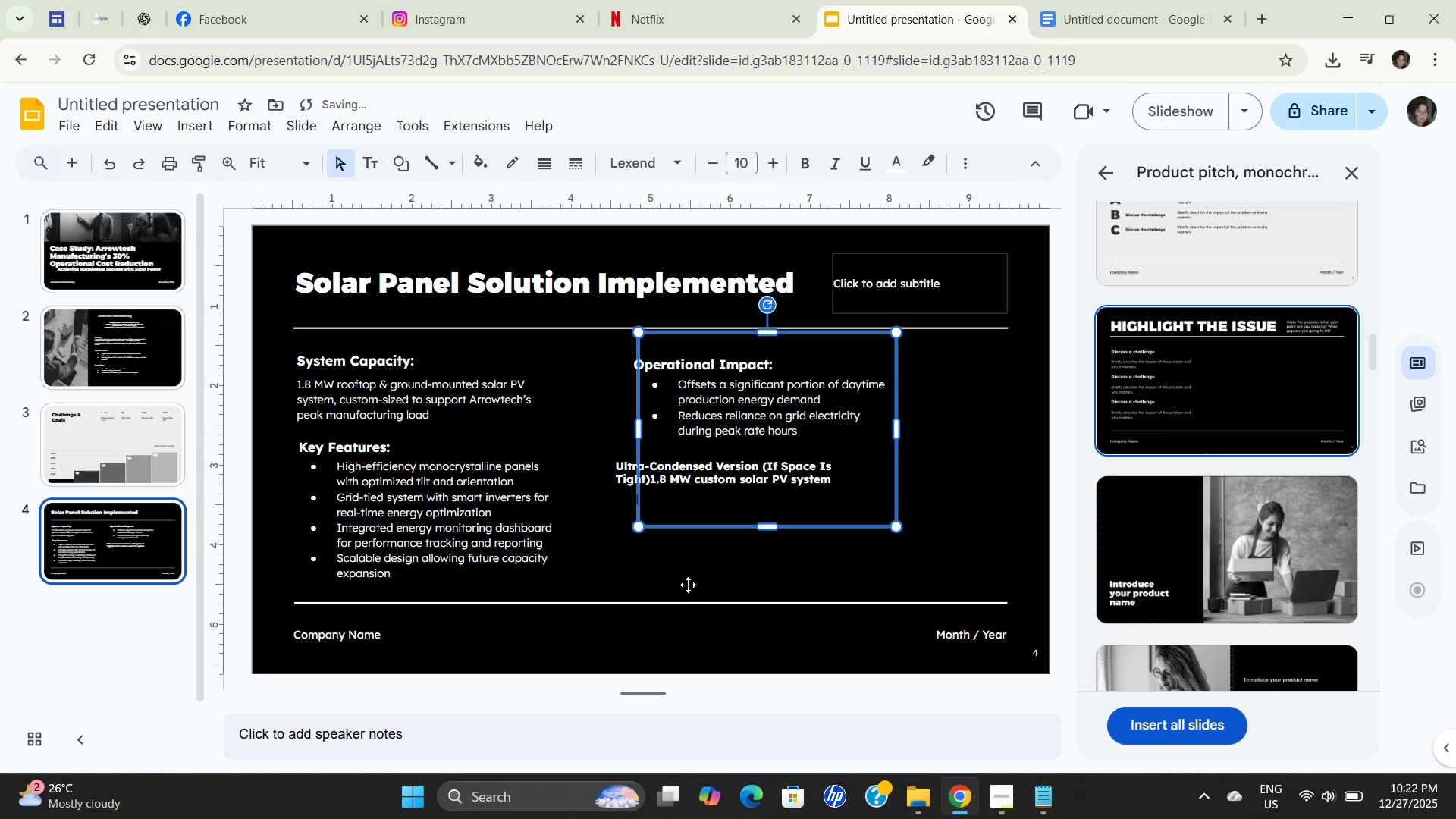 
left_click([688, 587])
 